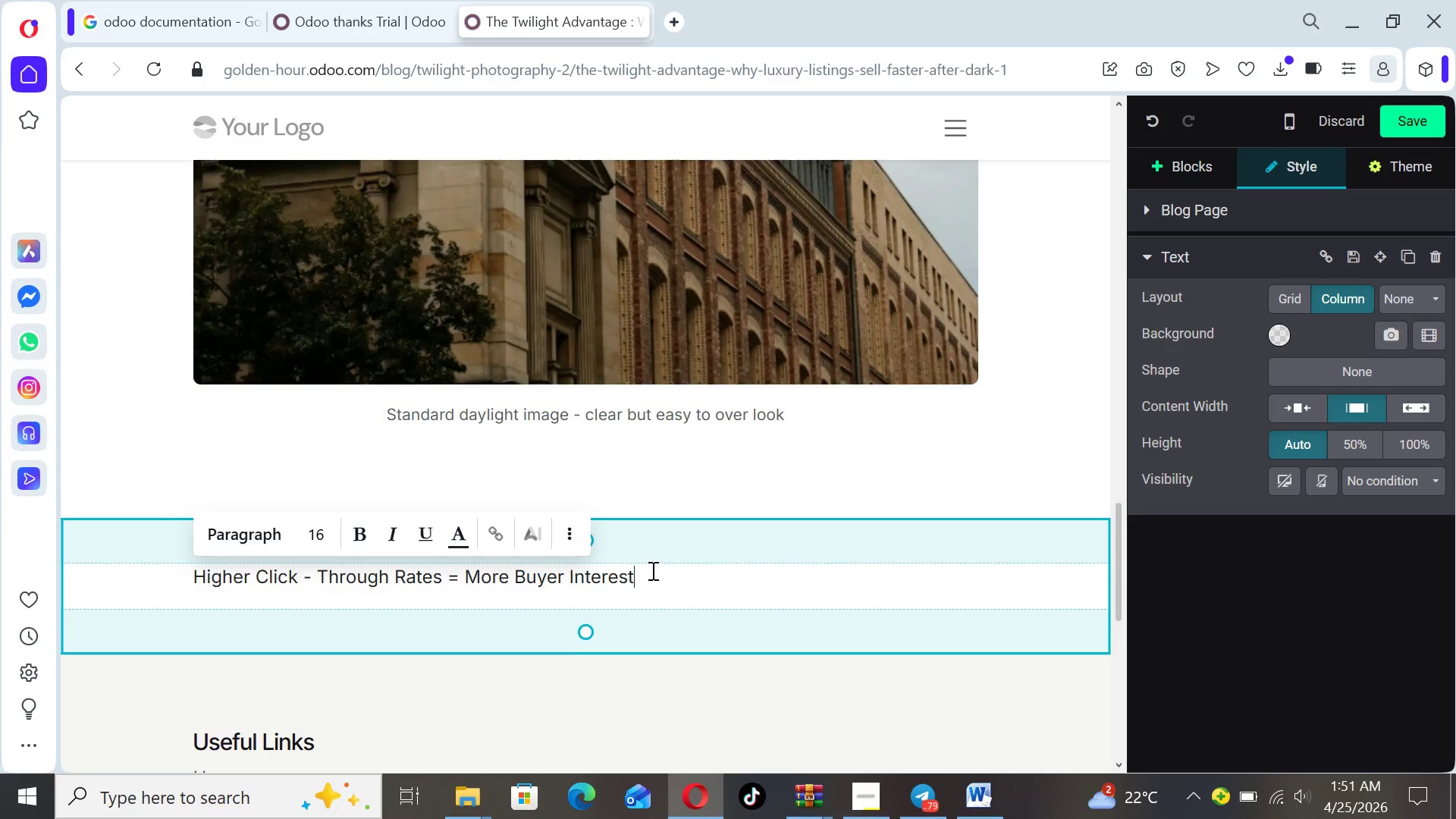 
left_click_drag(start_coordinate=[648, 574], to_coordinate=[190, 585])
 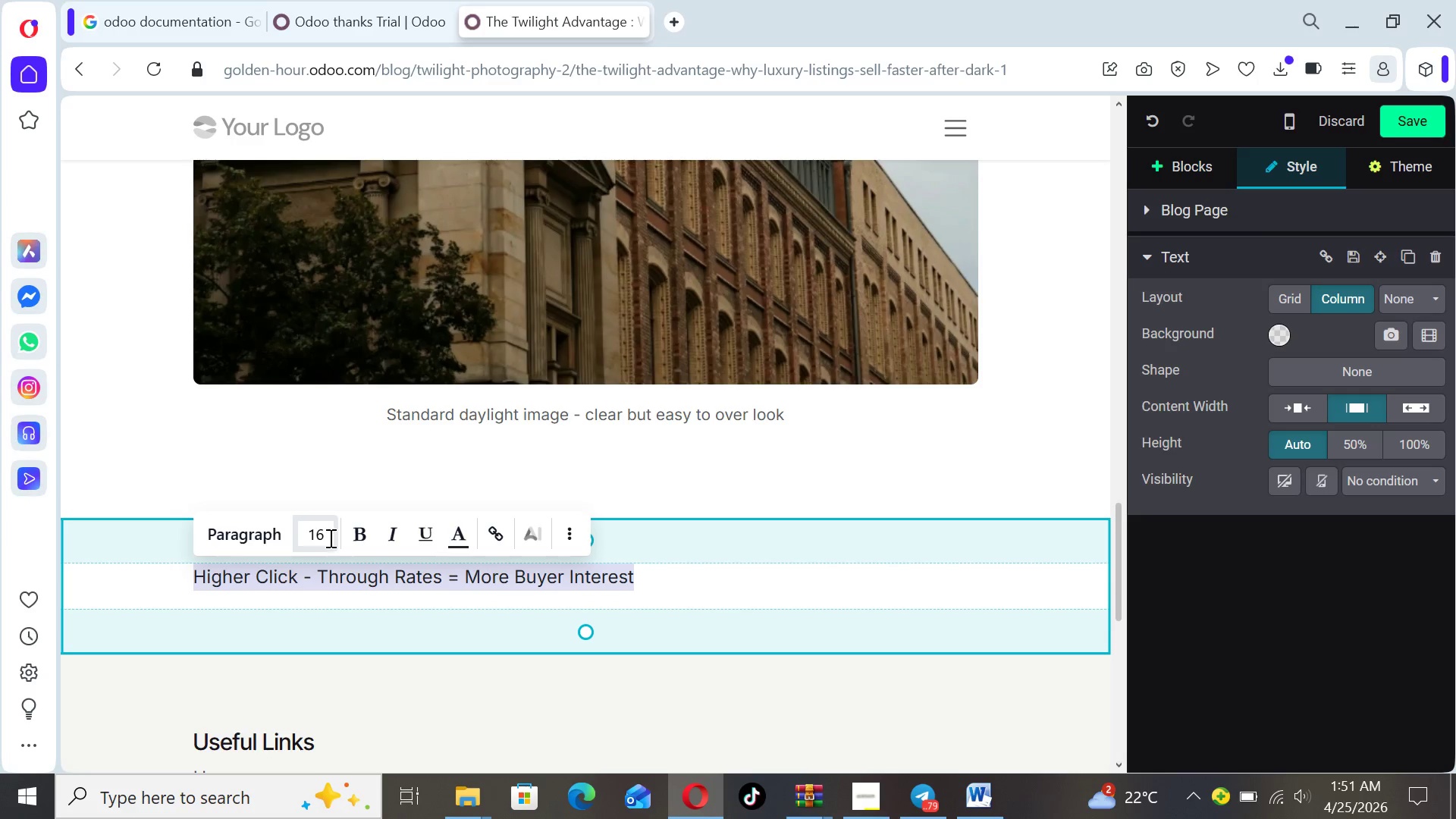 
left_click([329, 538])
 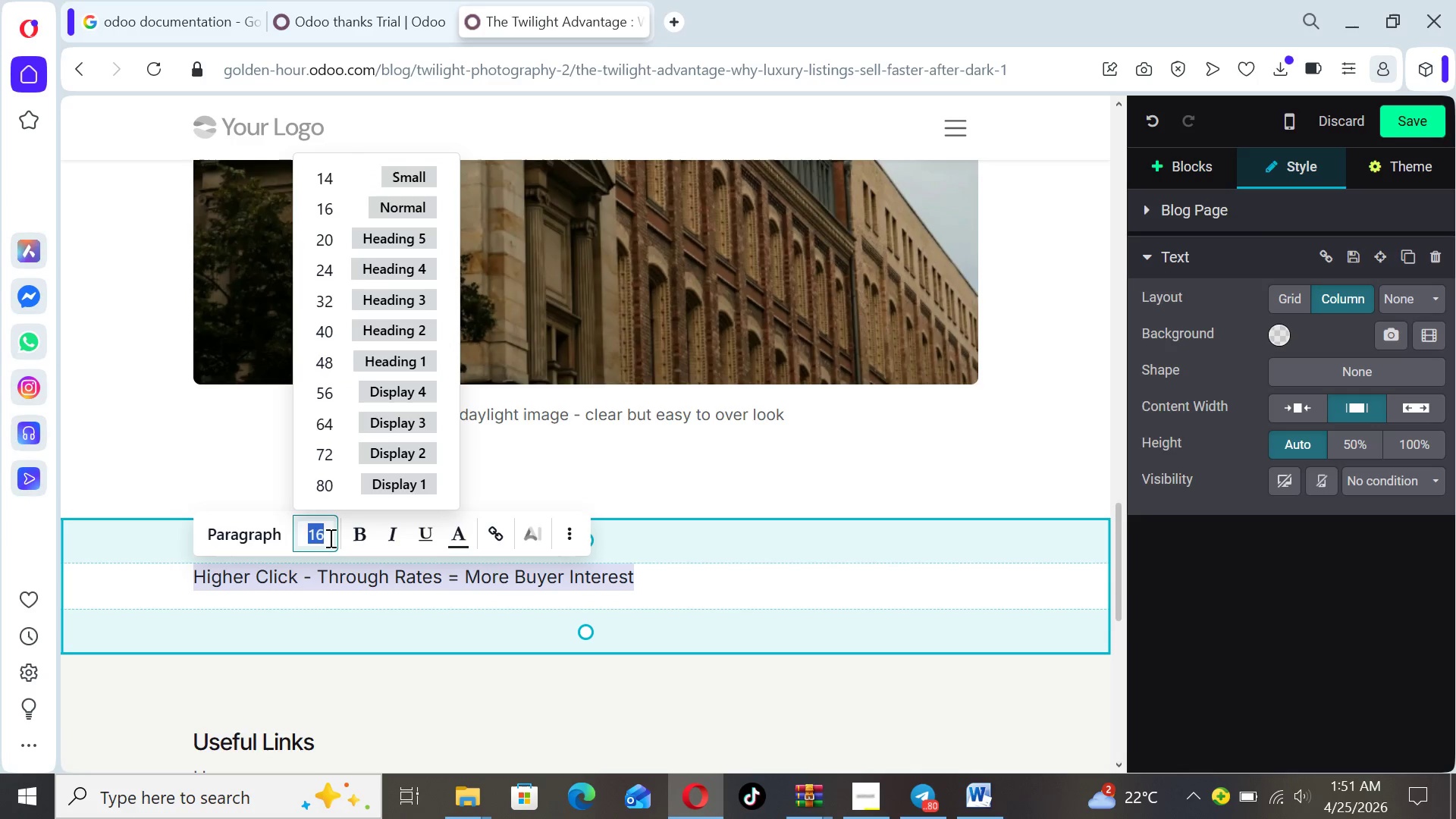 
type(23)
 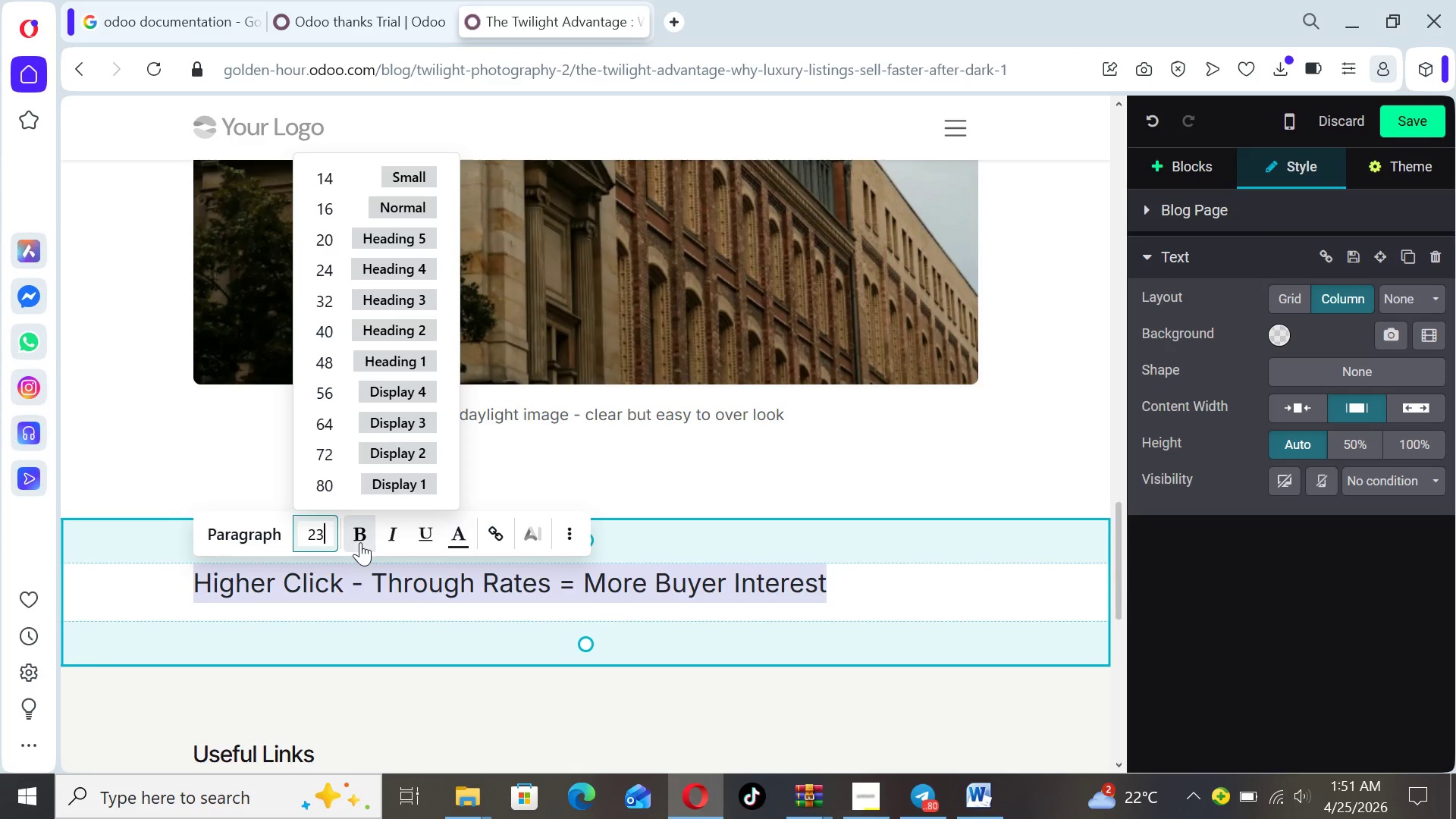 
left_click([360, 542])
 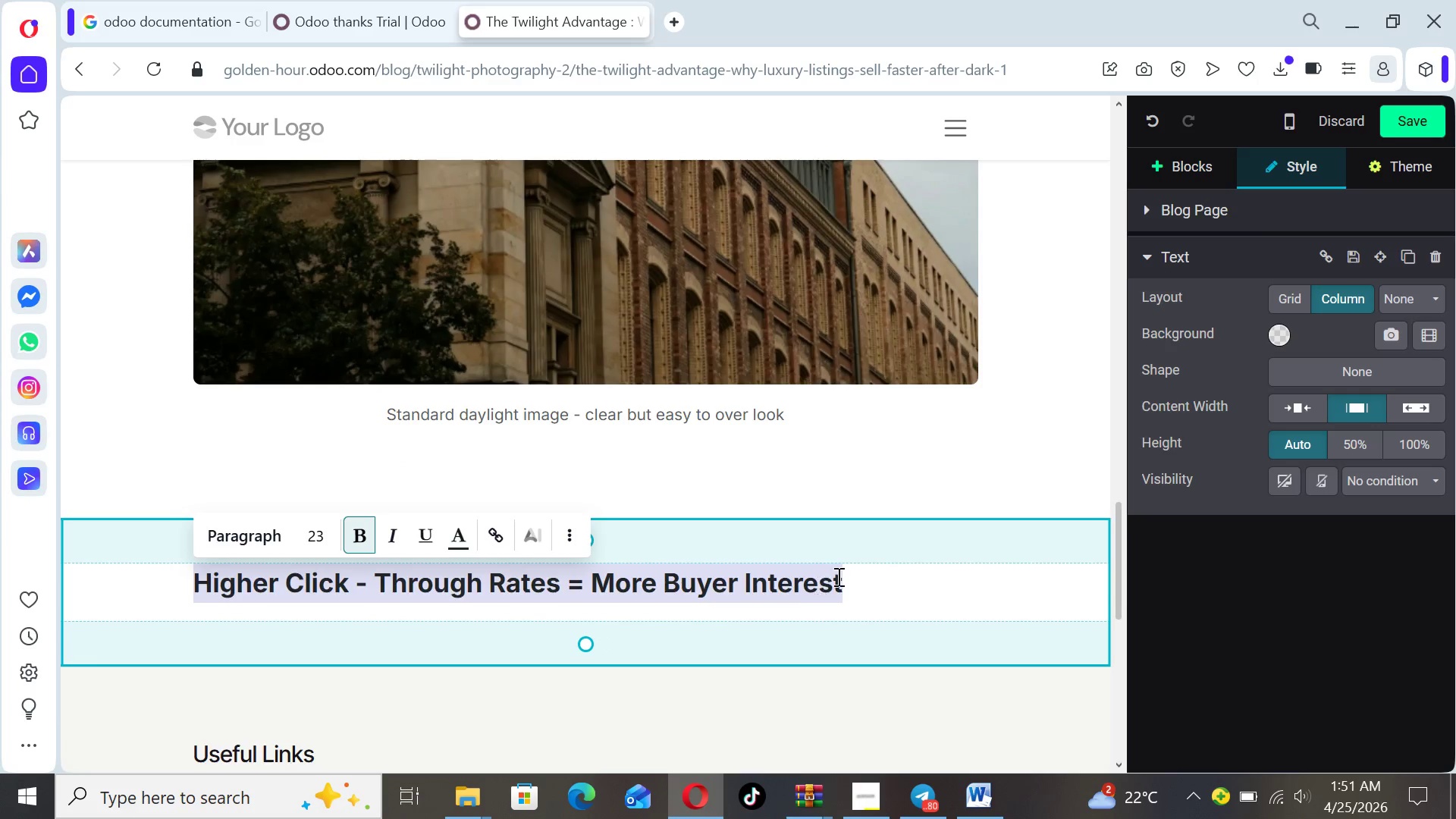 
left_click([873, 579])
 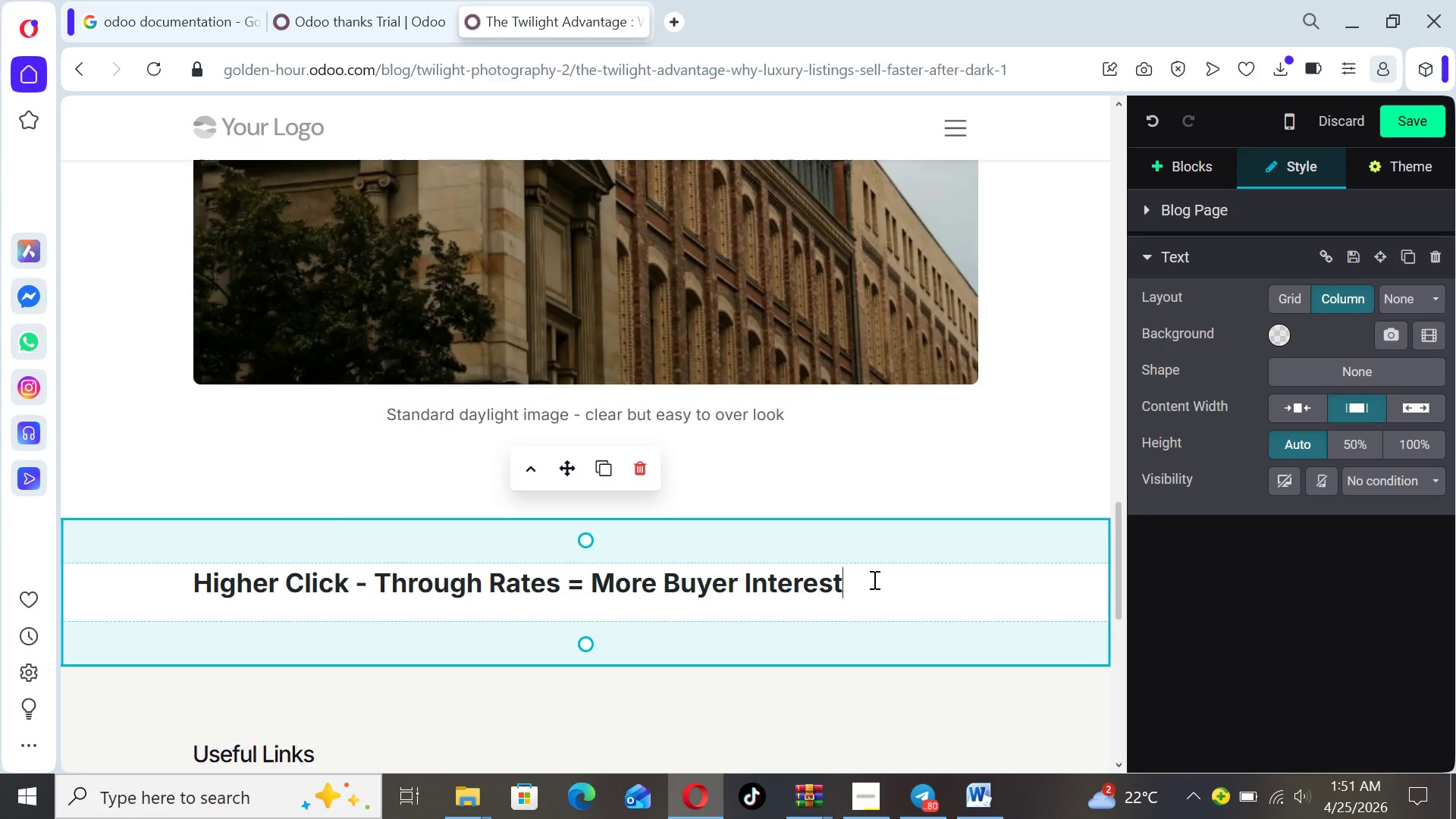 
key(Enter)
 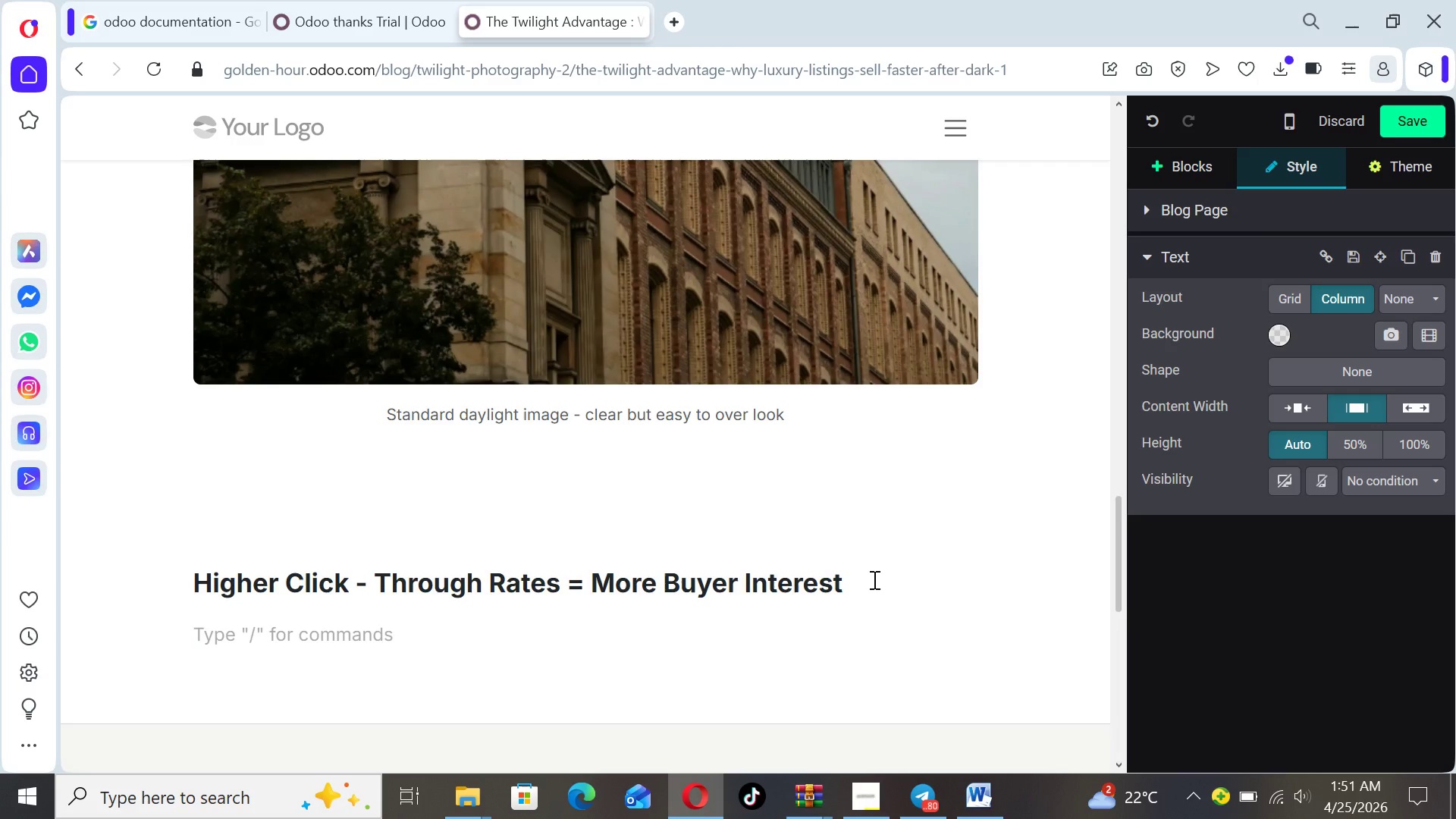 
type(Listings with)
 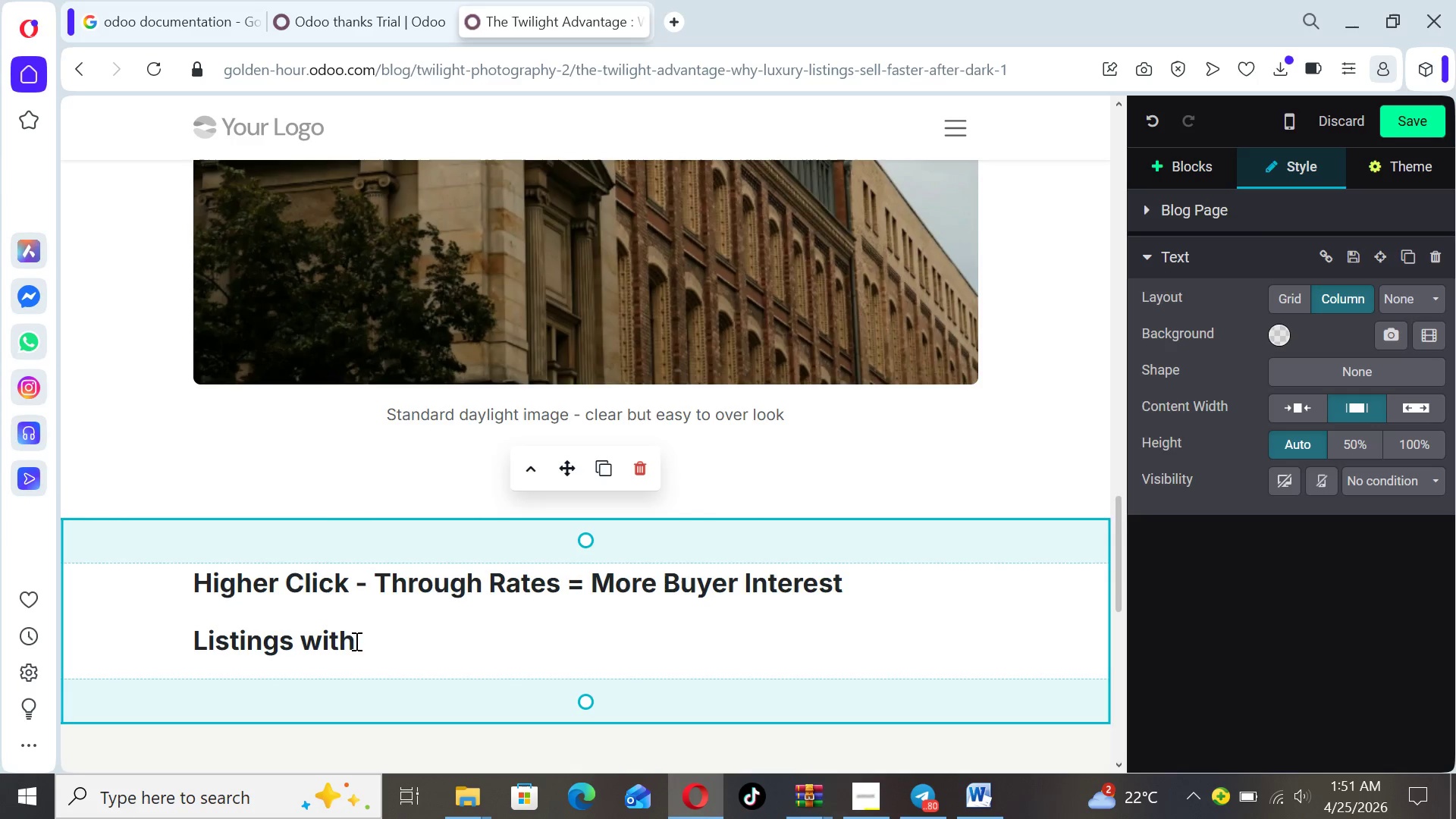 
left_click_drag(start_coordinate=[354, 641], to_coordinate=[193, 646])
 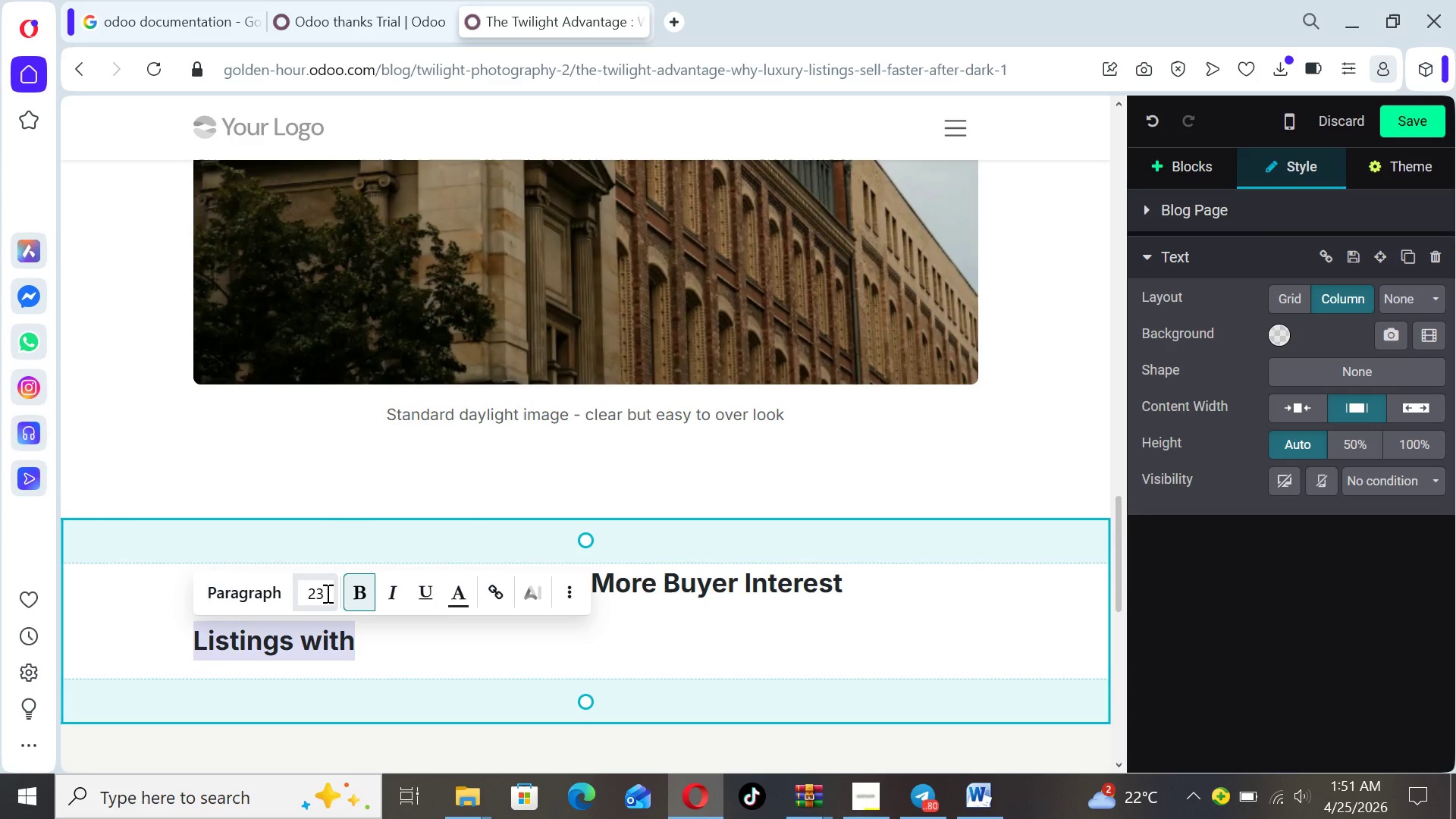 
left_click([326, 593])
 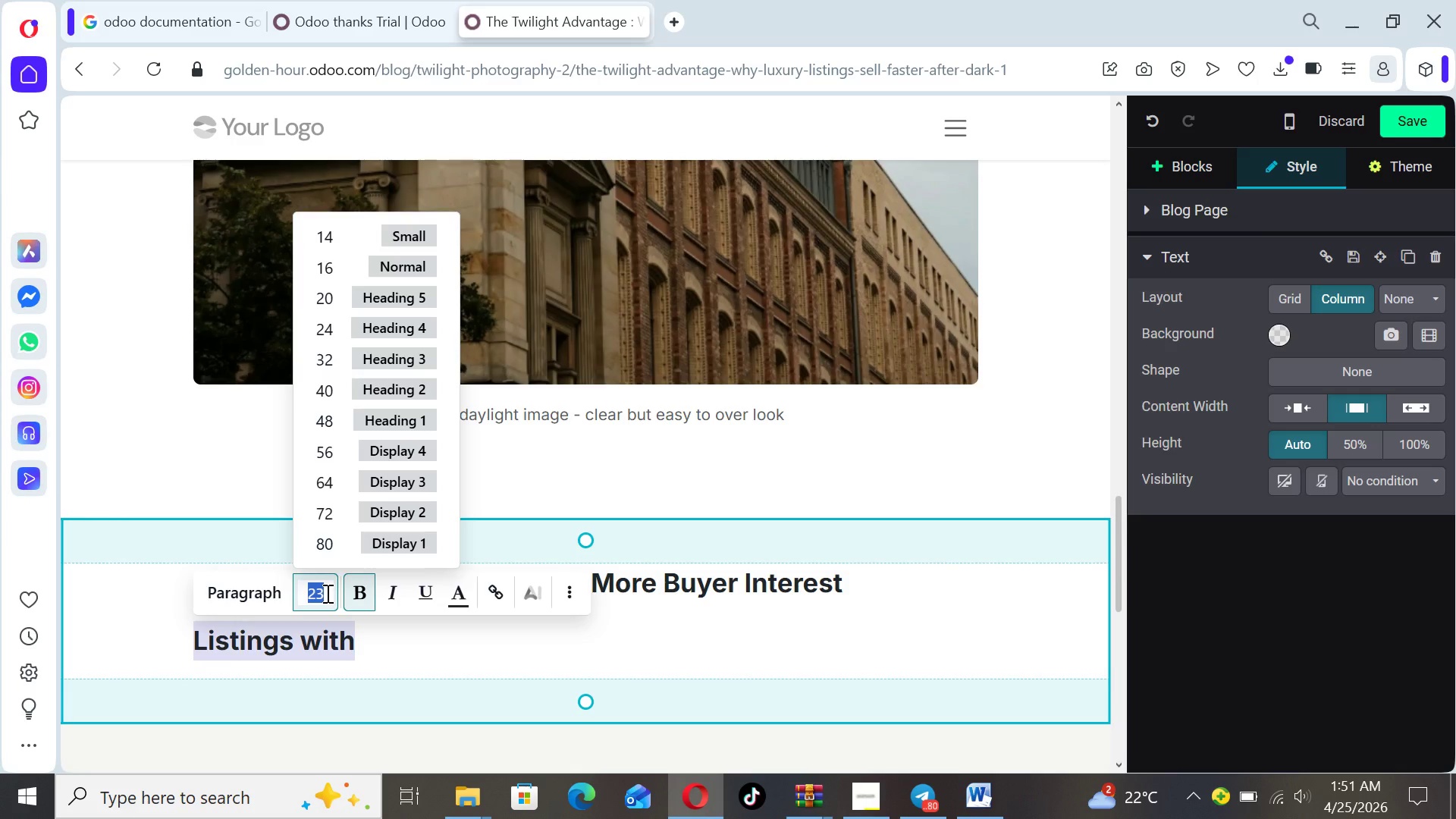 
type(18)
 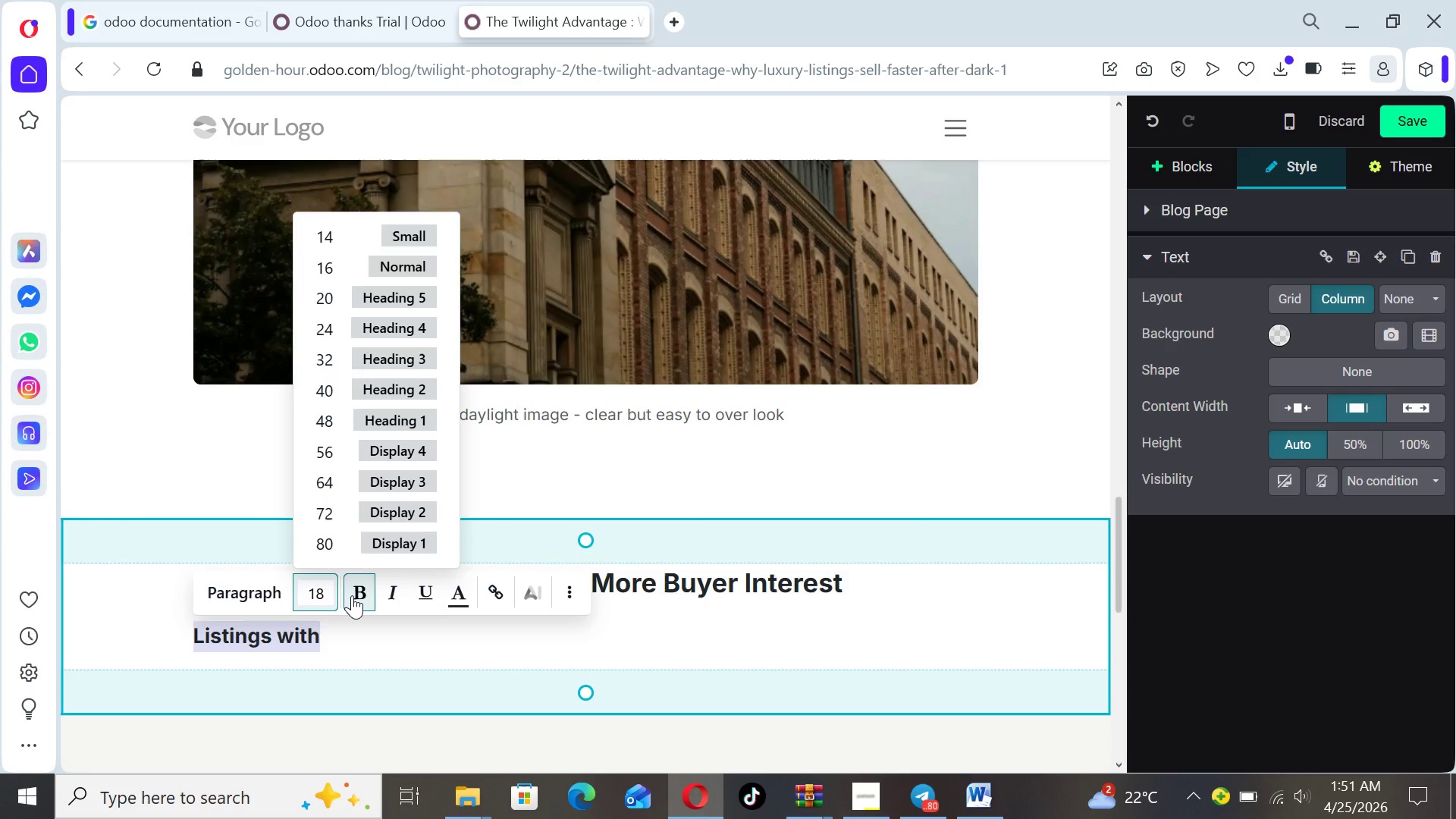 
left_click([352, 595])
 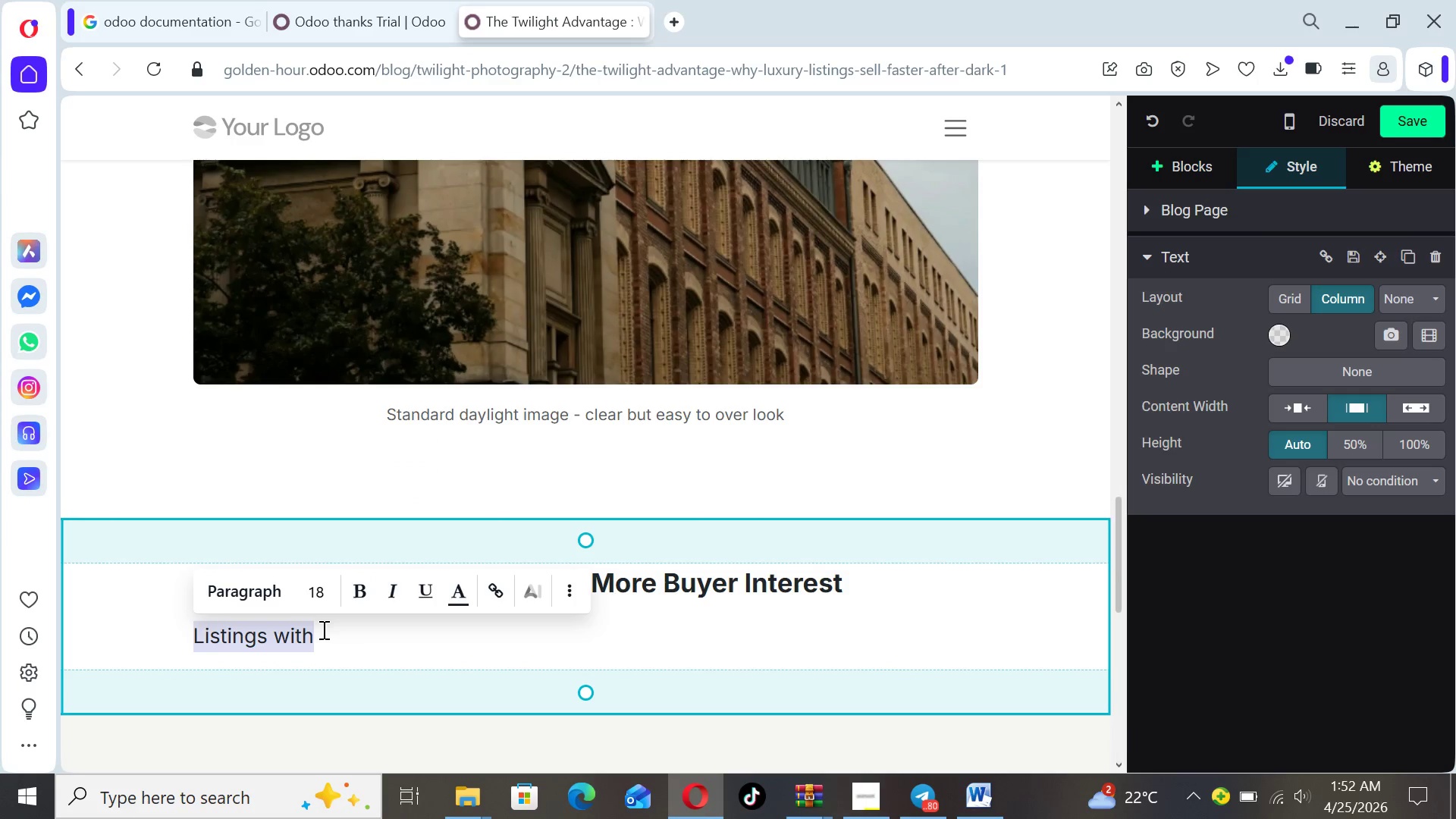 
left_click([322, 630])
 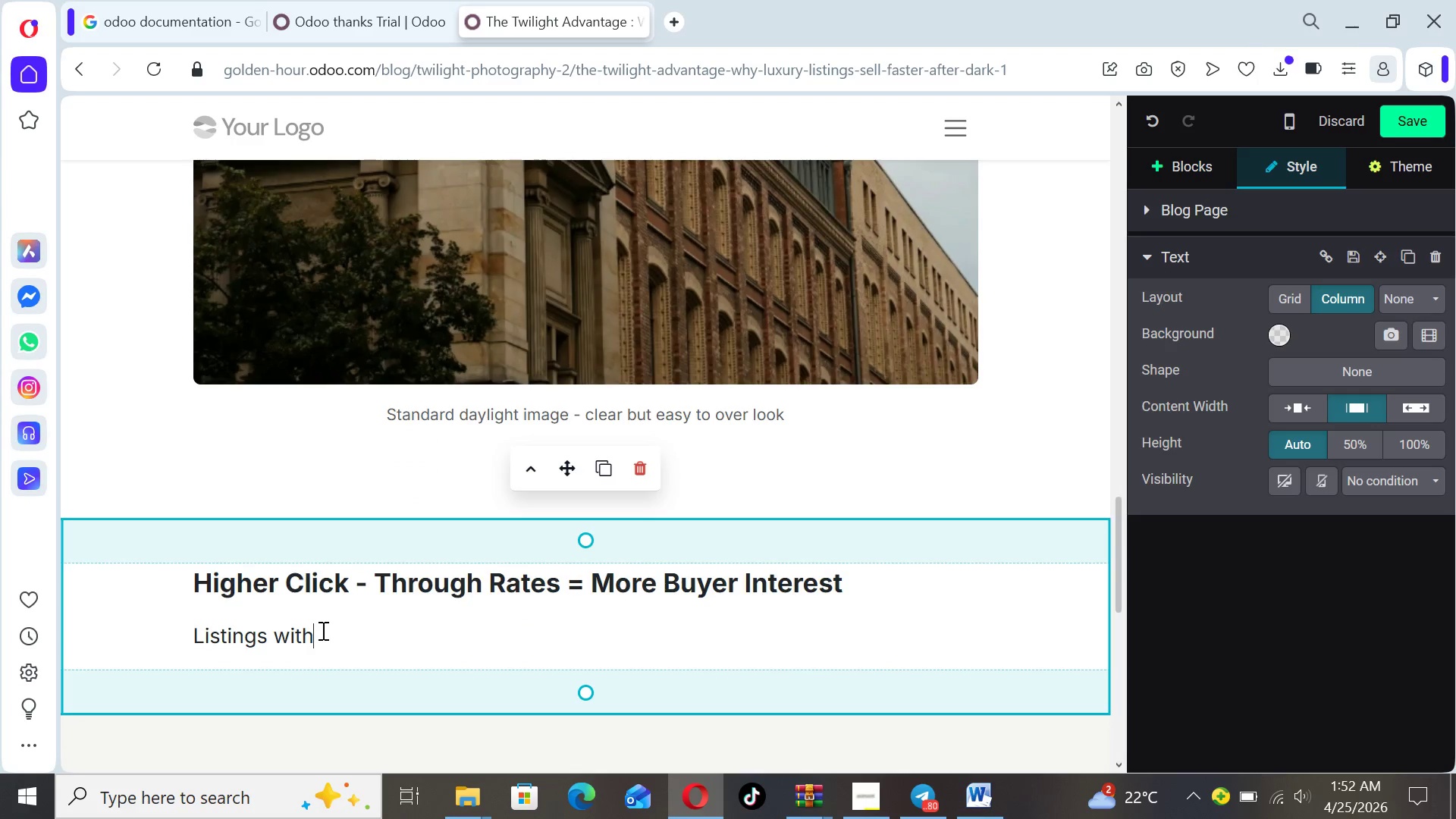 
type( twilight photography consistently perform)
 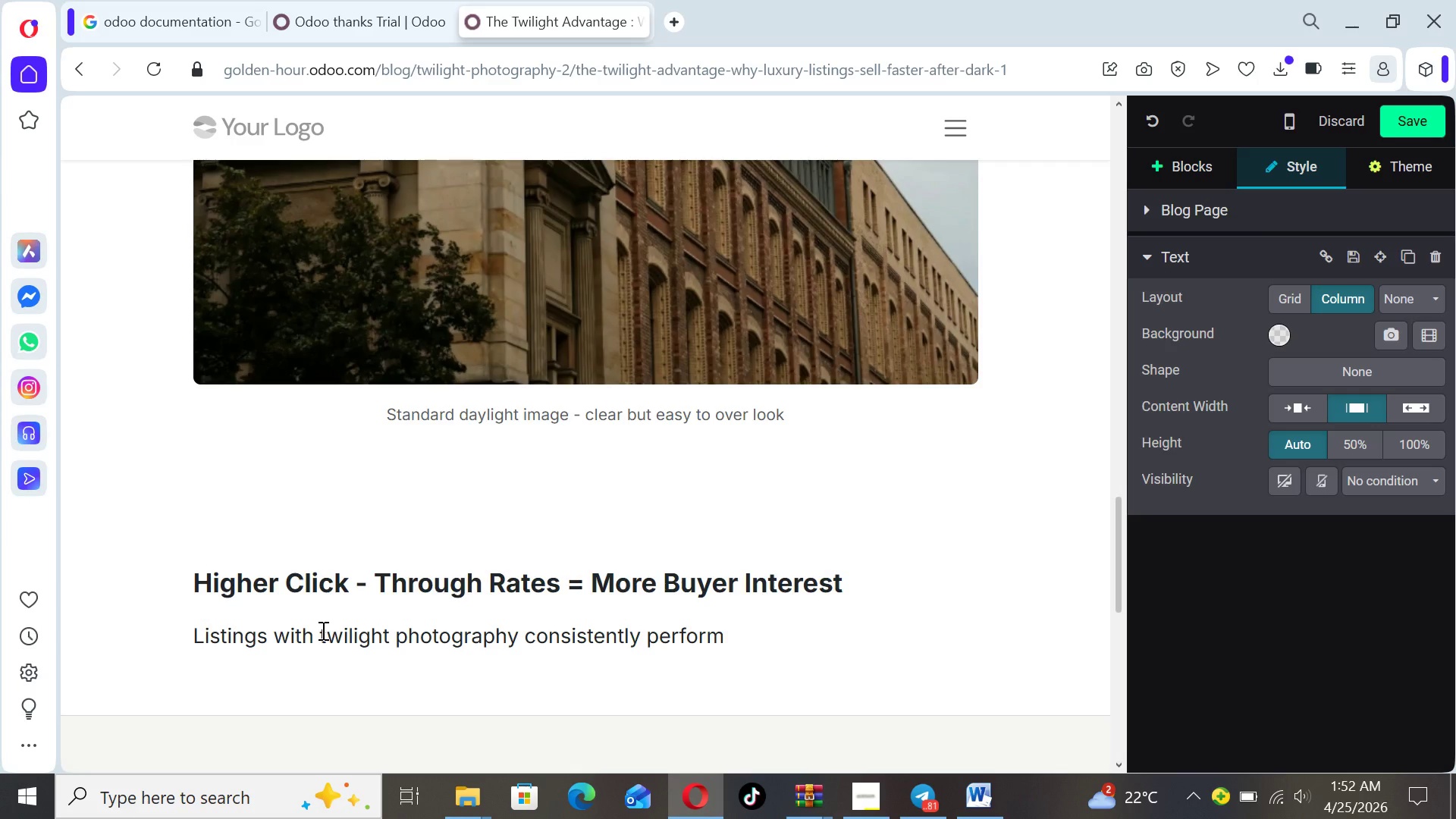 
type( better on property portals. Why? Because )
 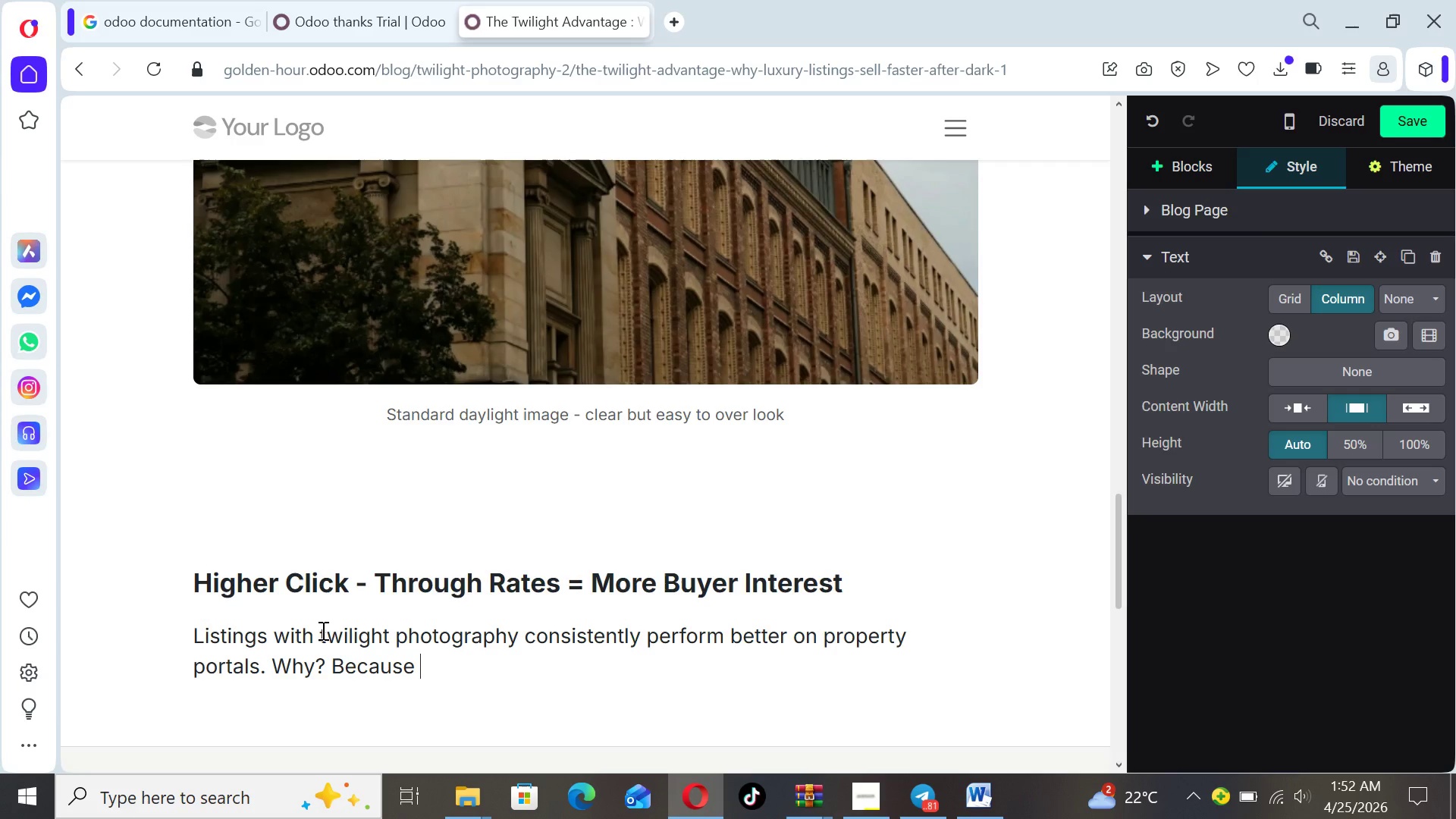 
type(they break the visual pattern)
 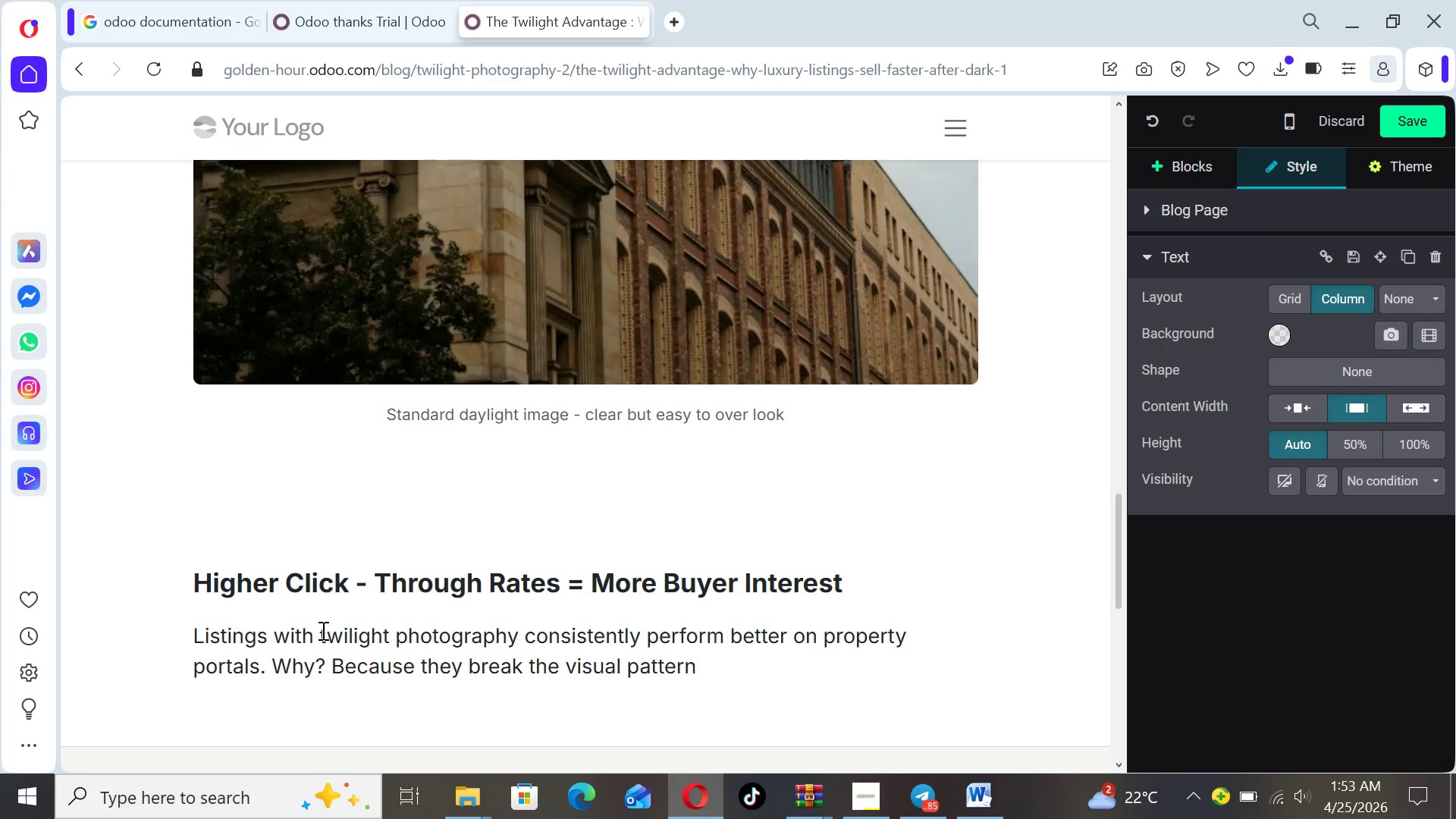 
wait(7.69)
 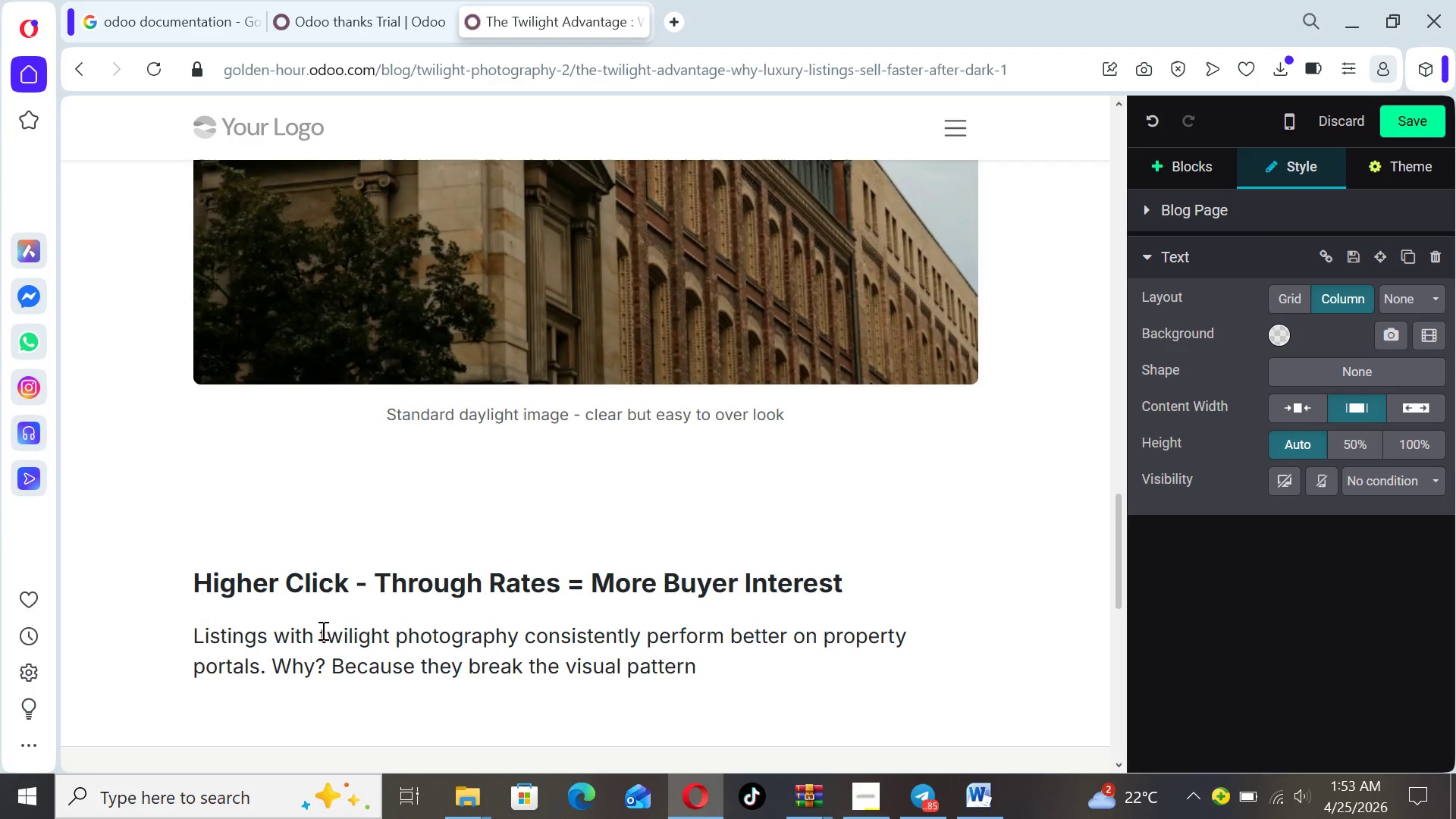 
key(Enter)
 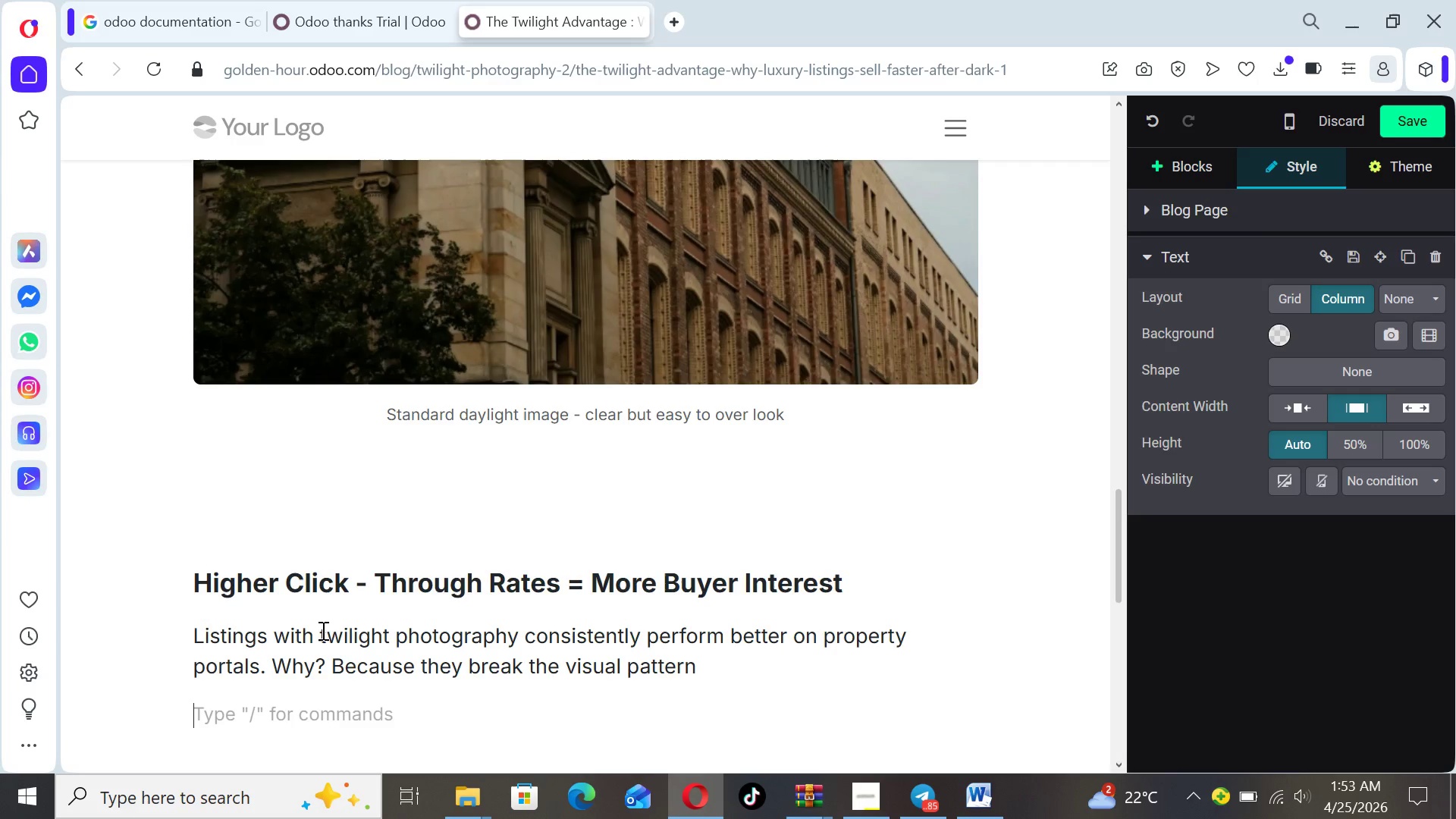 
type(When mosty)
key(Backspace)
type( listings )
 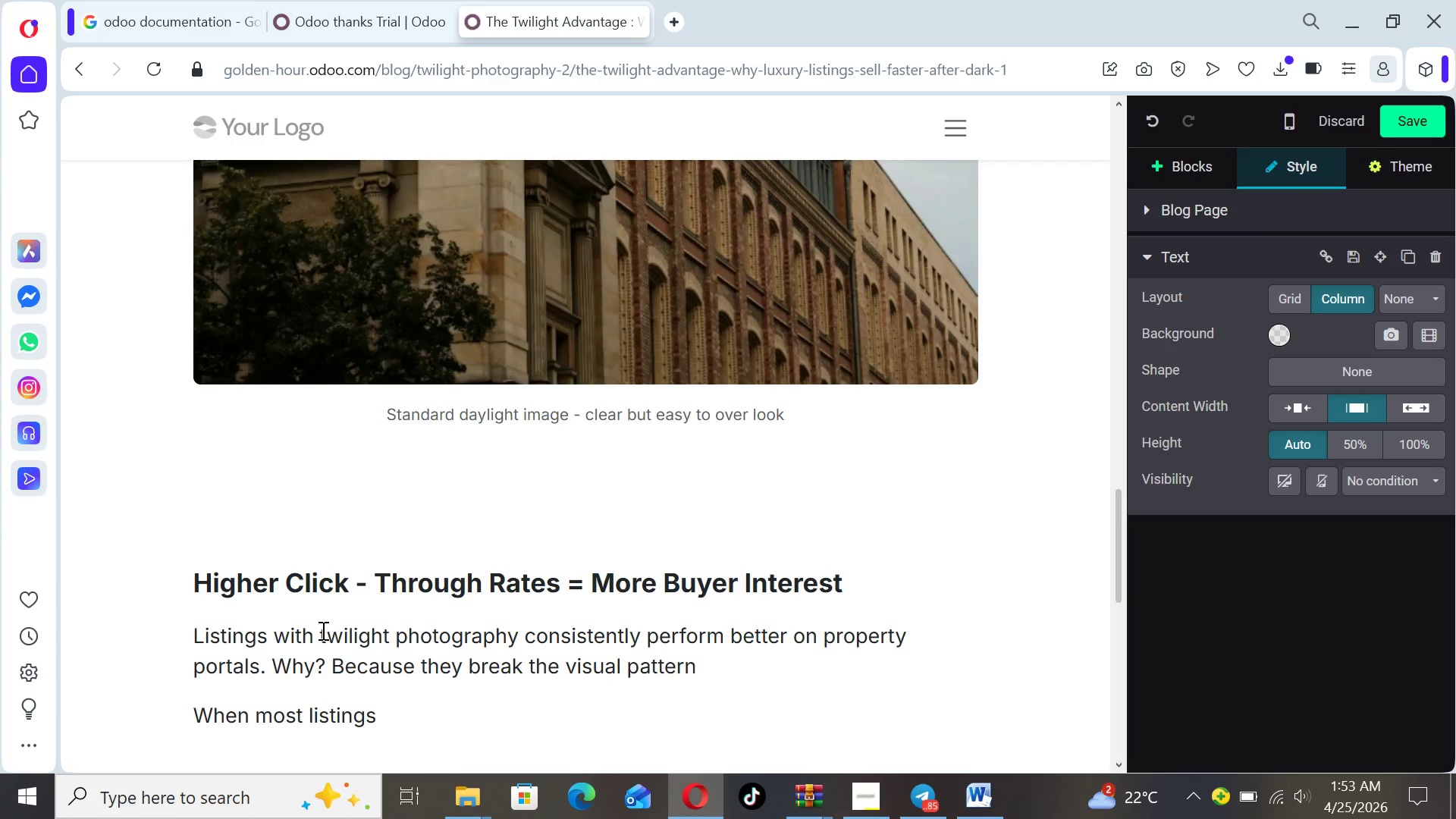 
wait(5.27)
 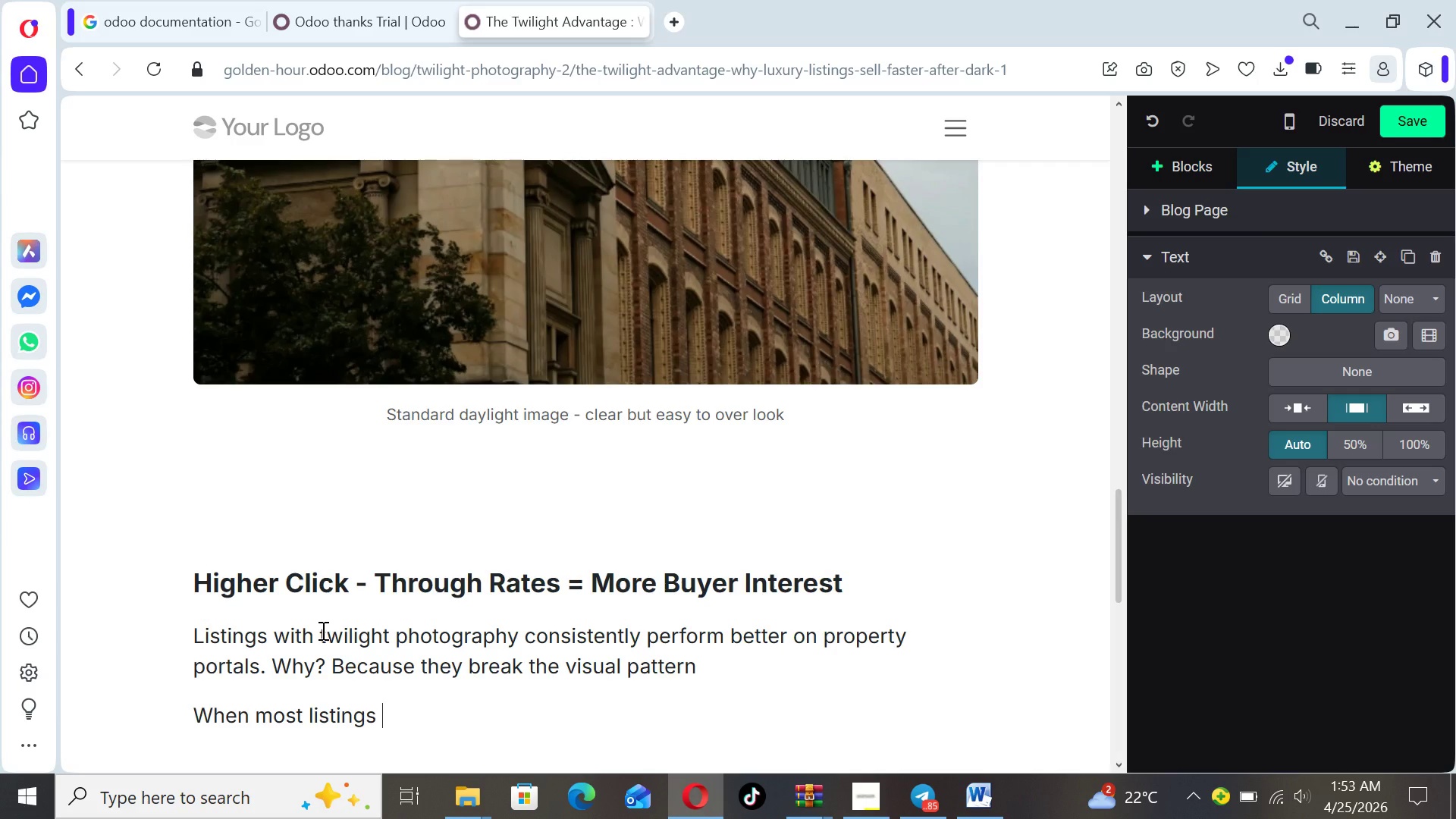 
type(featyure)
key(Backspace)
key(Backspace)
key(Backspace)
type(re bright daytime images )
 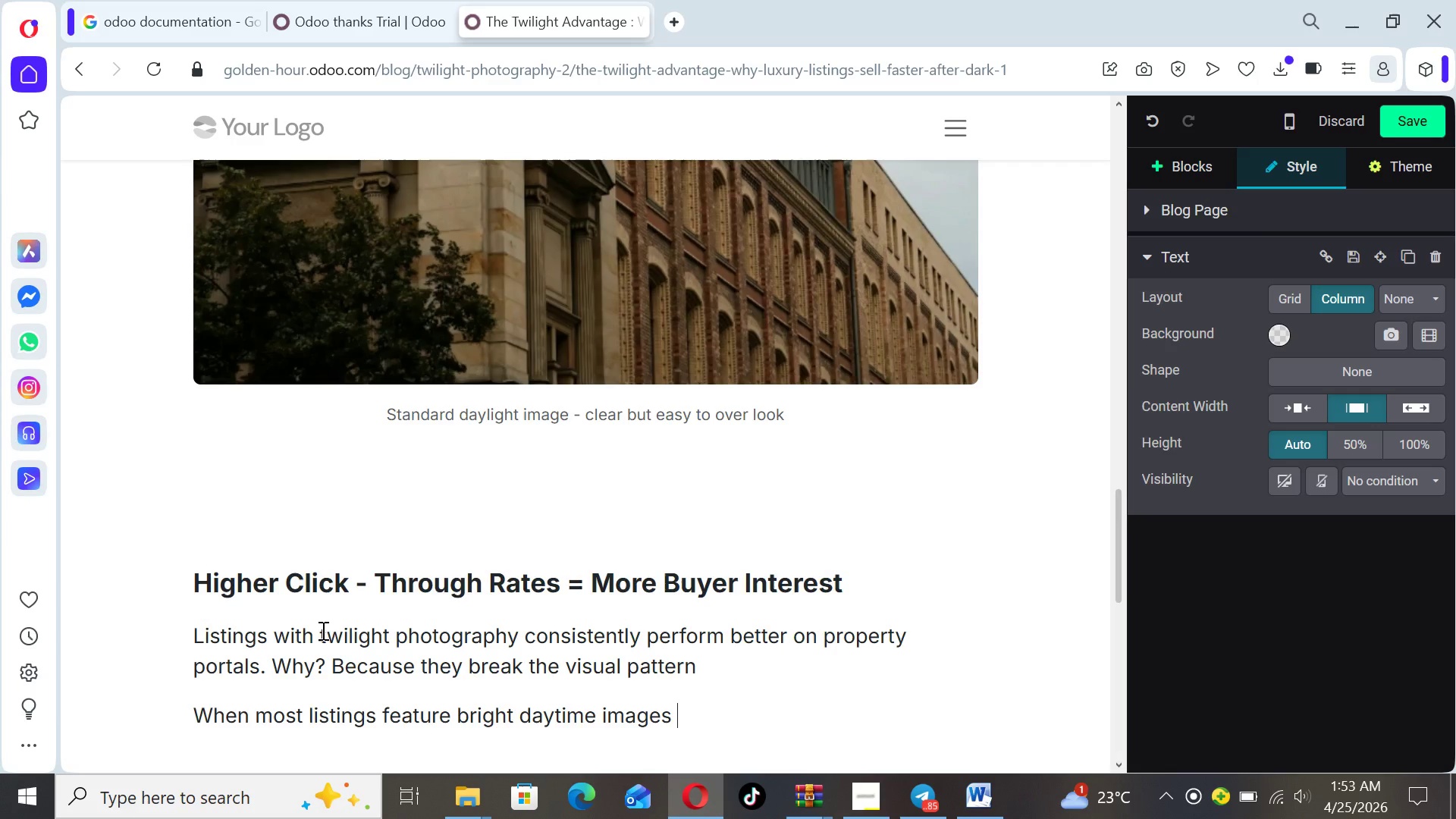 
key(Backspace)
 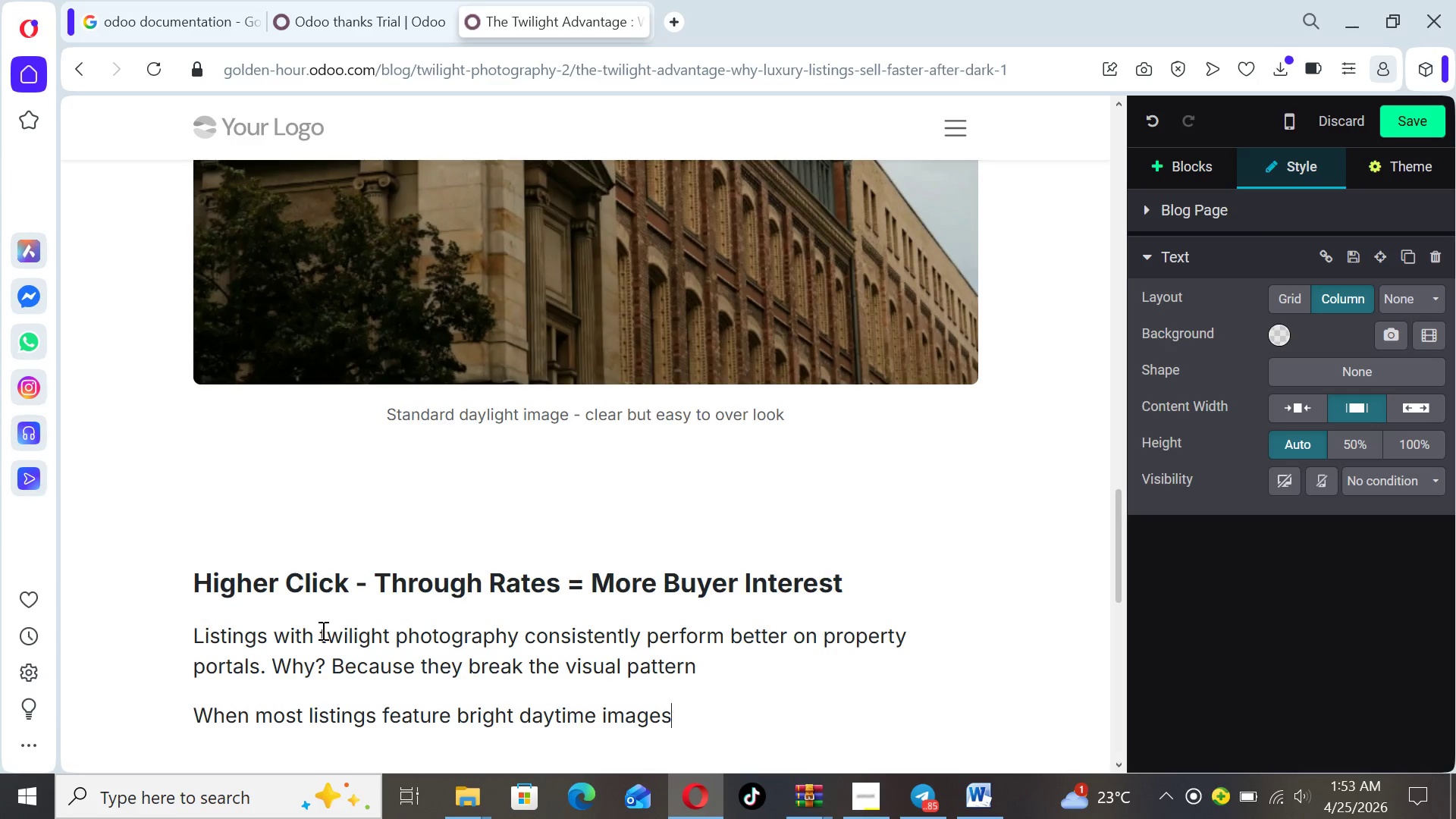 
key(Comma)
 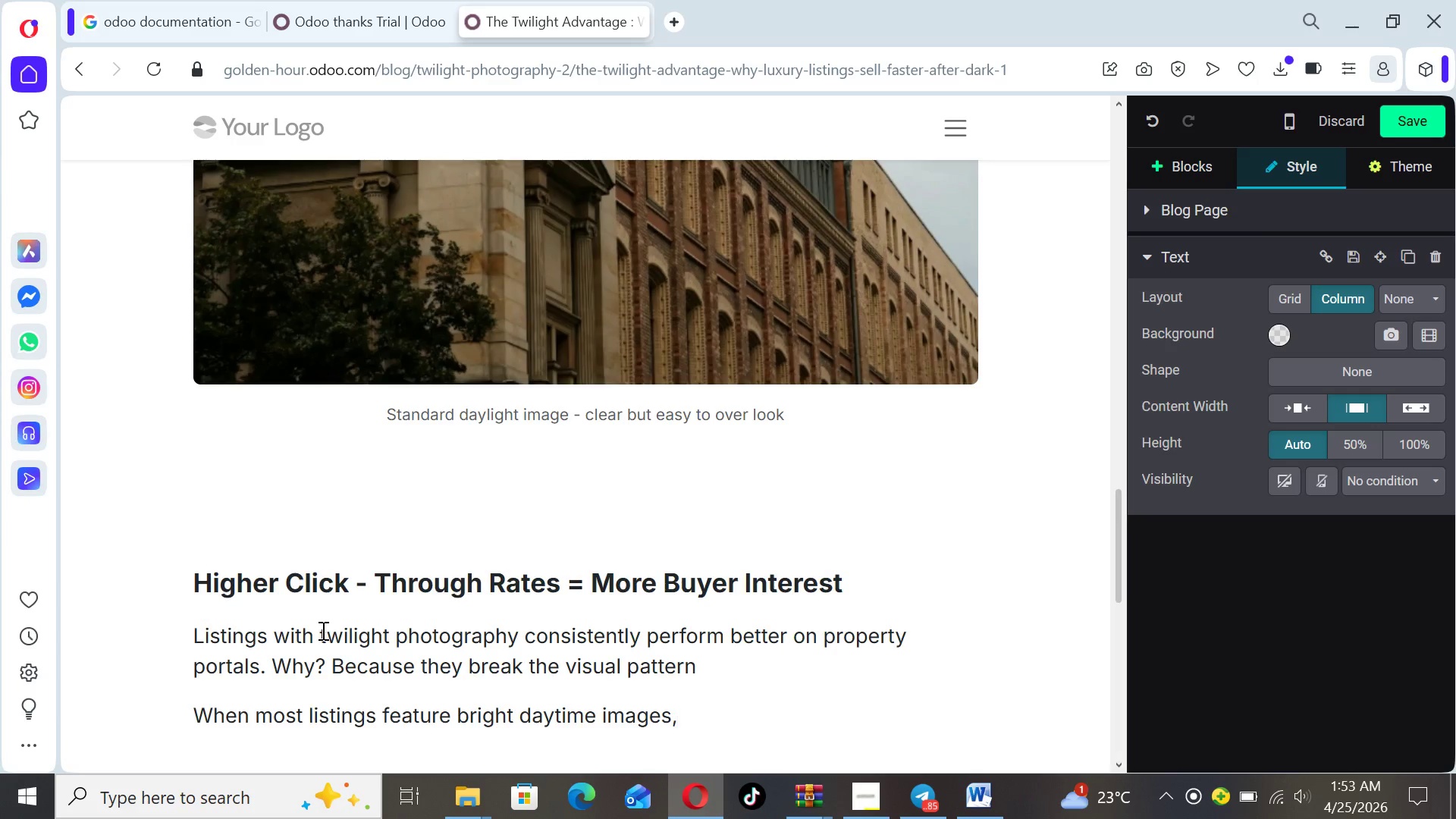 
key(Space)
 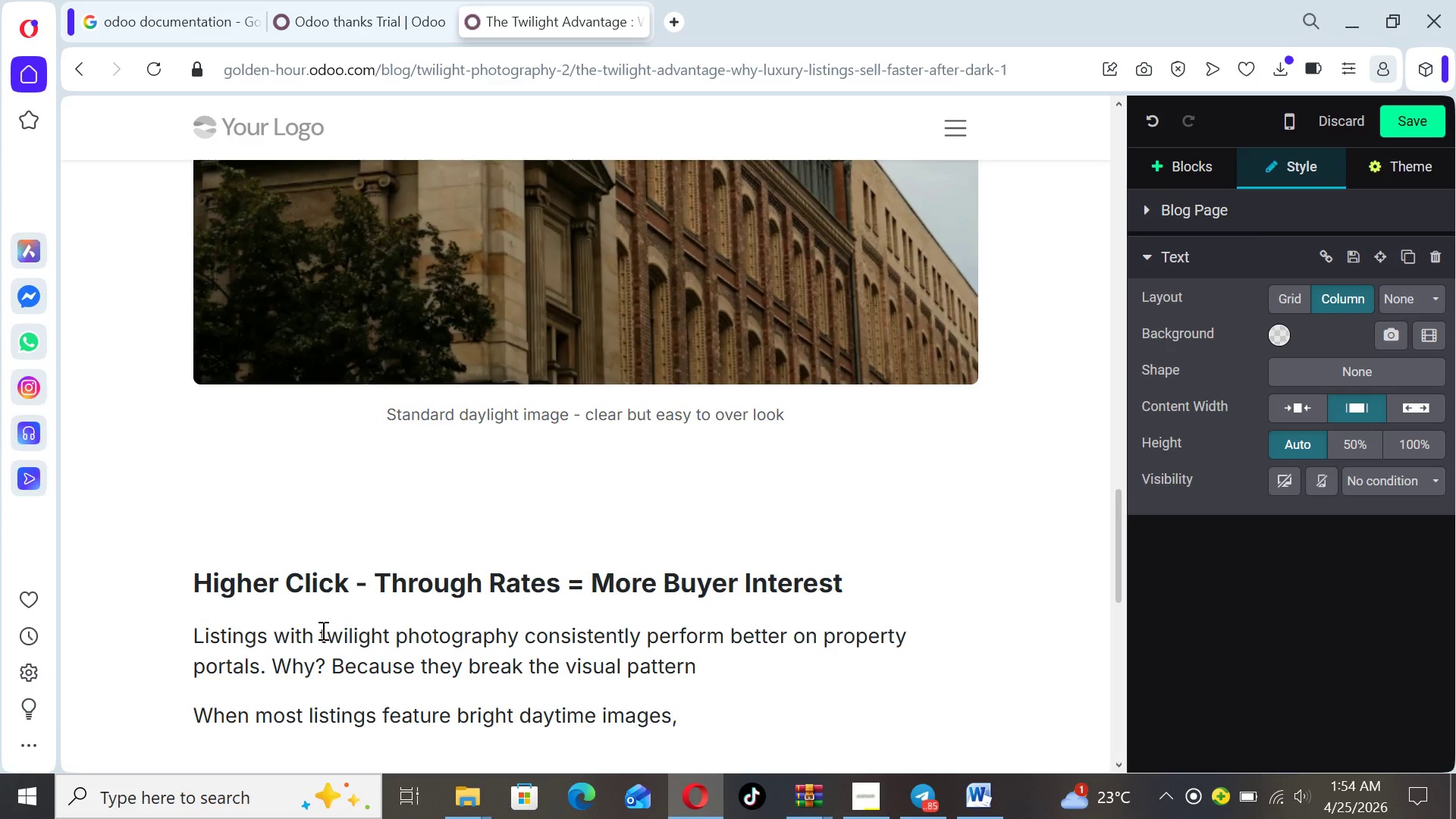 
wait(5.31)
 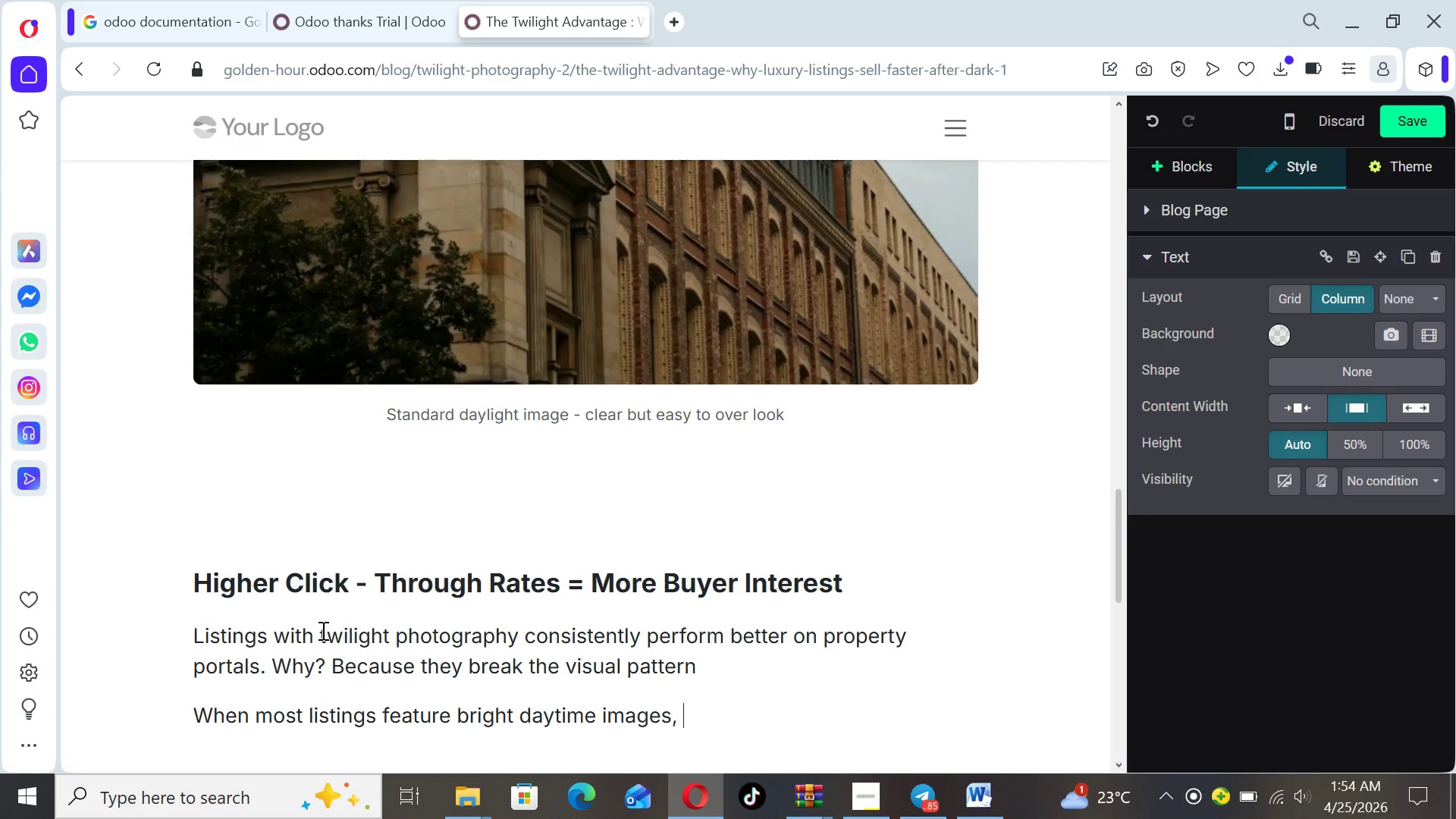 
type(a twilight )
 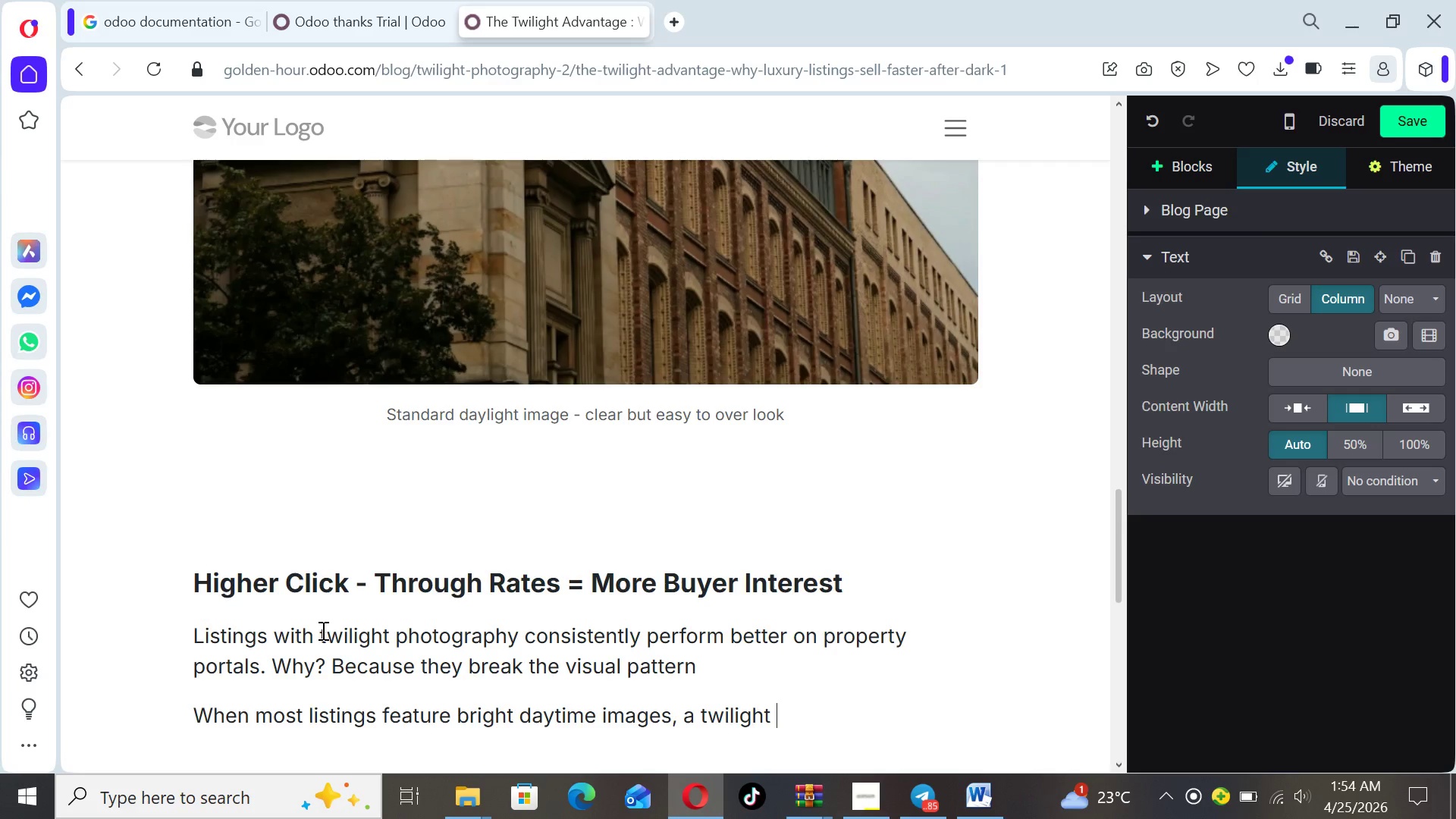 
type(photo stands out )
 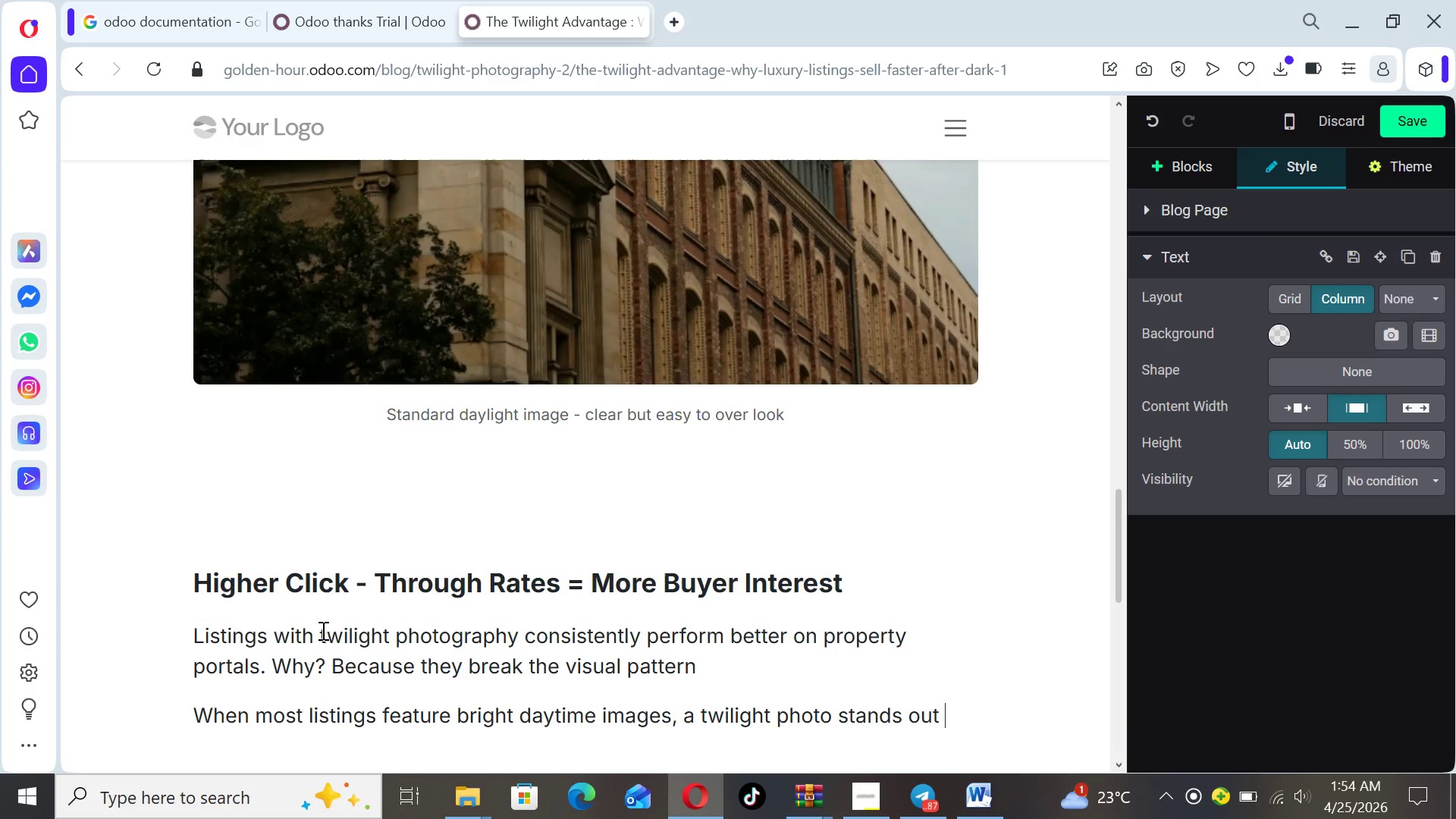 
wait(8.34)
 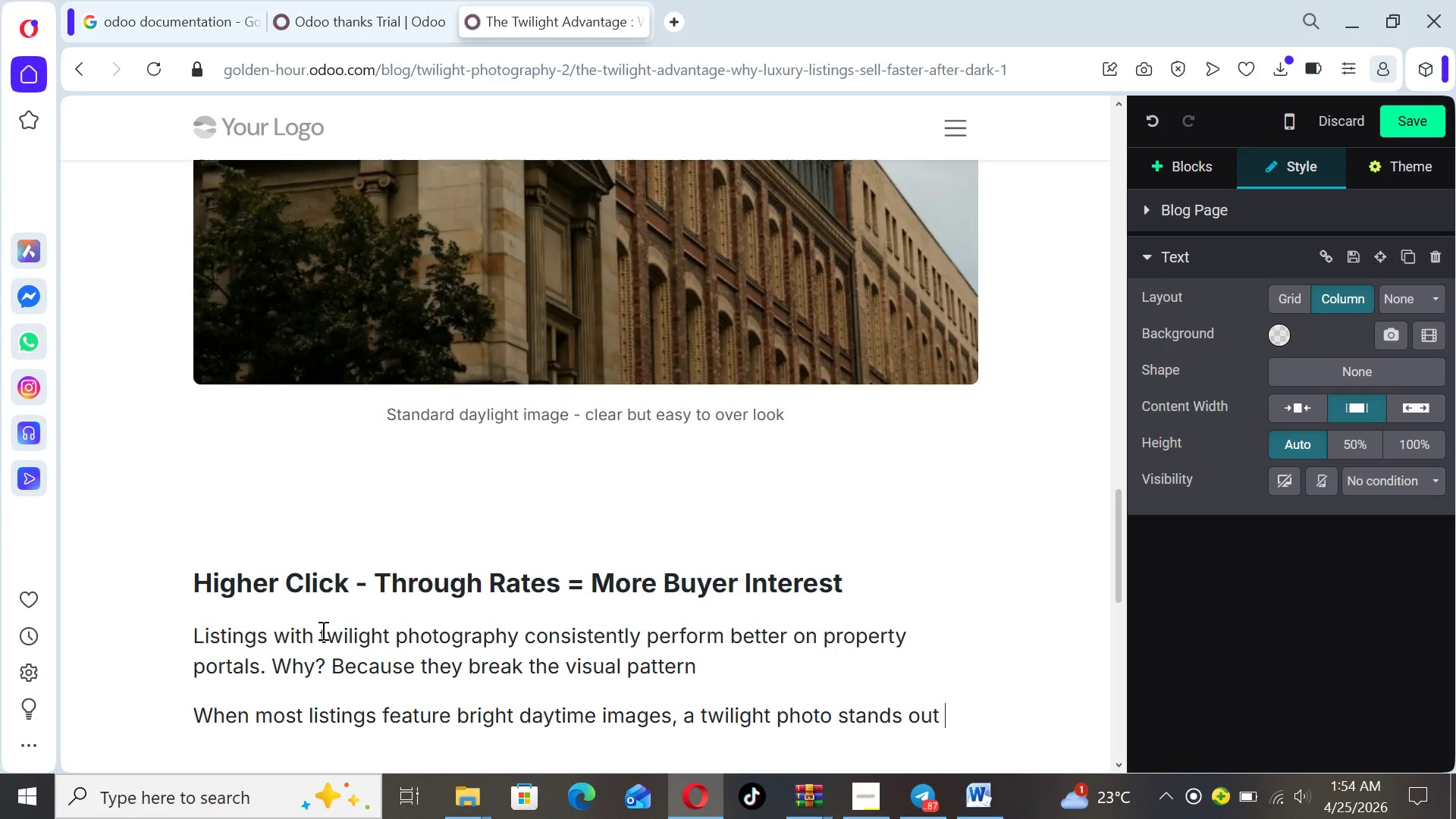 
type(immediately. This increased )
 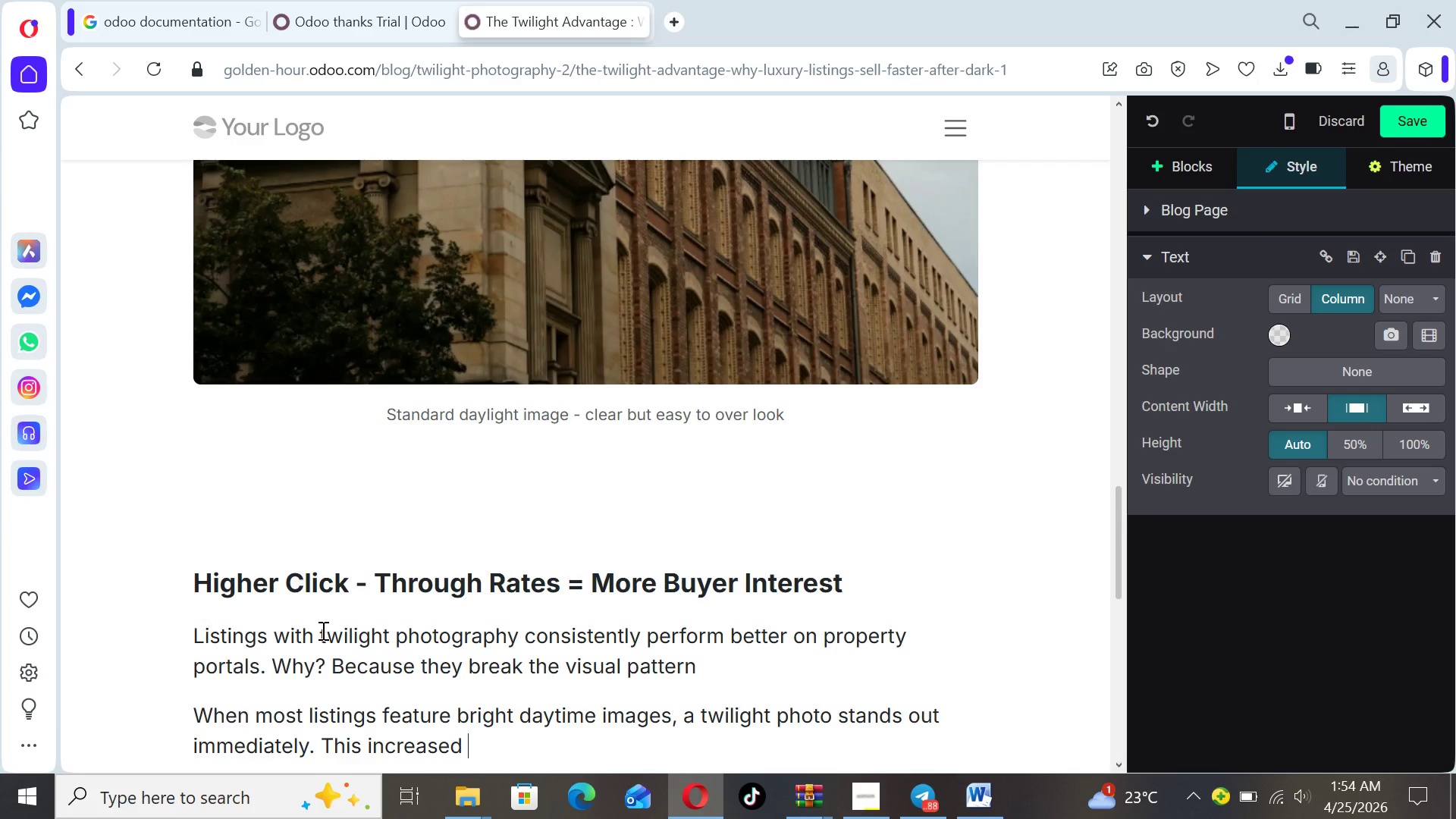 
type(visibiliy)
key(Backspace)
type(ty leads to higher click through rates , more inquiries and )
 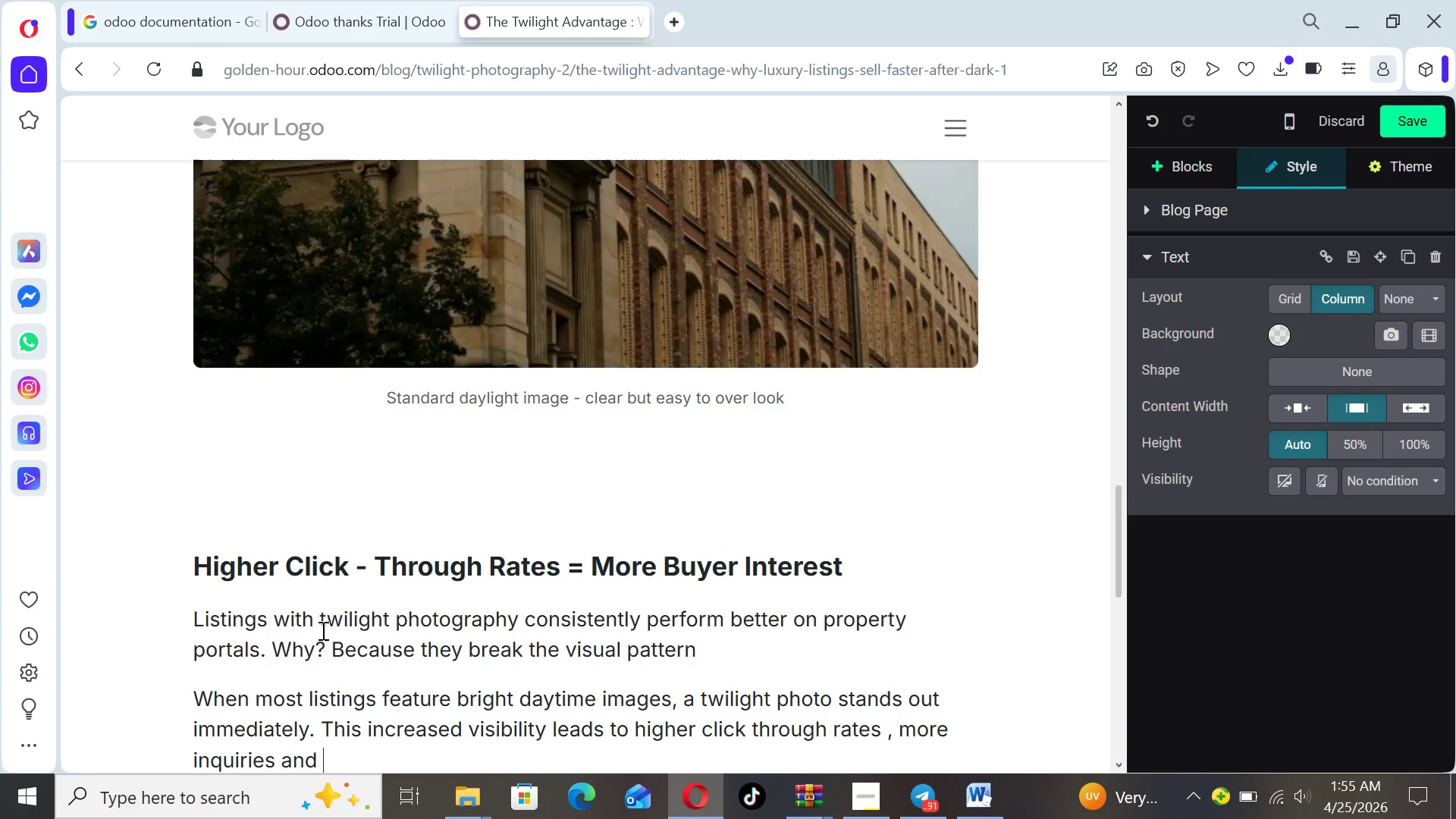 
type(ultimately faster sales.)
 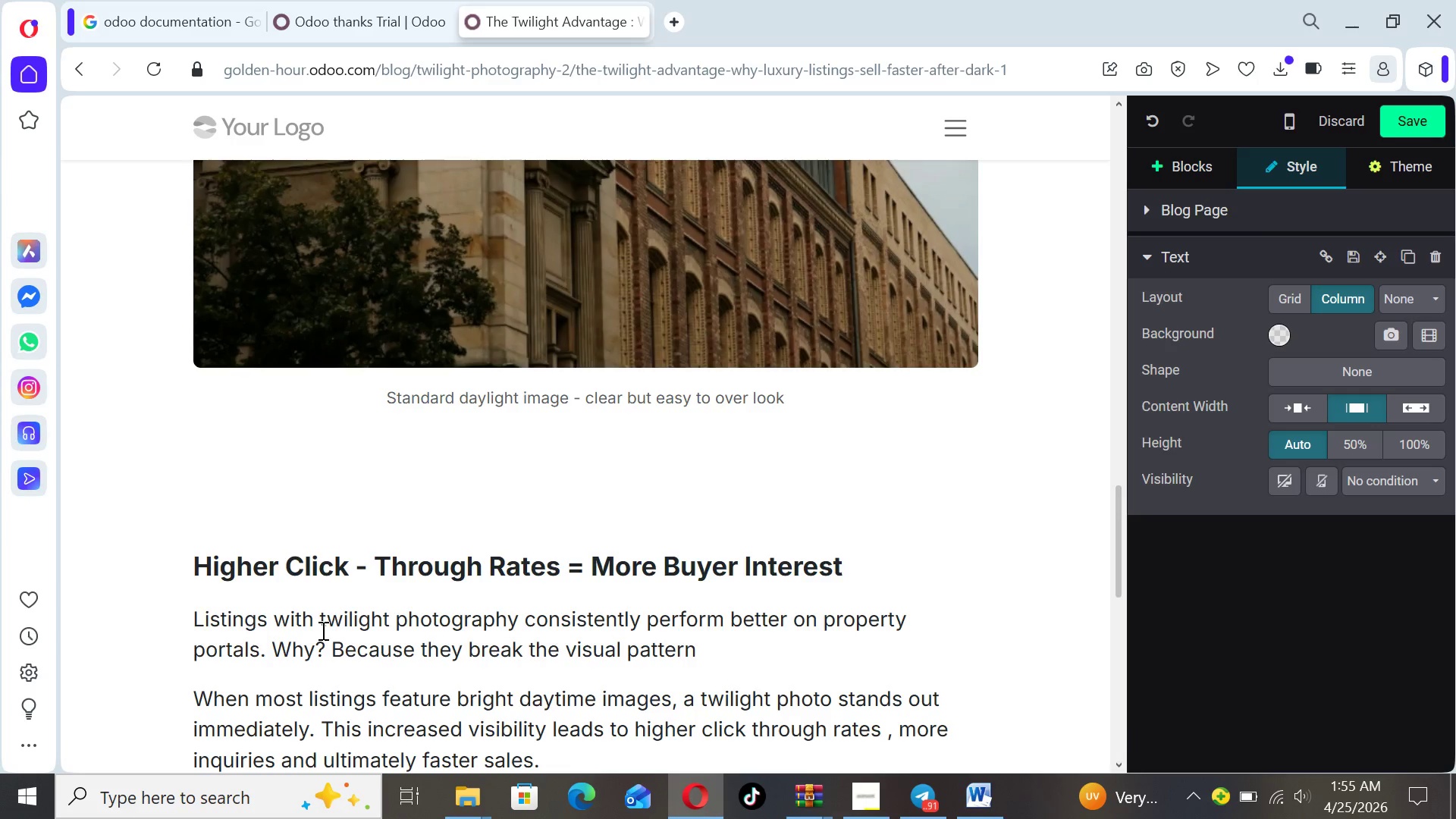 
key(Enter)
 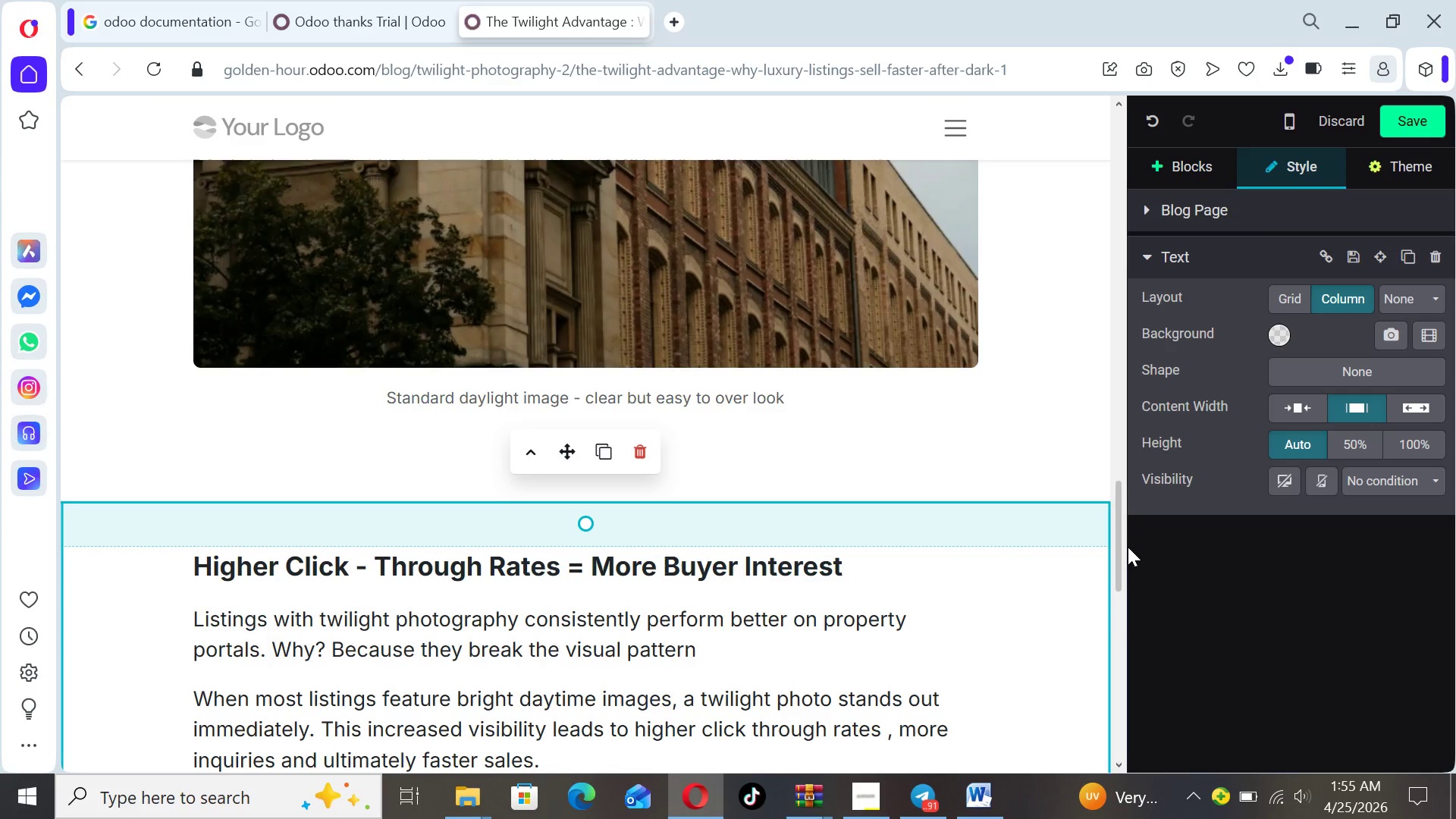 
left_click_drag(start_coordinate=[1119, 543], to_coordinate=[1118, 577])
 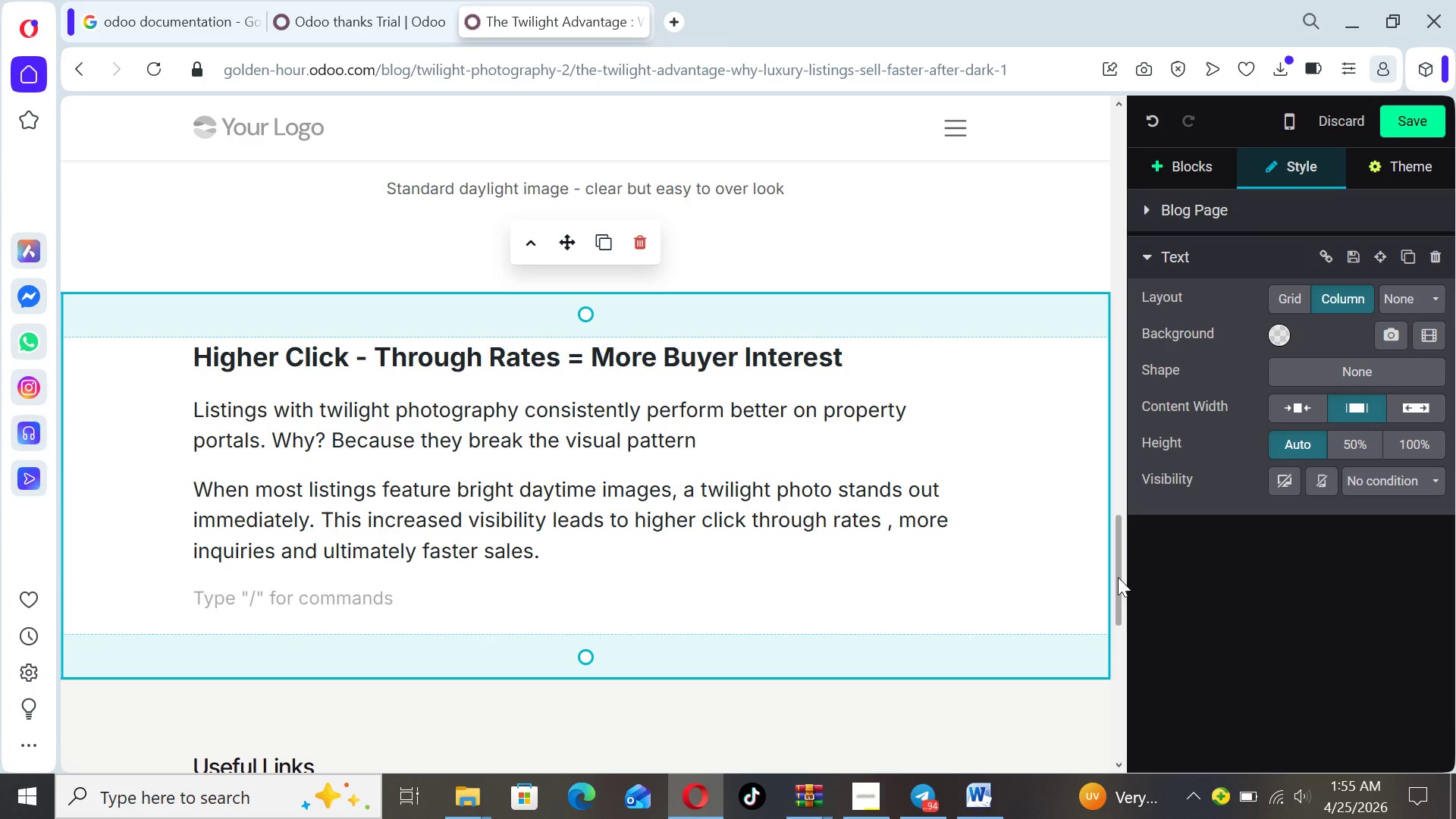 
wait(10.56)
 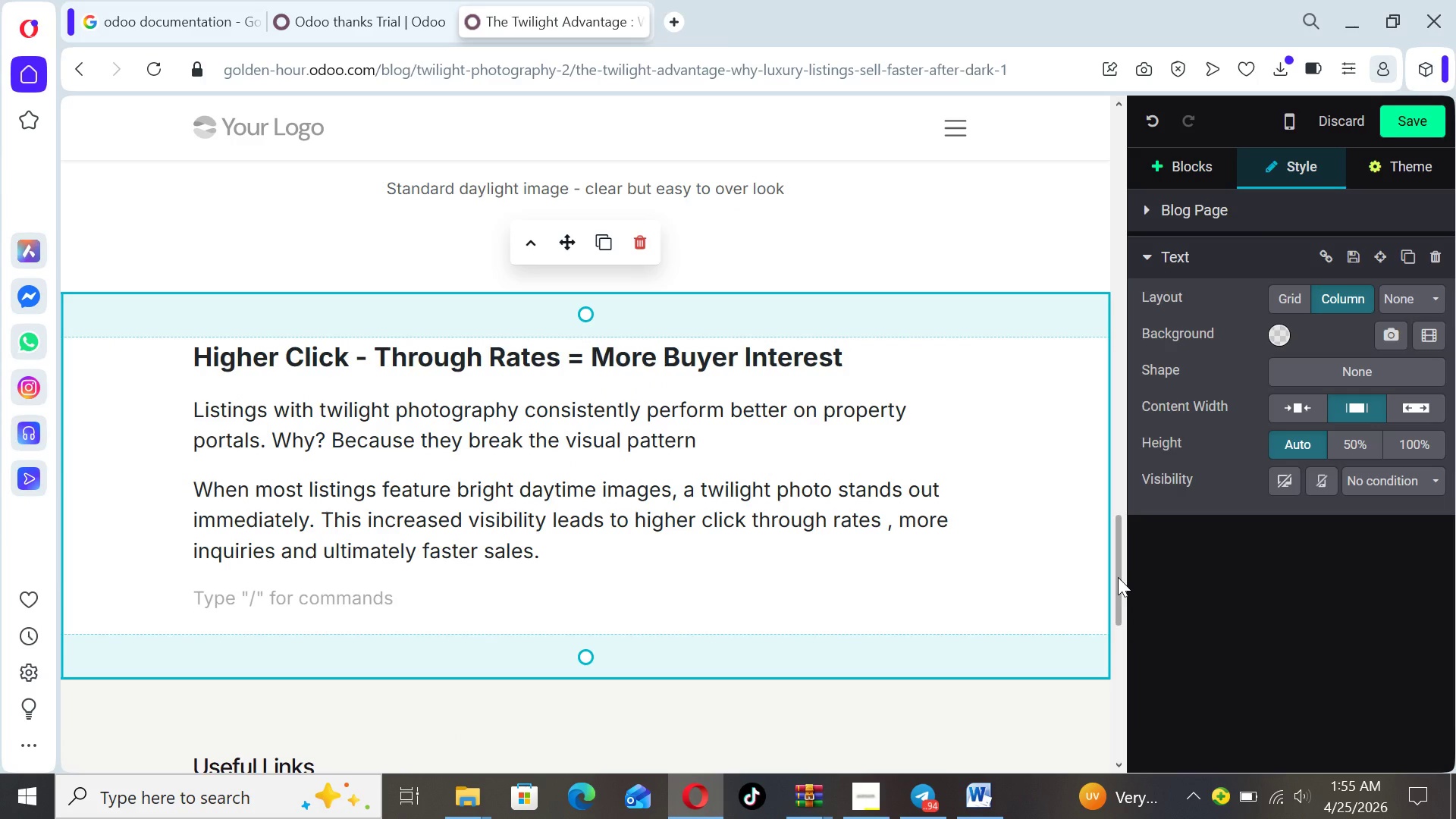 
type(Lu7xury)
 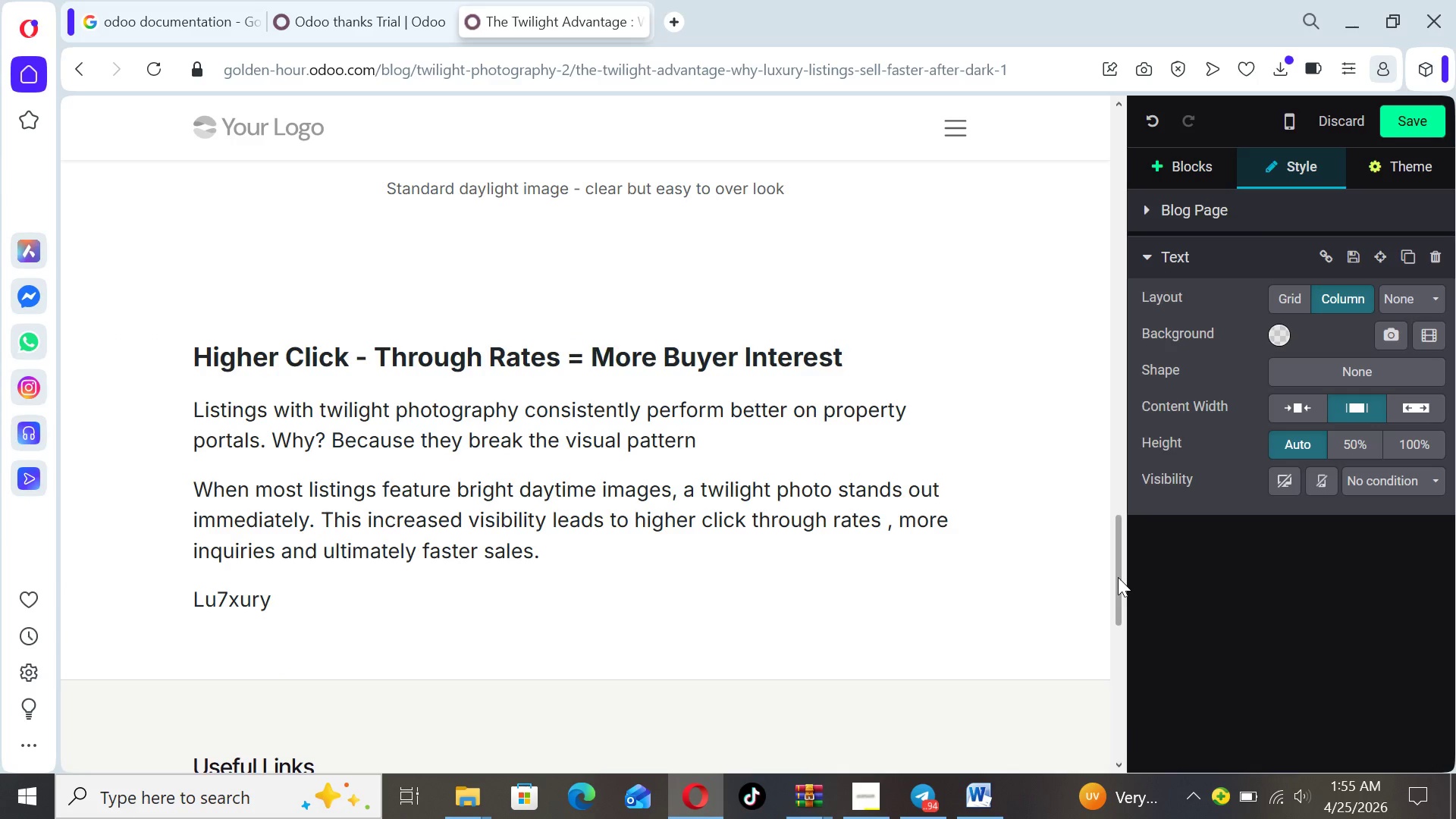 
key(ArrowLeft)
 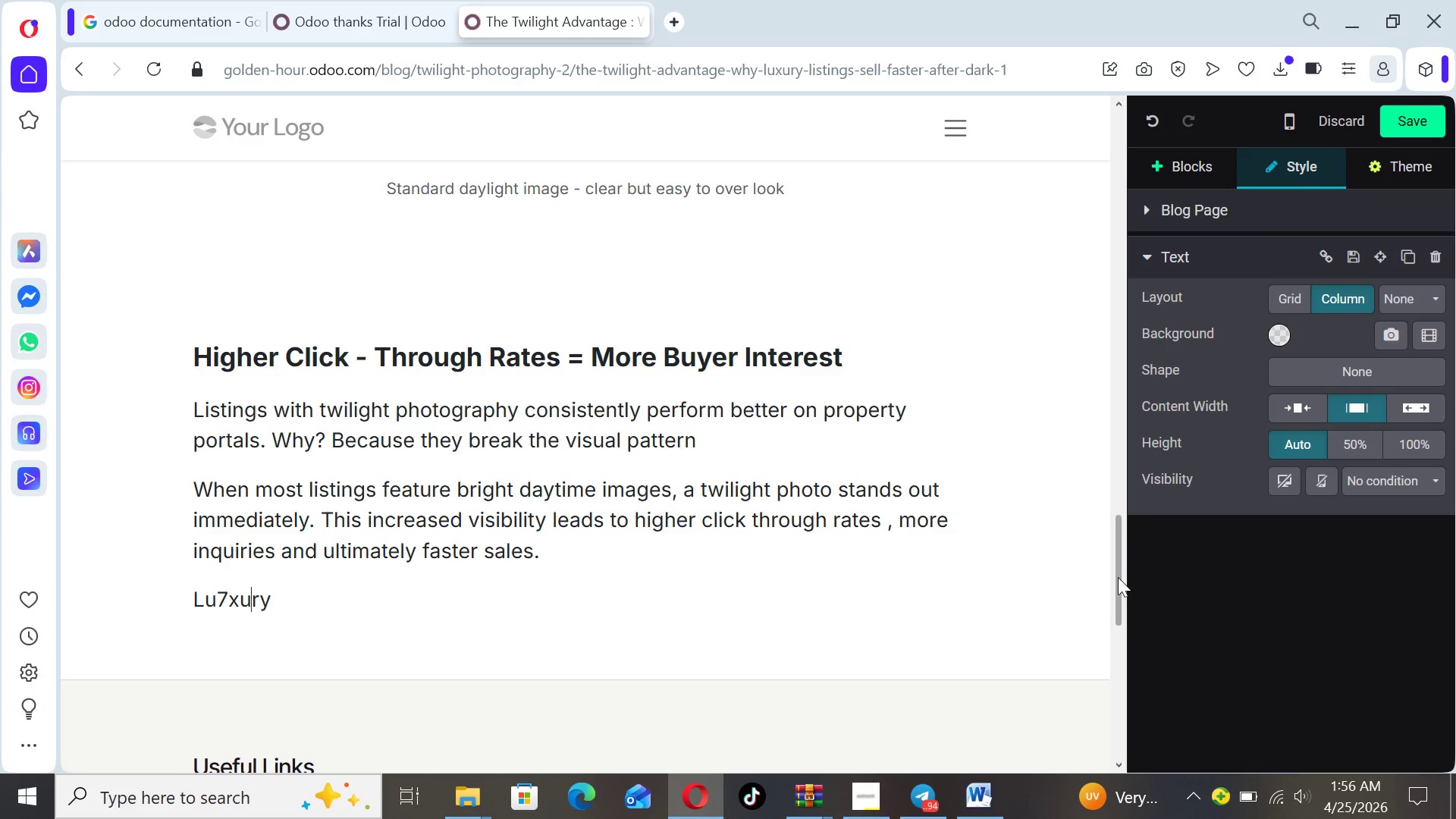 
key(ArrowLeft)
 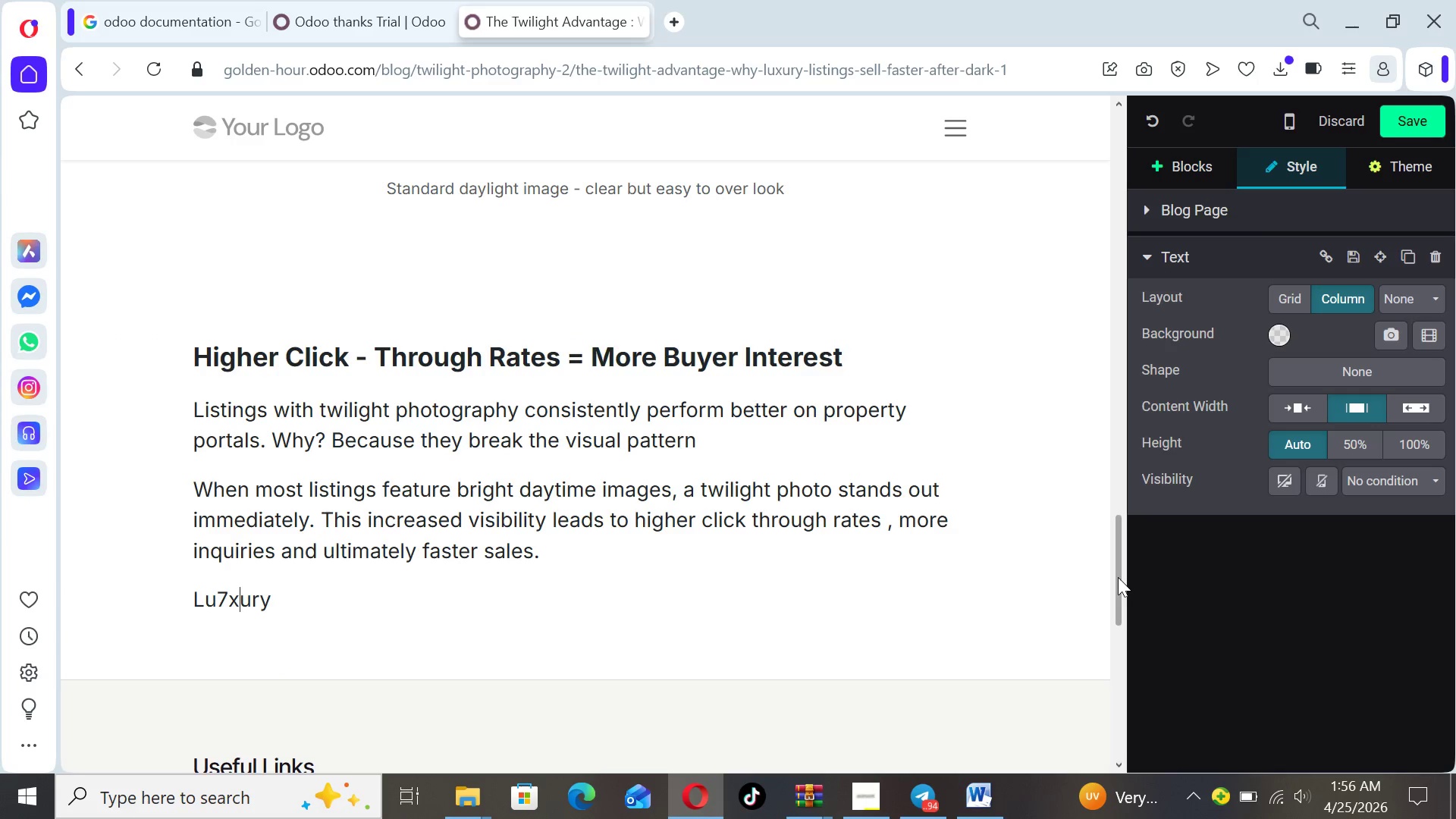 
key(ArrowLeft)
 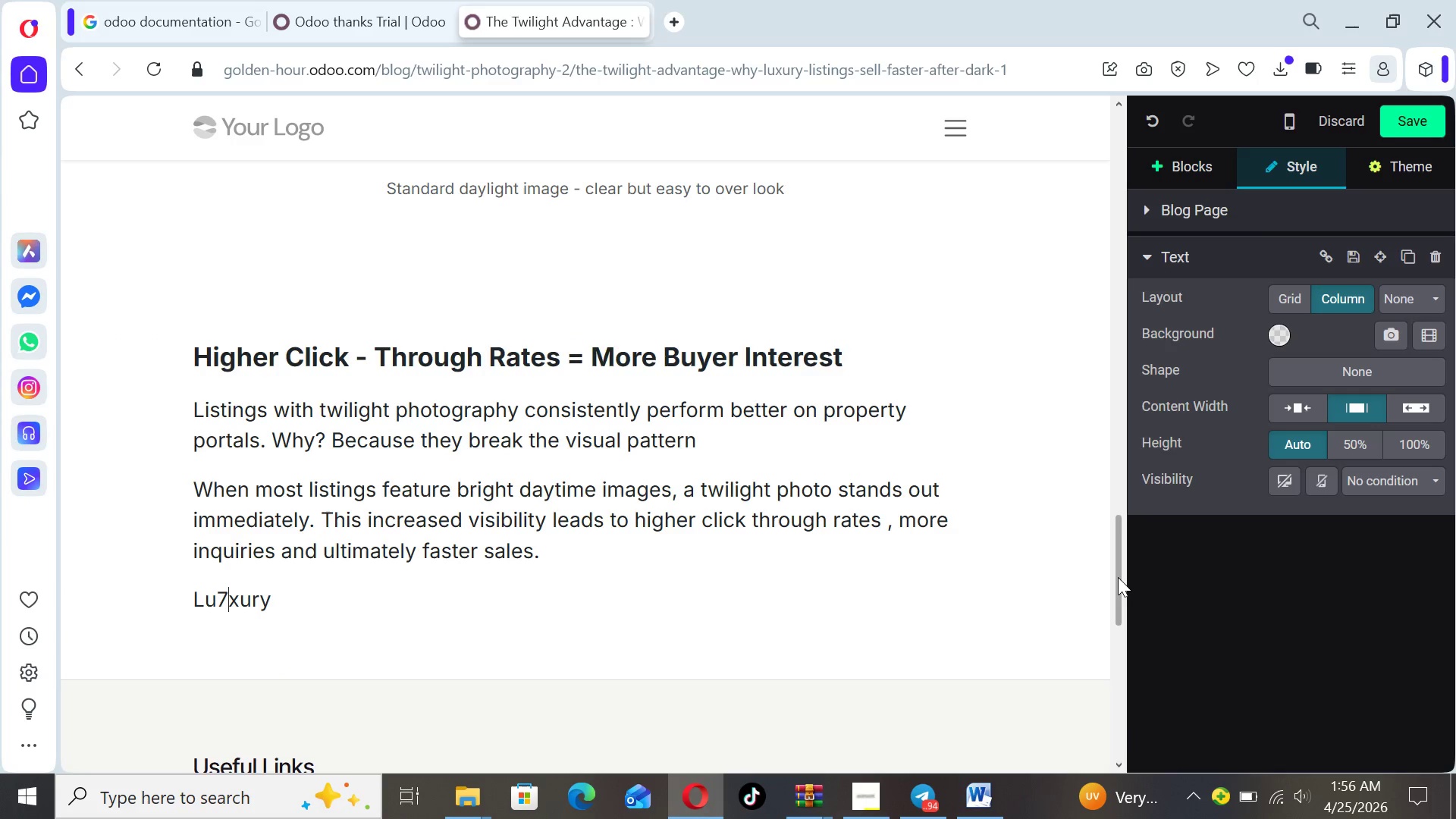 
key(ArrowLeft)
 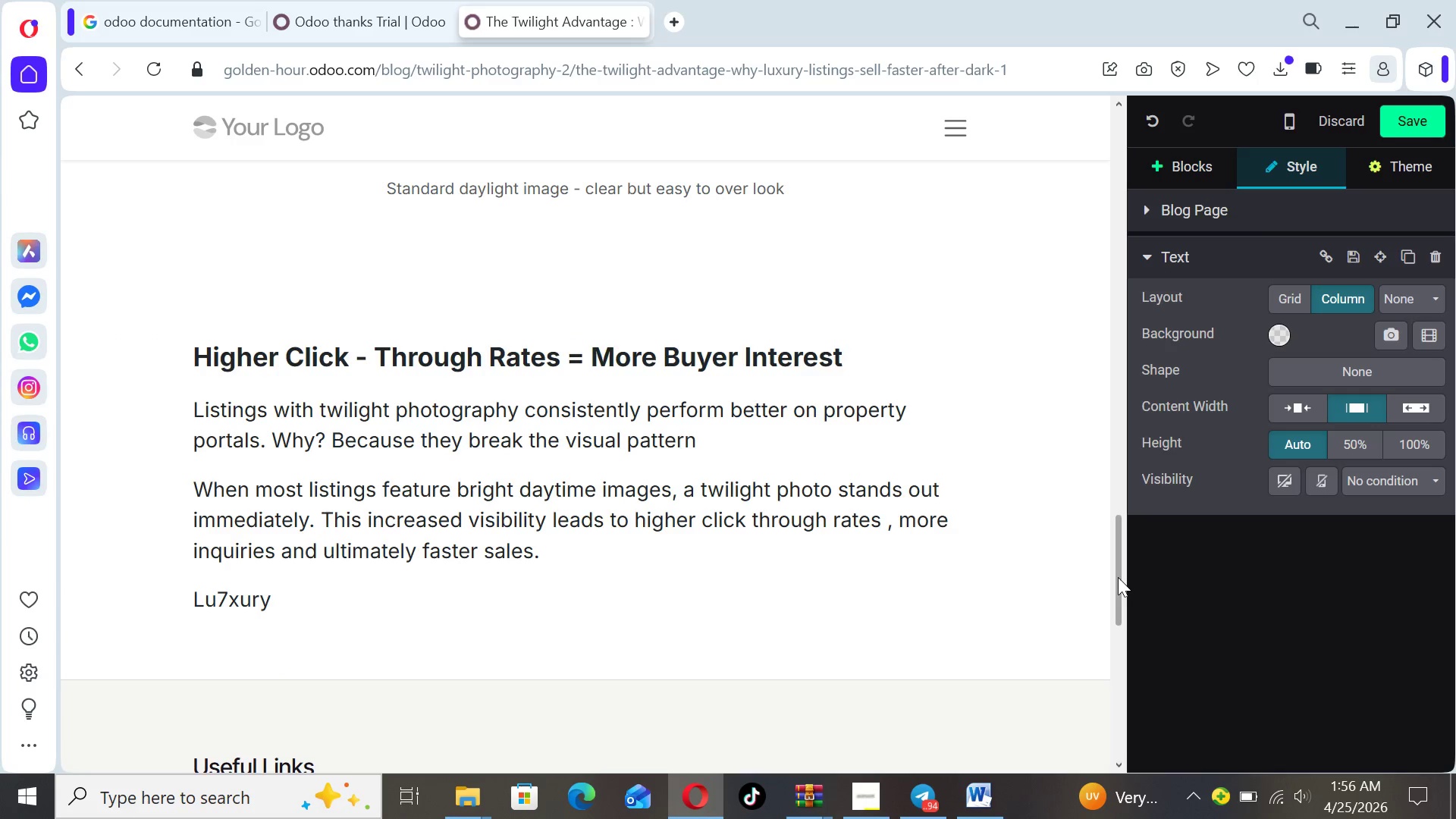 
key(Backspace)
 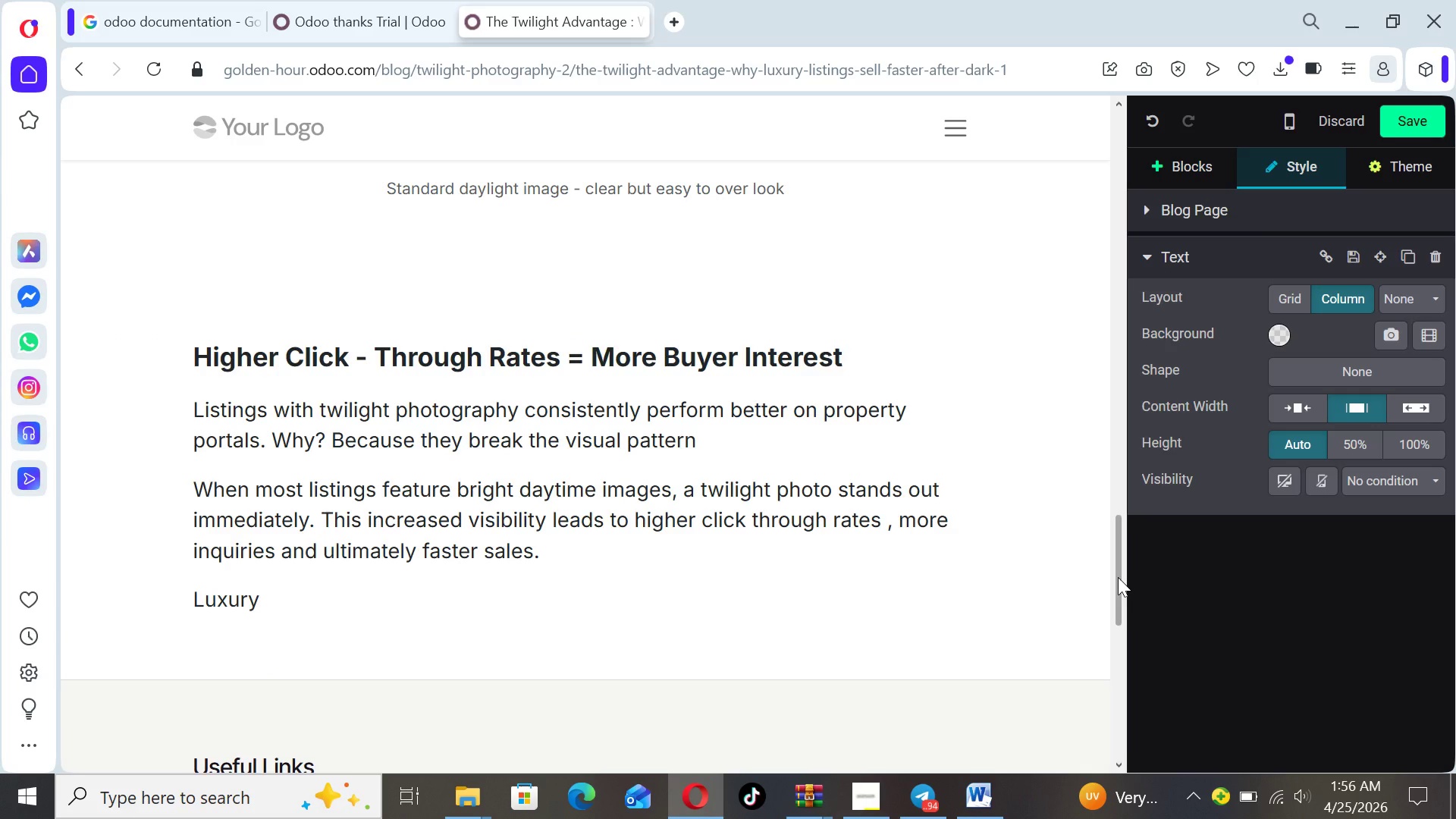 
key(ArrowRight)
 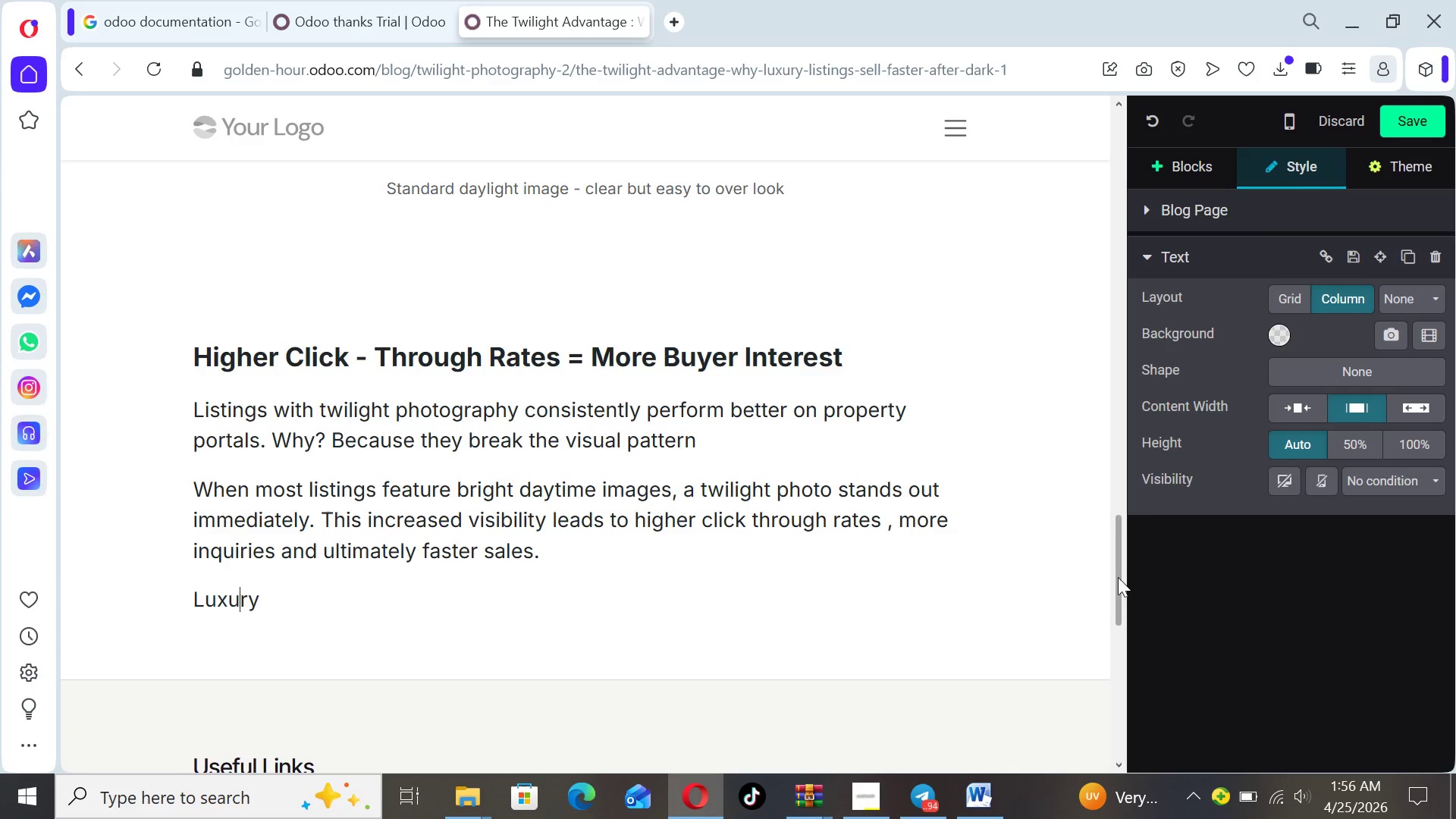 
key(ArrowRight)
 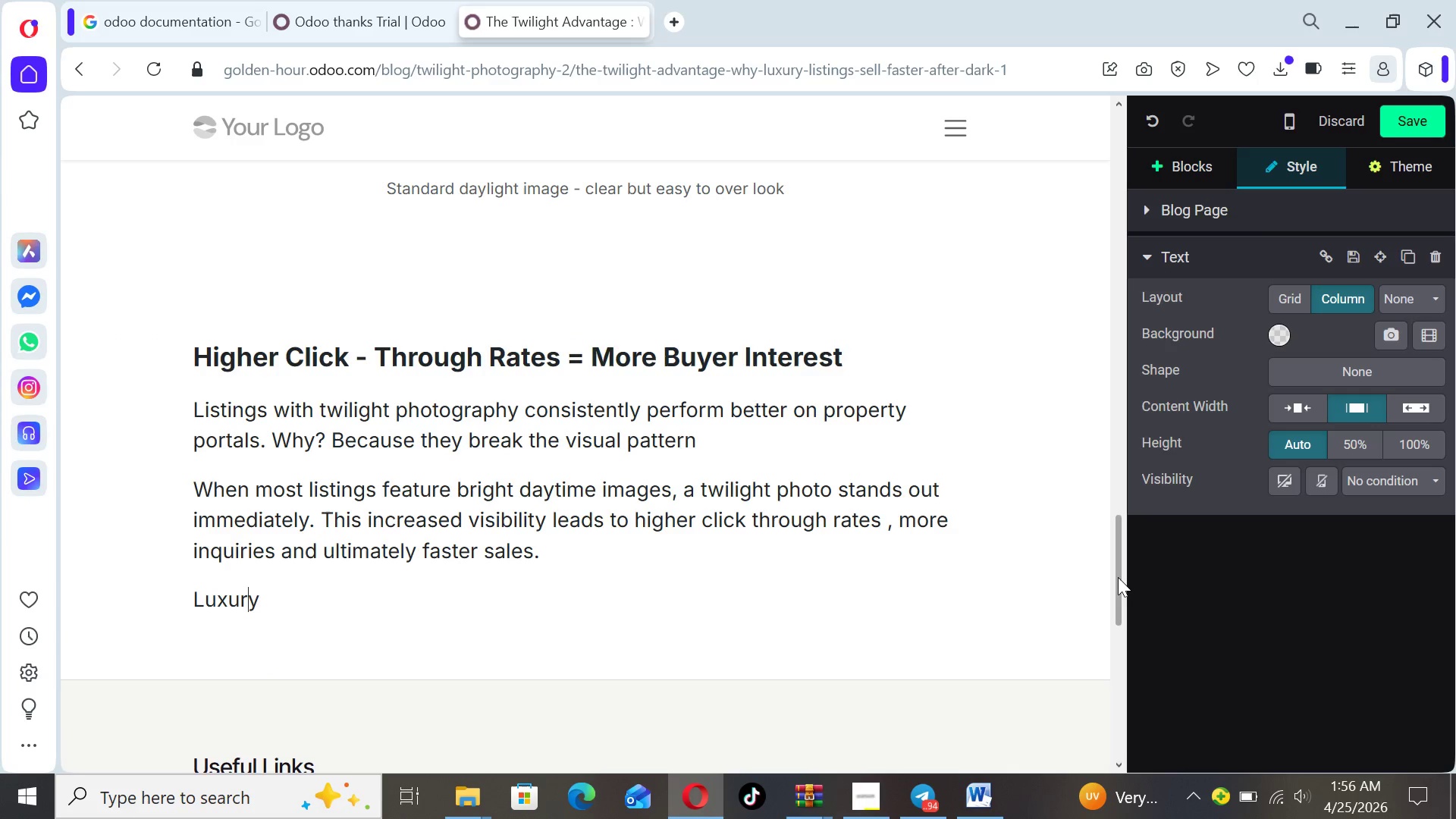 
key(ArrowRight)
 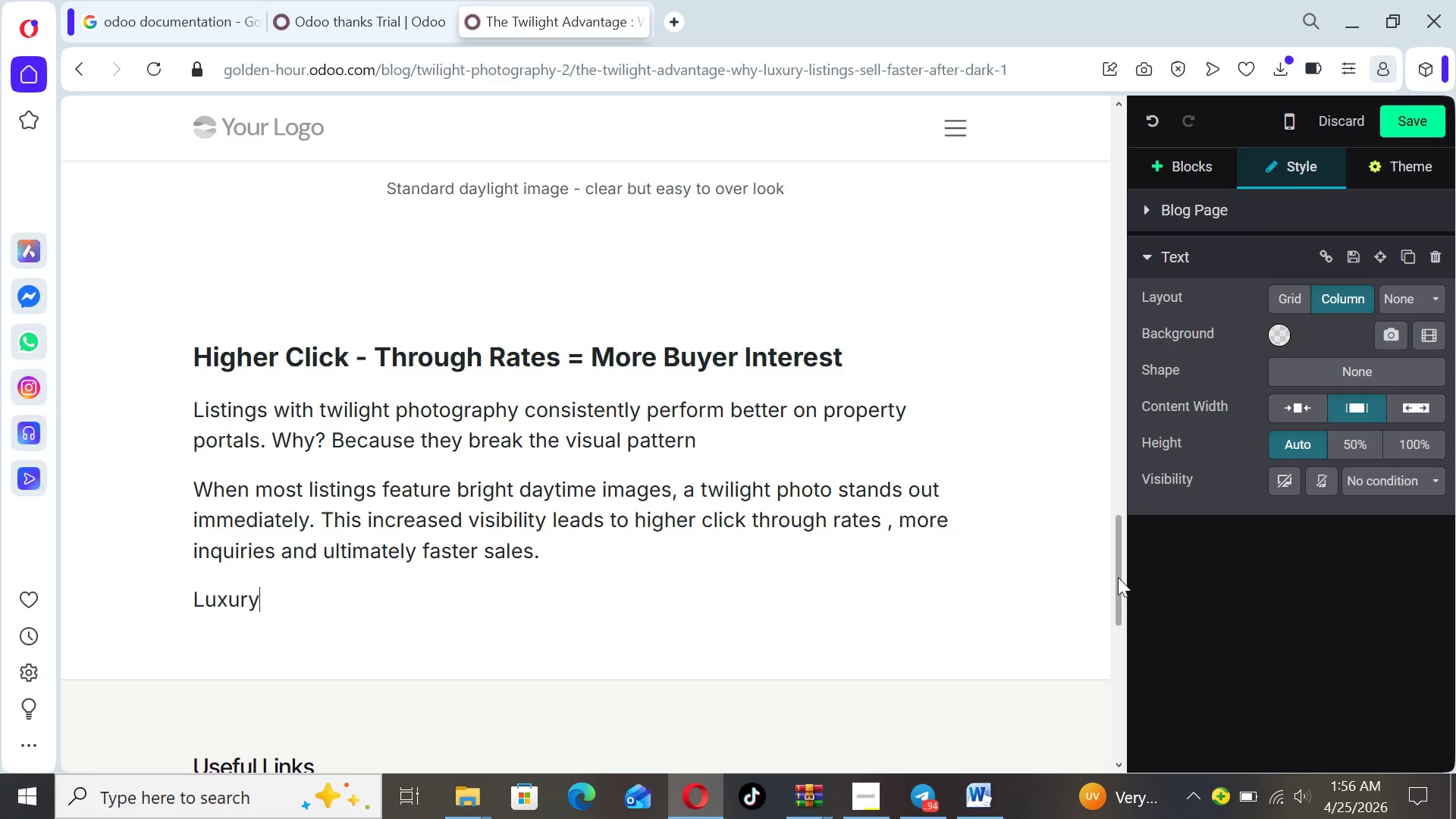 
key(ArrowRight)
 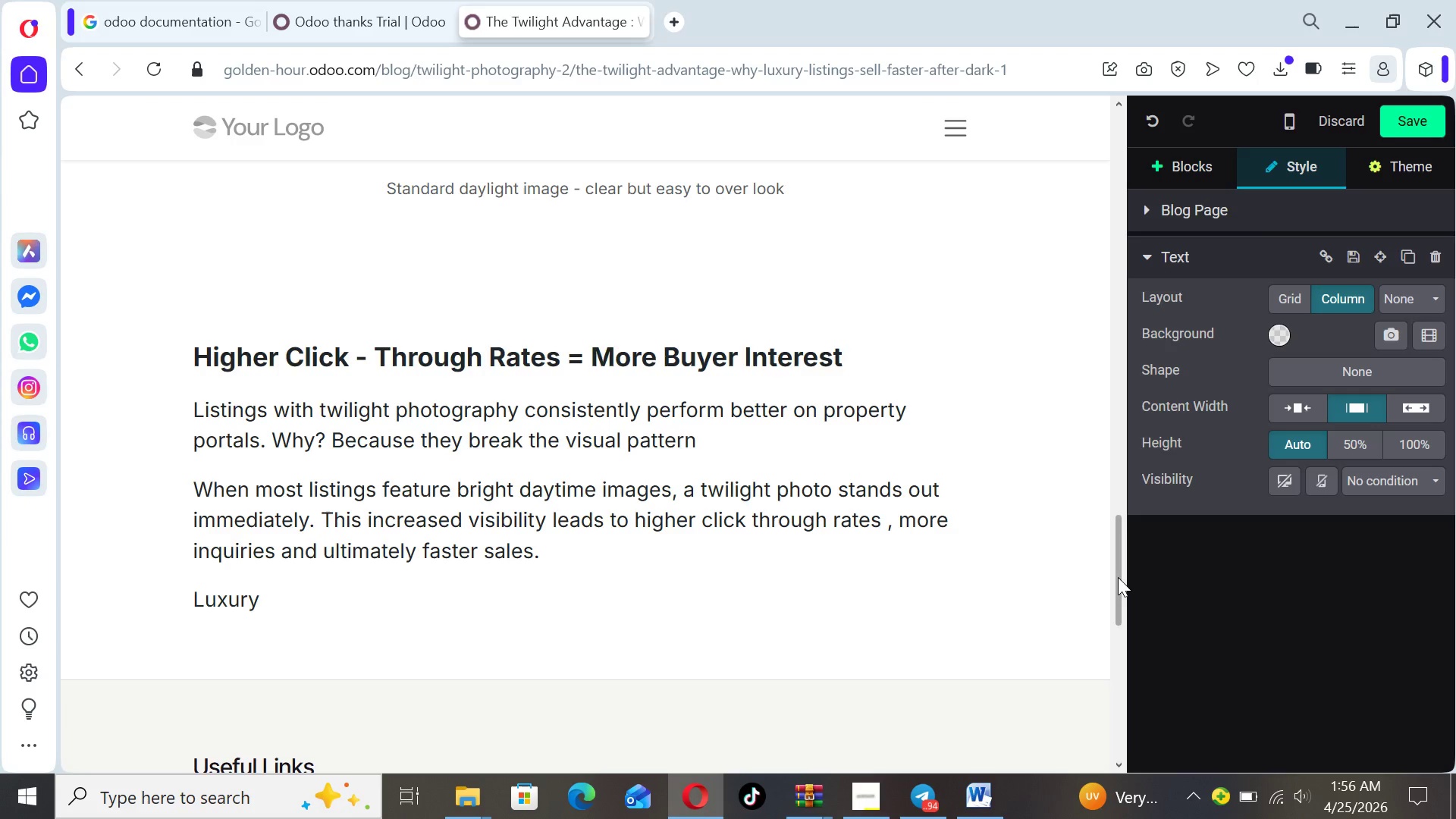 
type( Patte)
key(Backspace)
key(Backspace)
key(Backspace)
key(Backspace)
key(Backspace)
type(Buyers , n)
key(Backspace)
type(in particular are )
 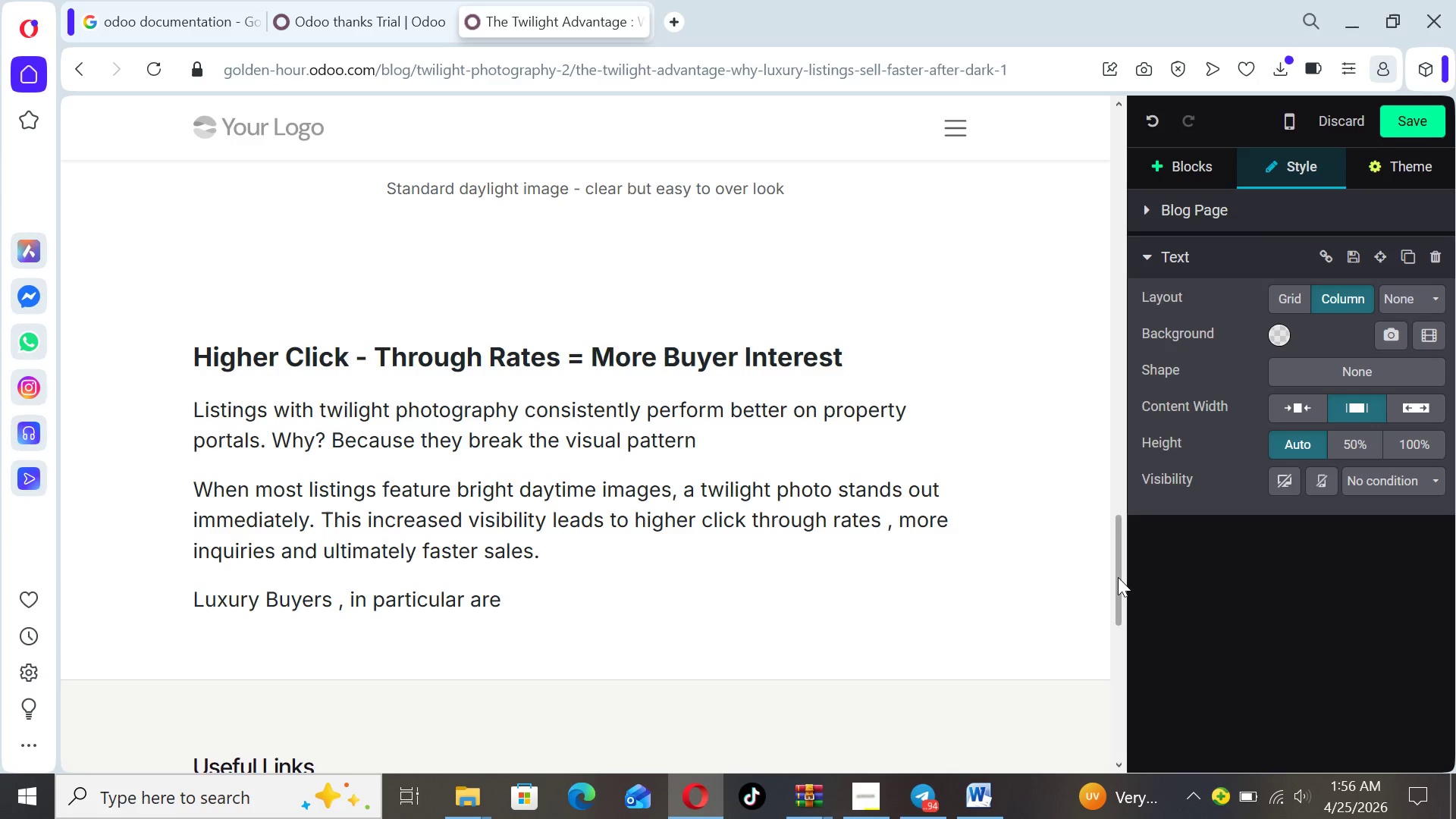 
type(dran)
key(Backspace)
type(wn to listings )
 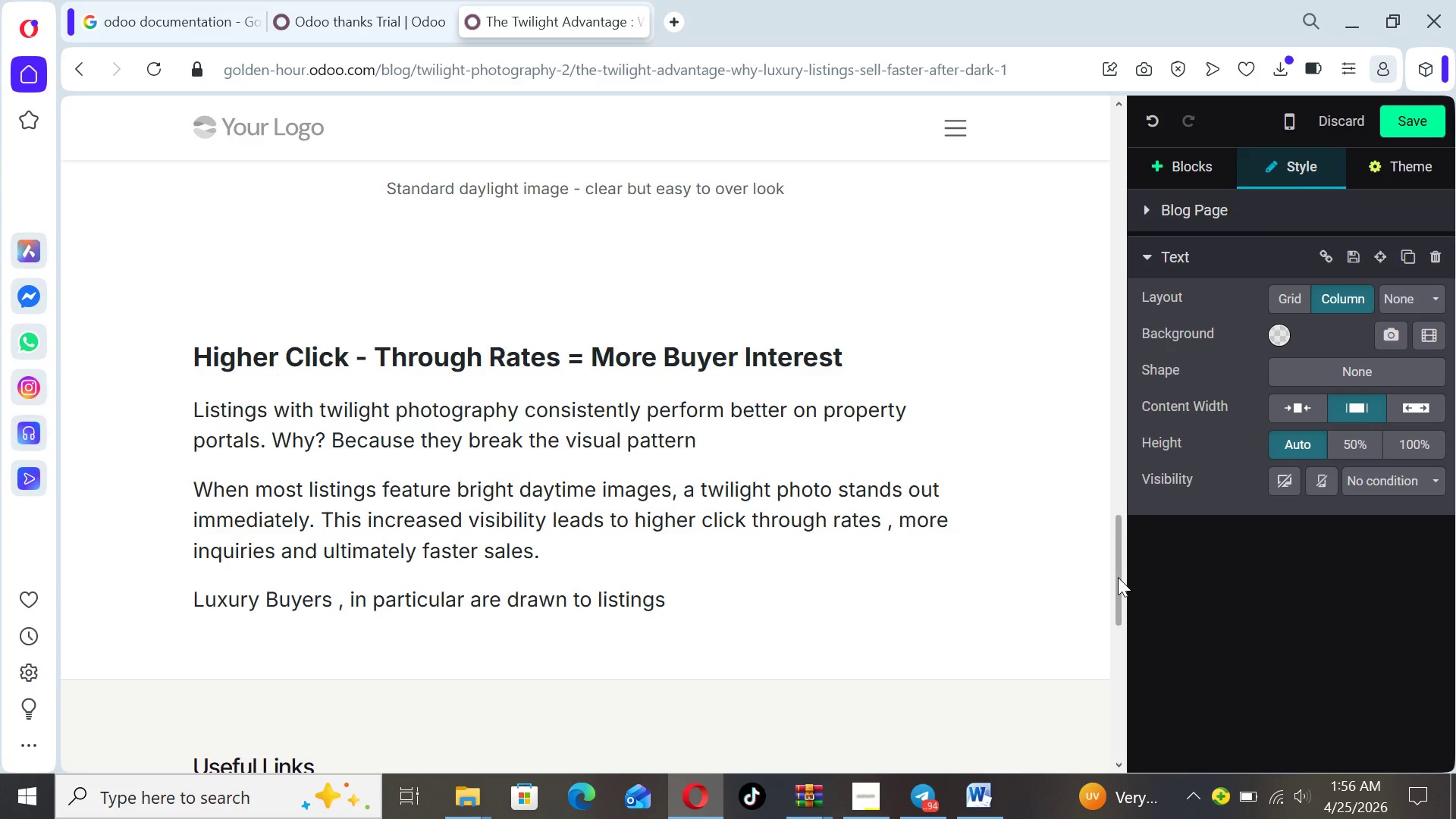 
wait(7.62)
 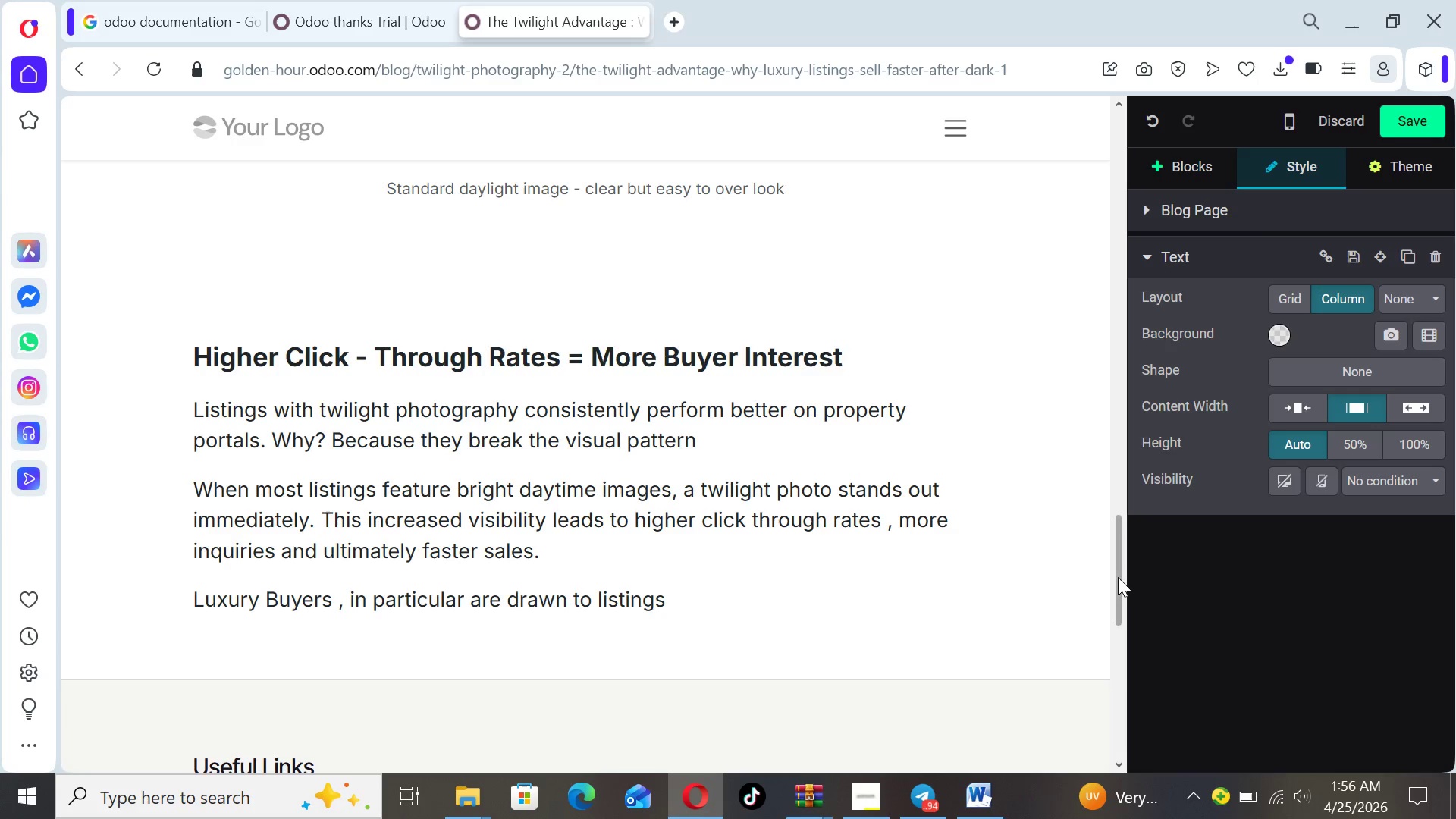 
type(that s)
key(Backspace)
type(feel execlusiv e )
key(Backspace)
key(Backspace)
key(Backspace)
type(e and)
 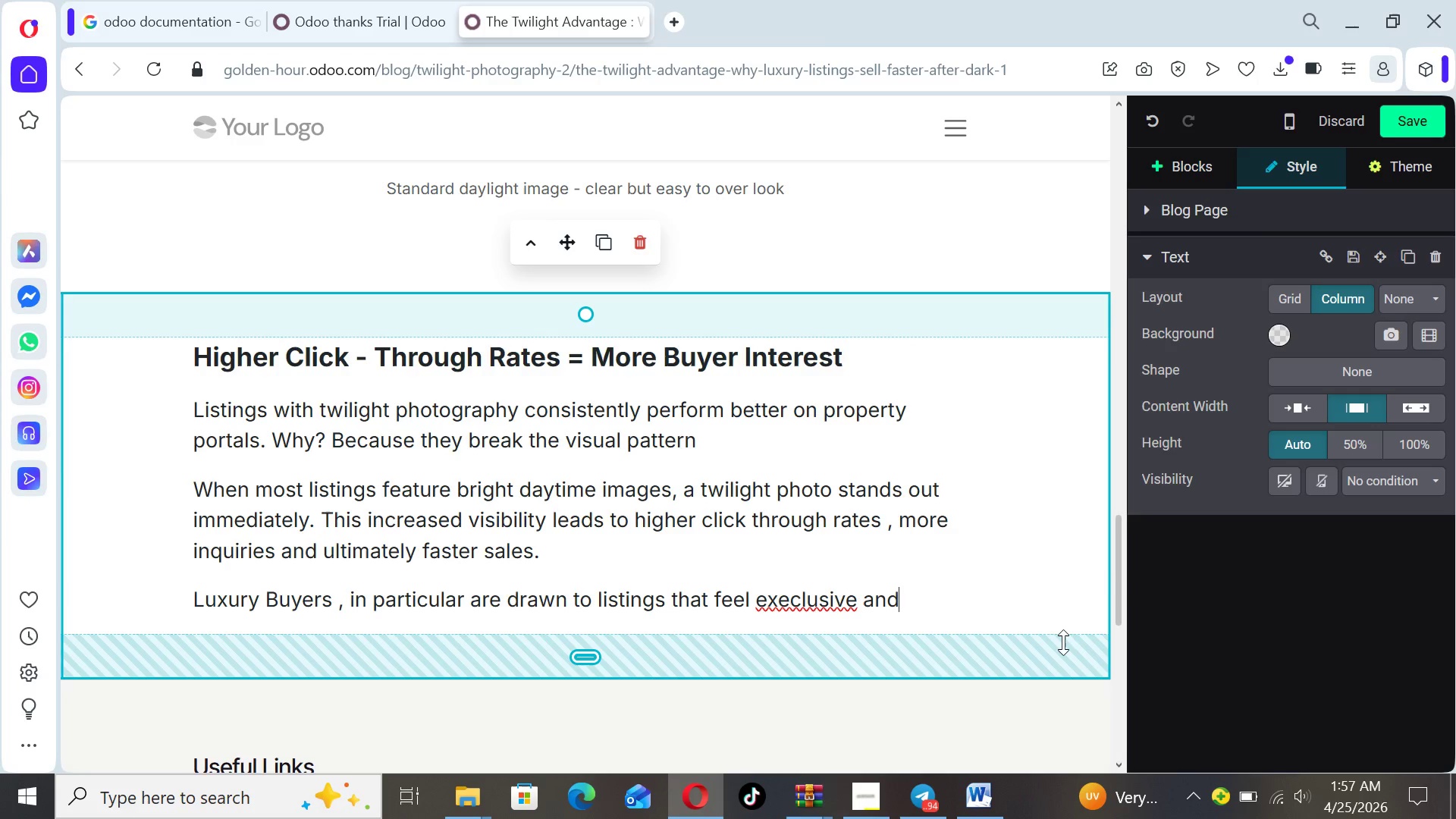 
left_click([789, 600])
 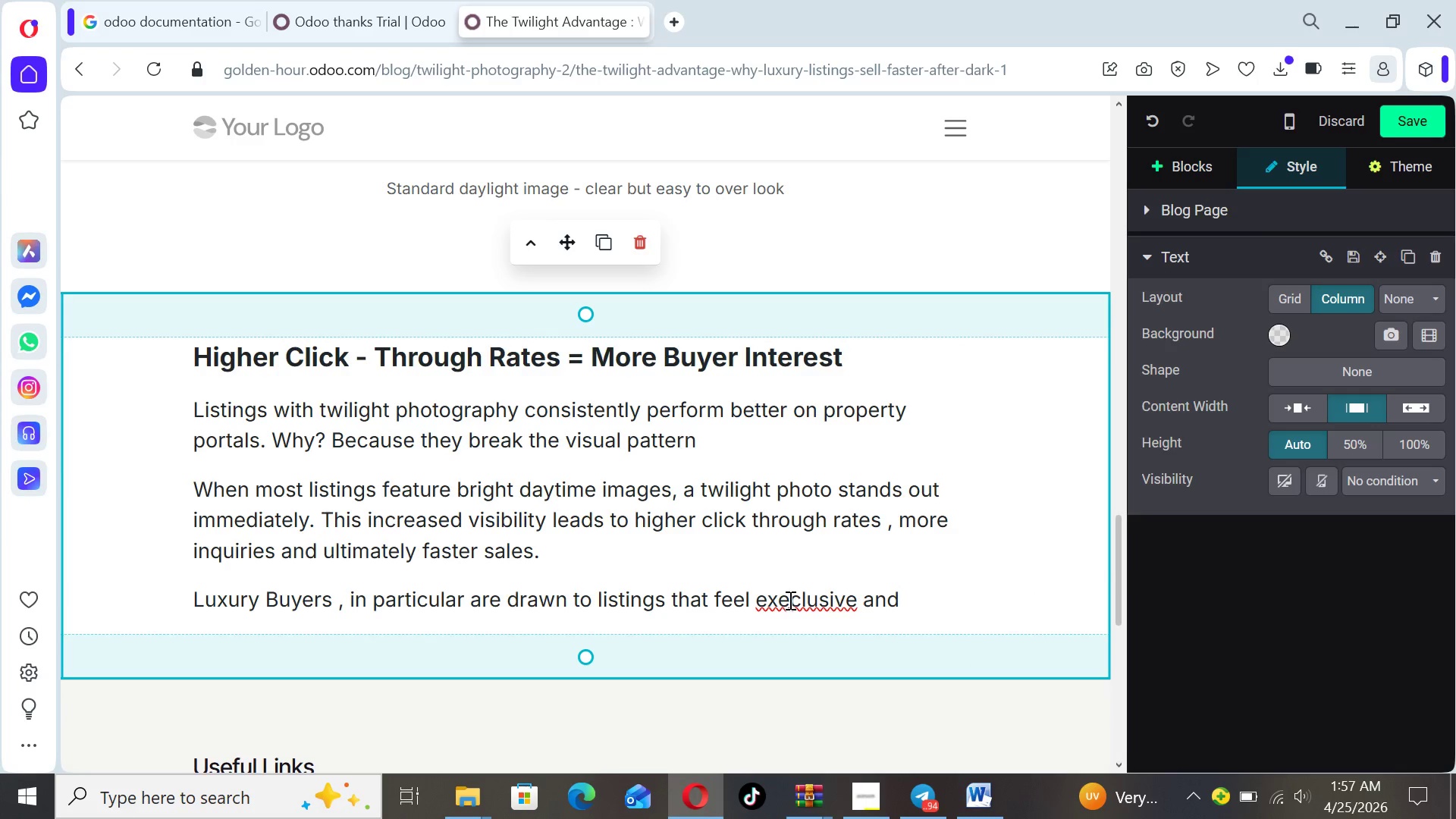 
key(Backspace)
 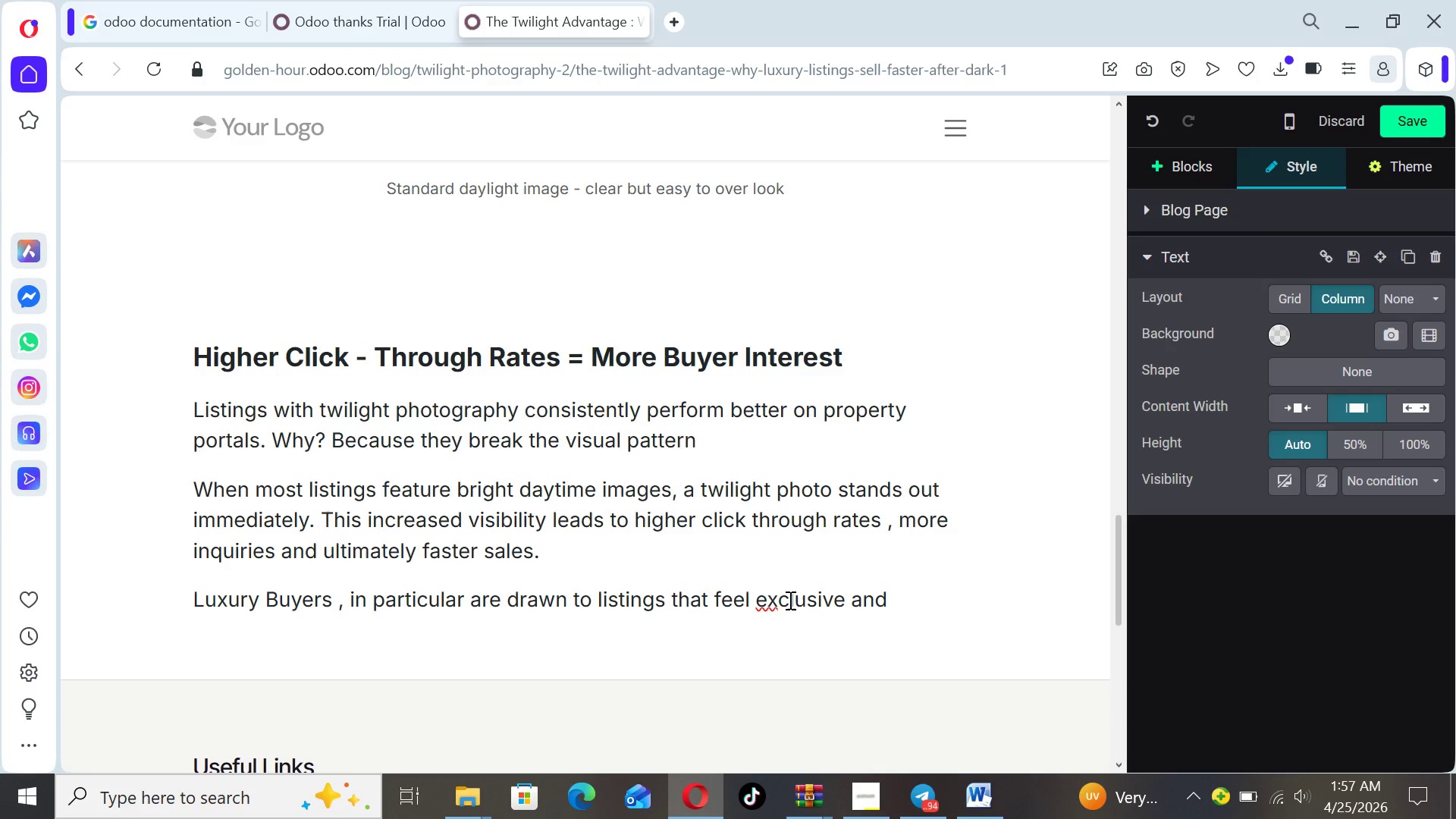 
key(ArrowRight)
 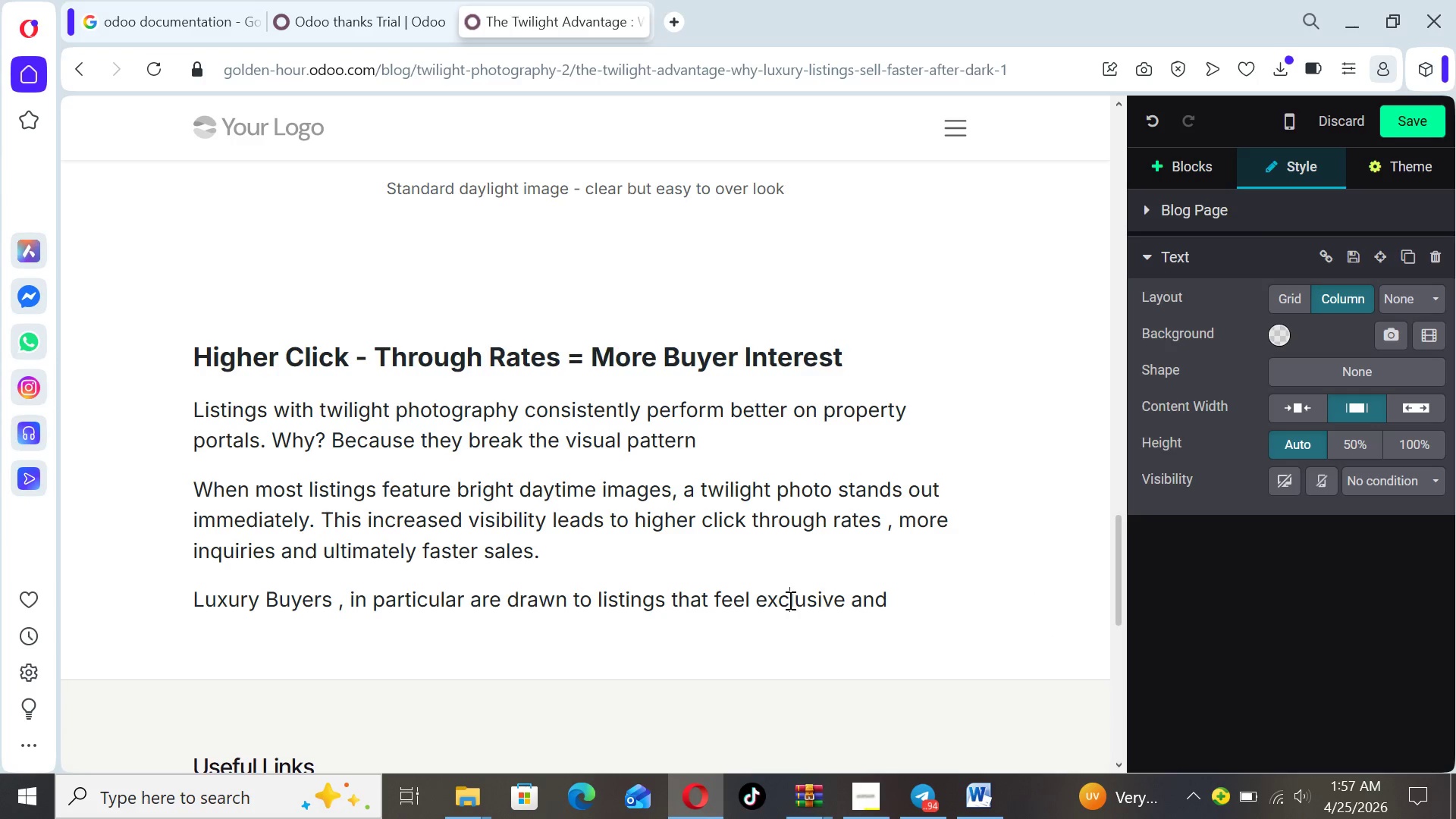 
key(ArrowRight)
 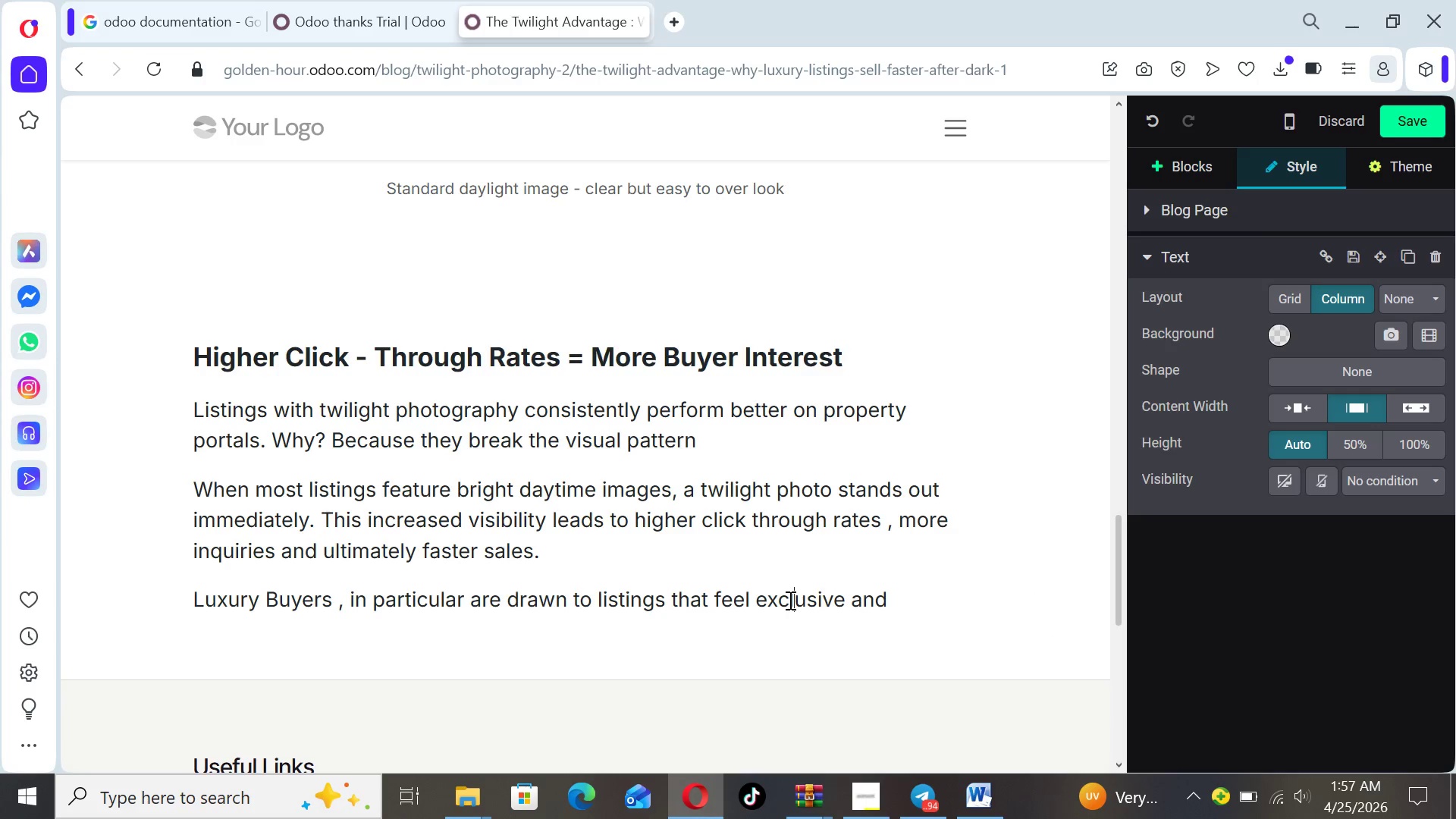 
key(ArrowRight)
 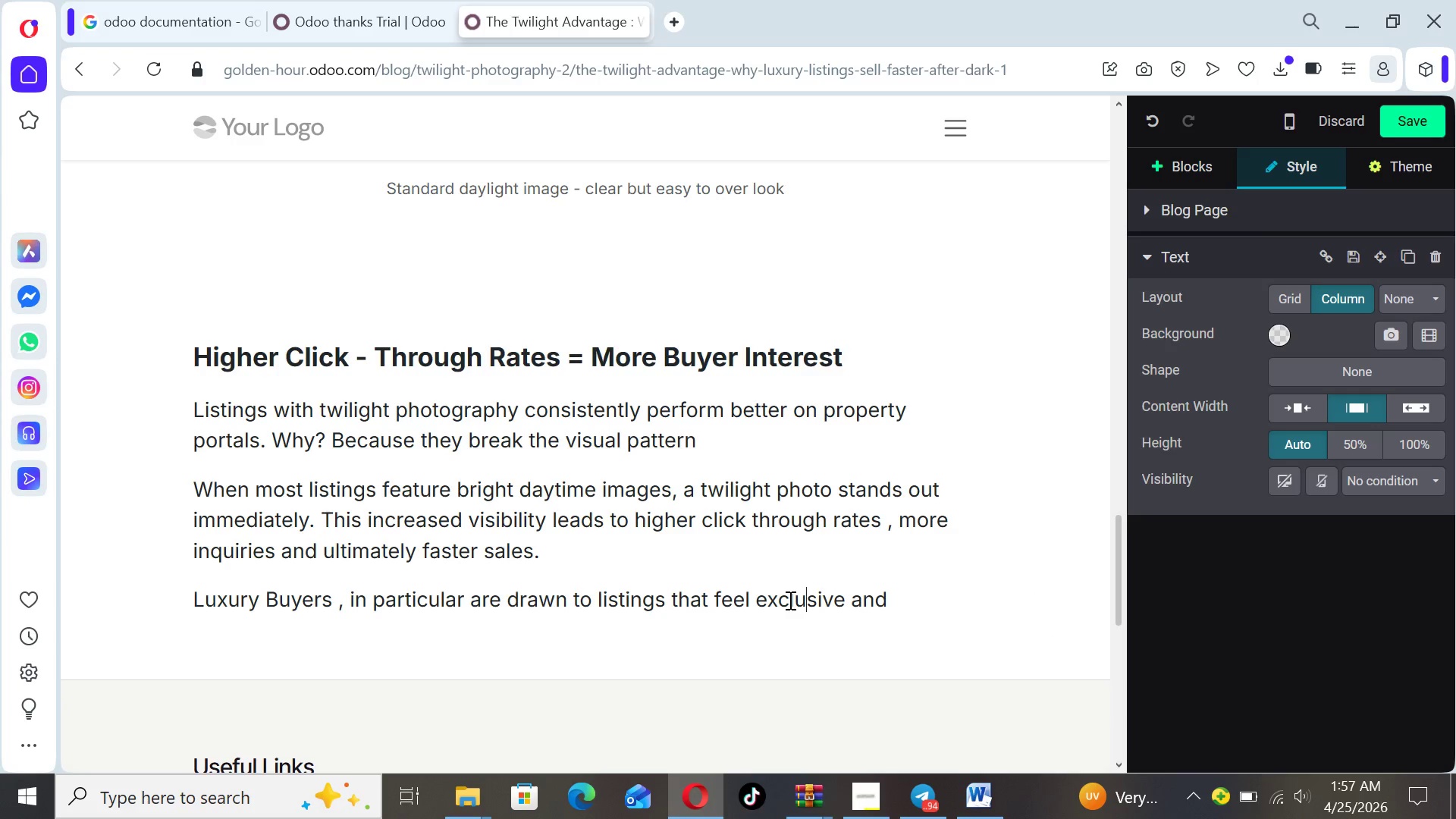 
hold_key(key=ArrowRight, duration=0.67)
 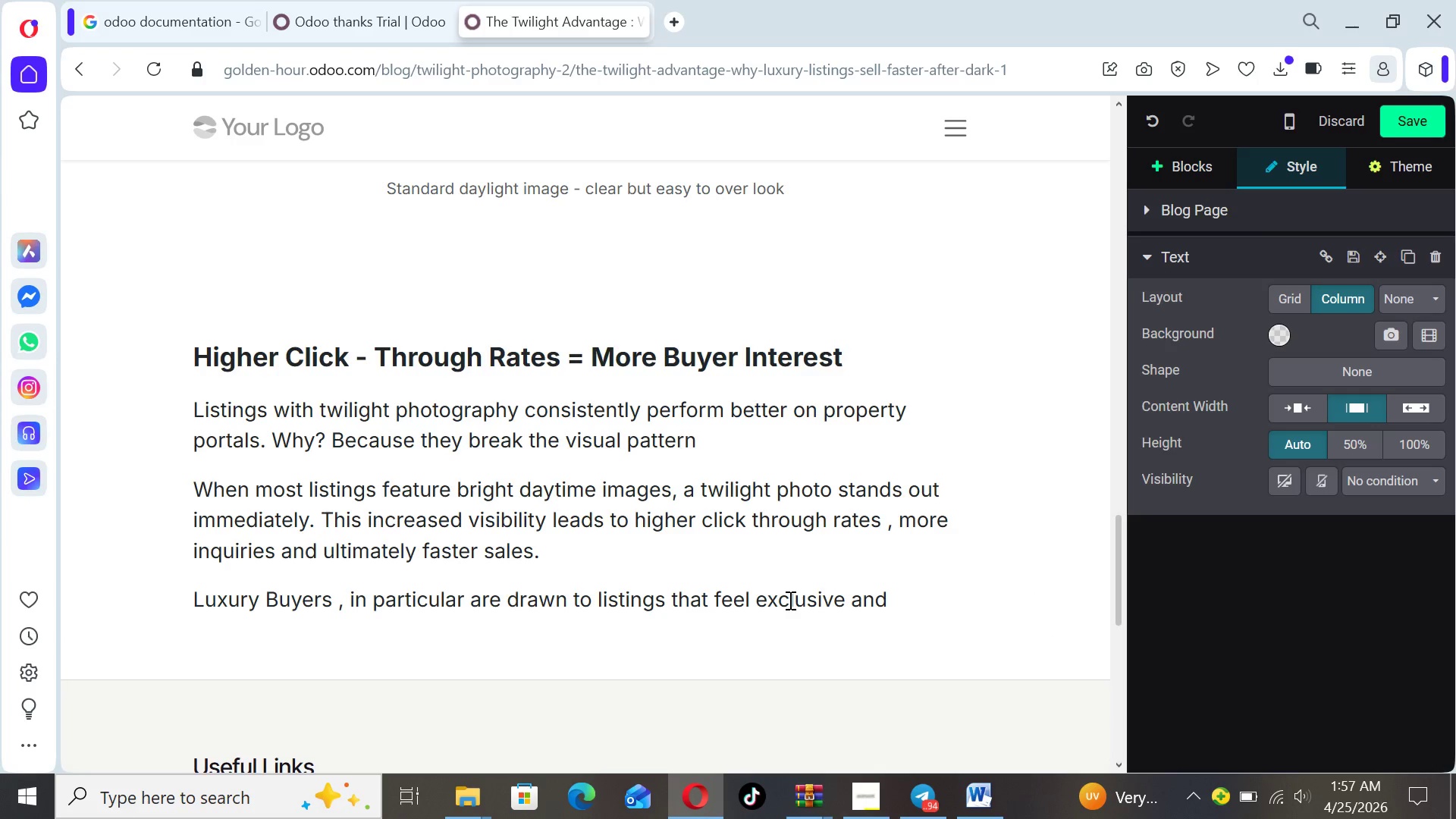 
hold_key(key=ArrowRight, duration=0.91)
 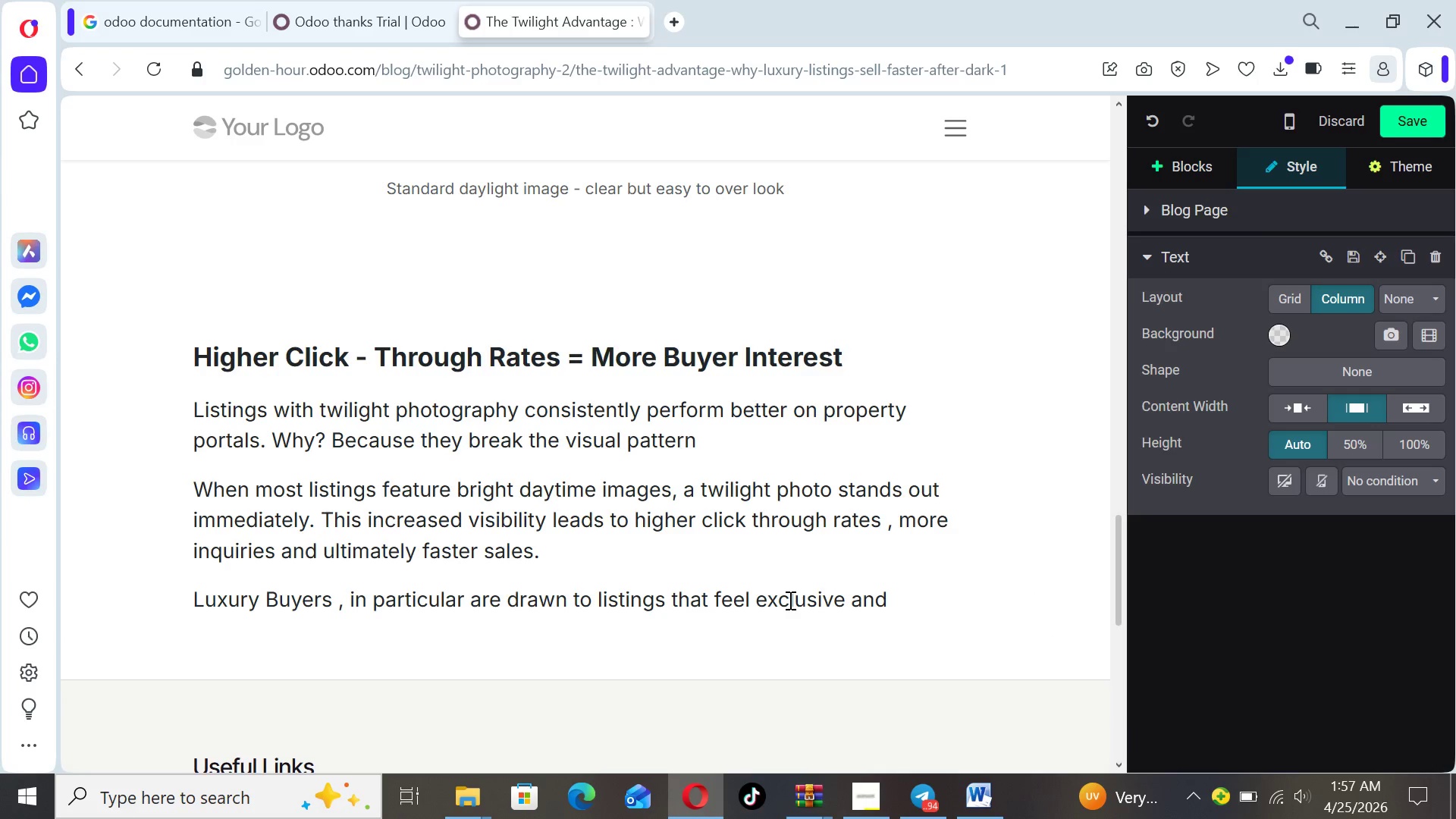 
type( emotionally engaging )
 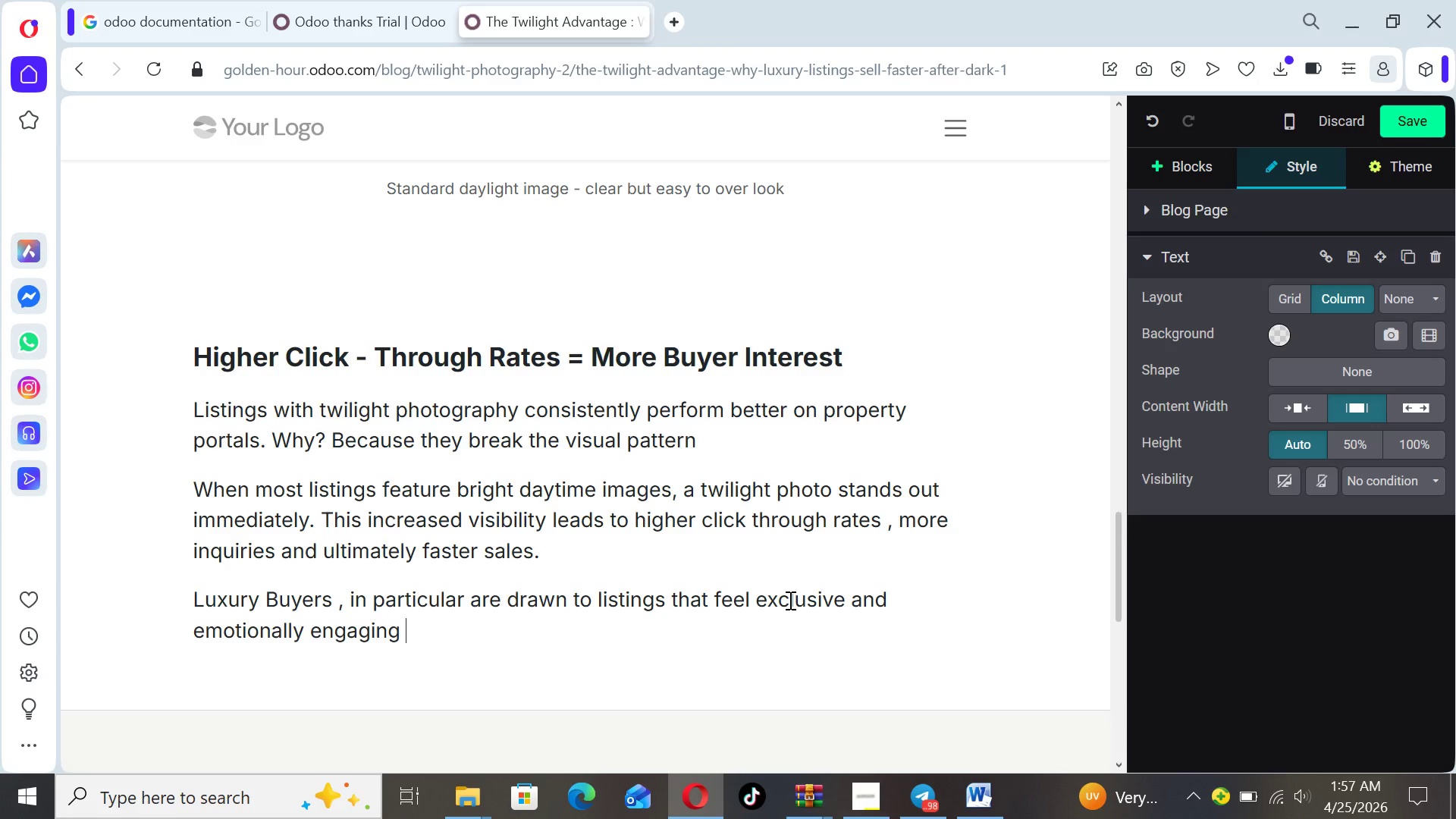 
wait(6.95)
 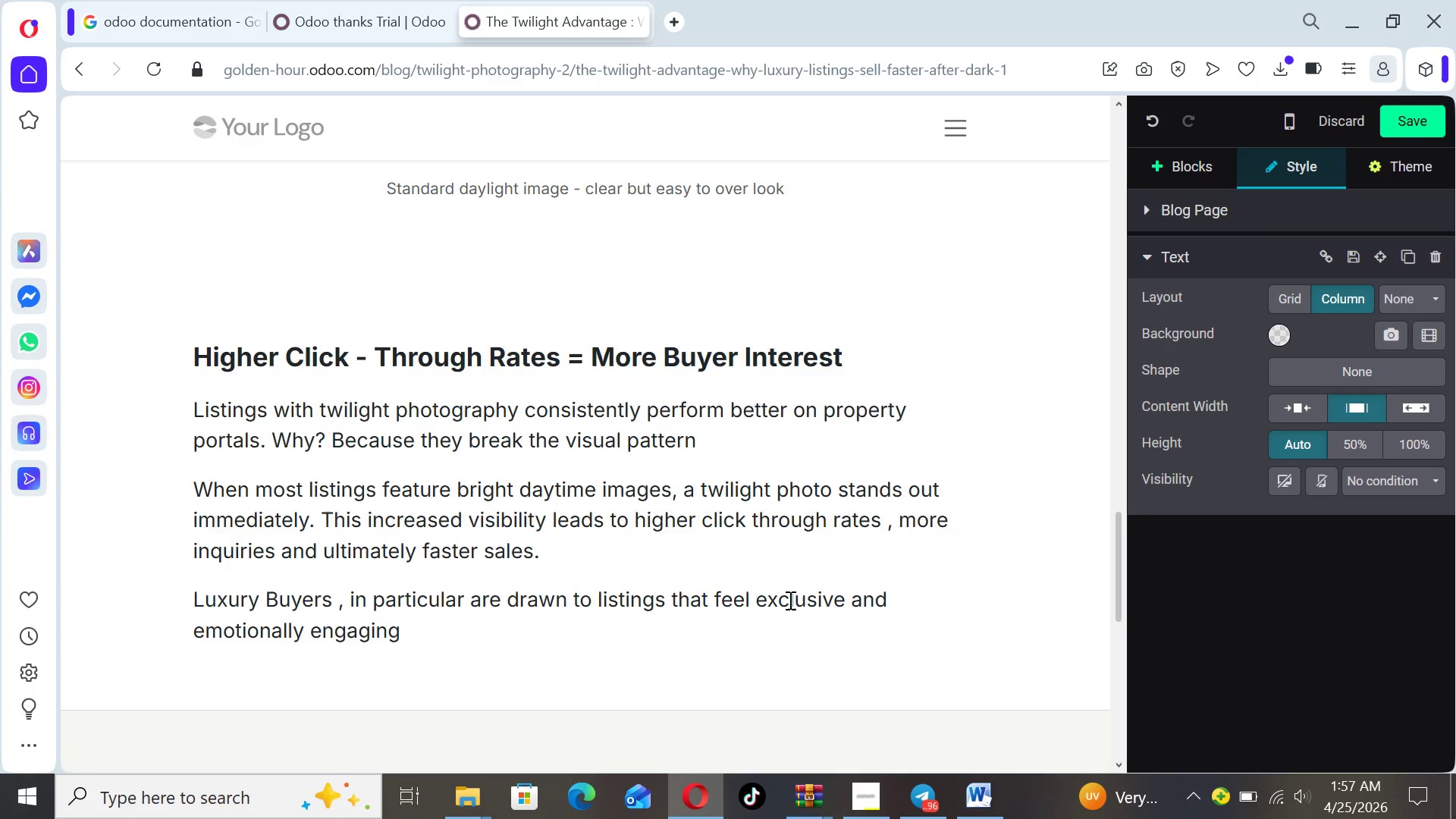 
type(- two qualities that twilight photography delivers effortlessly.)
 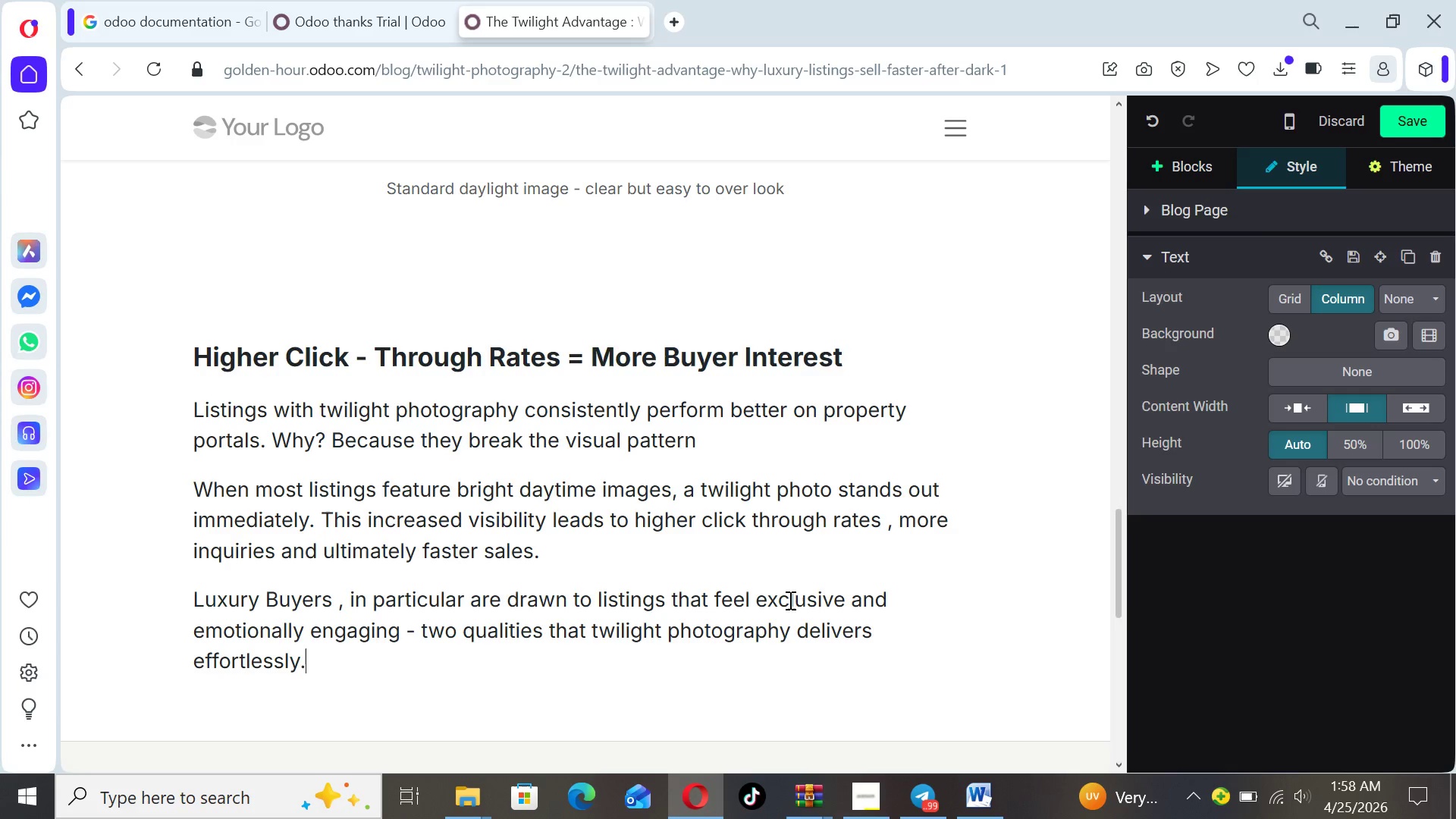 
wait(13.89)
 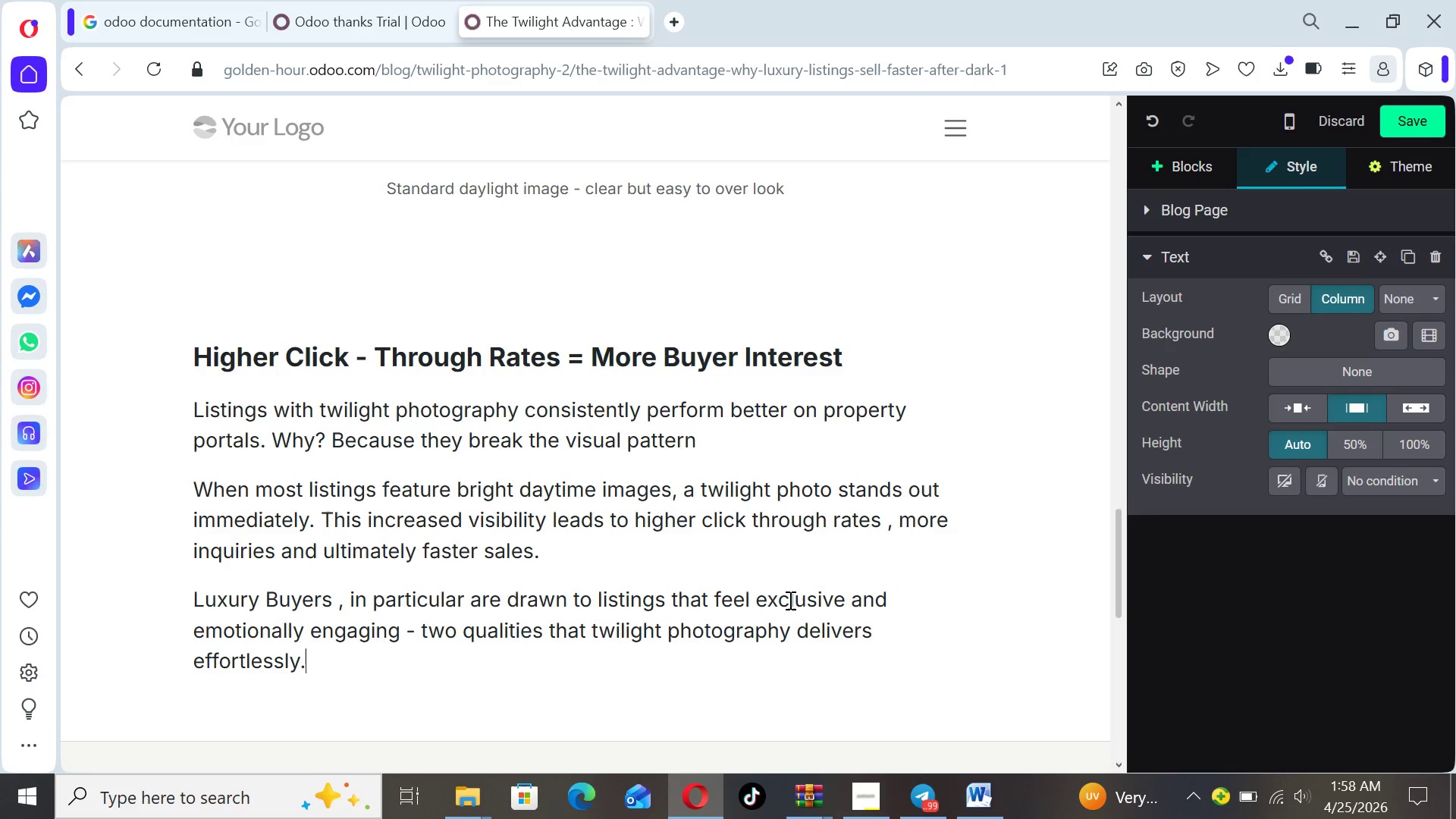 
left_click([1191, 171])
 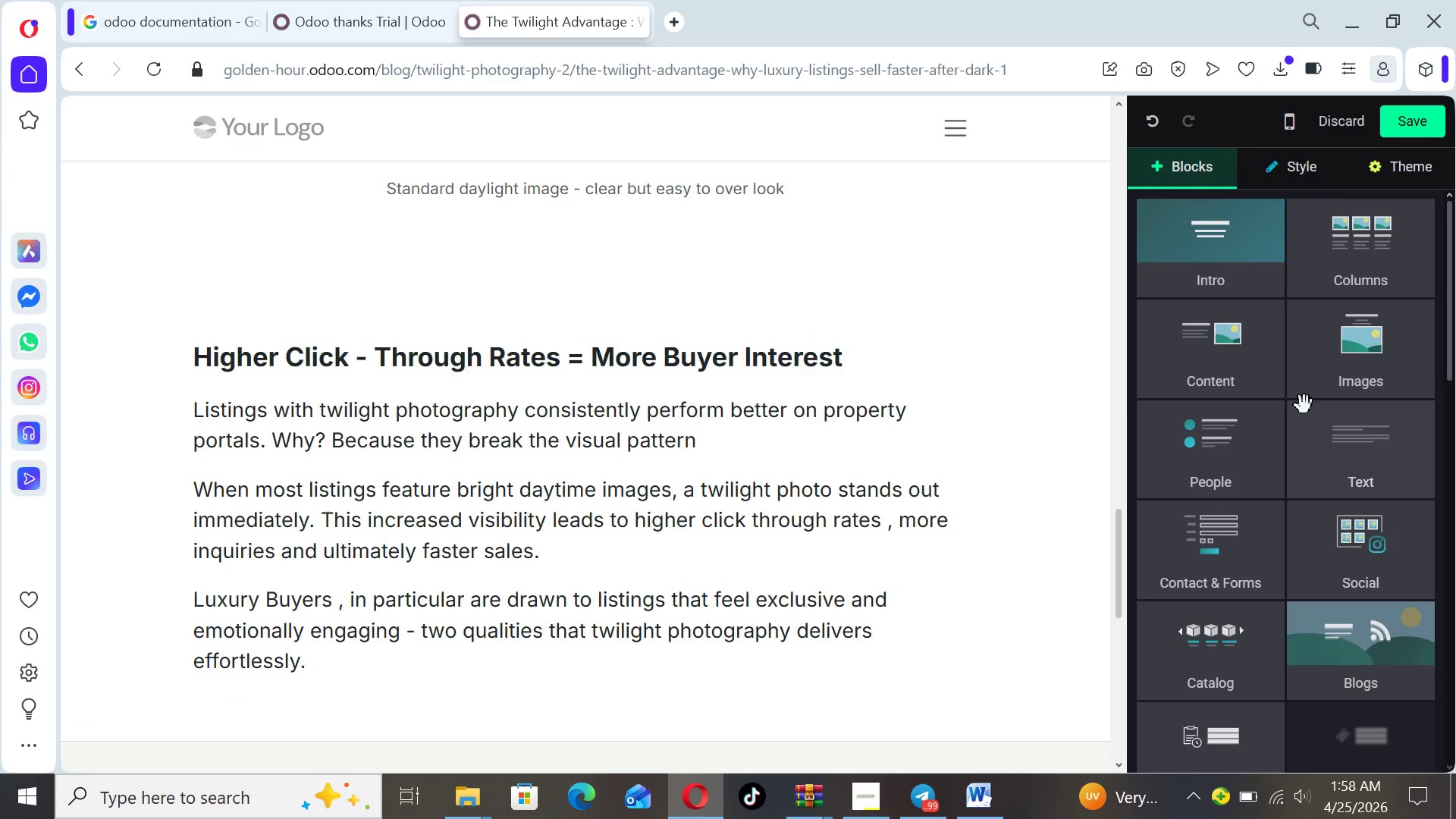 
left_click([1356, 392])
 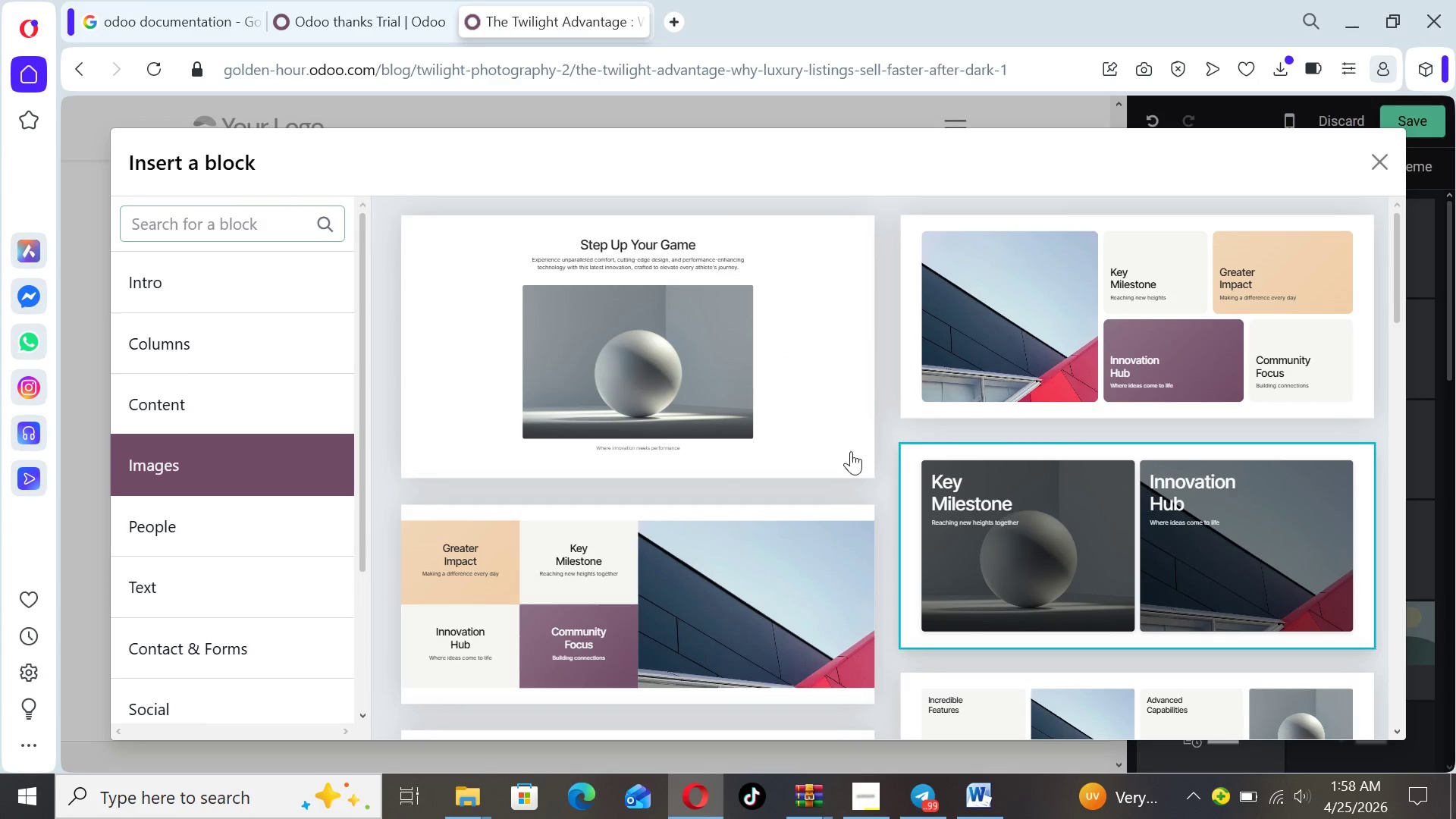 
left_click([671, 322])
 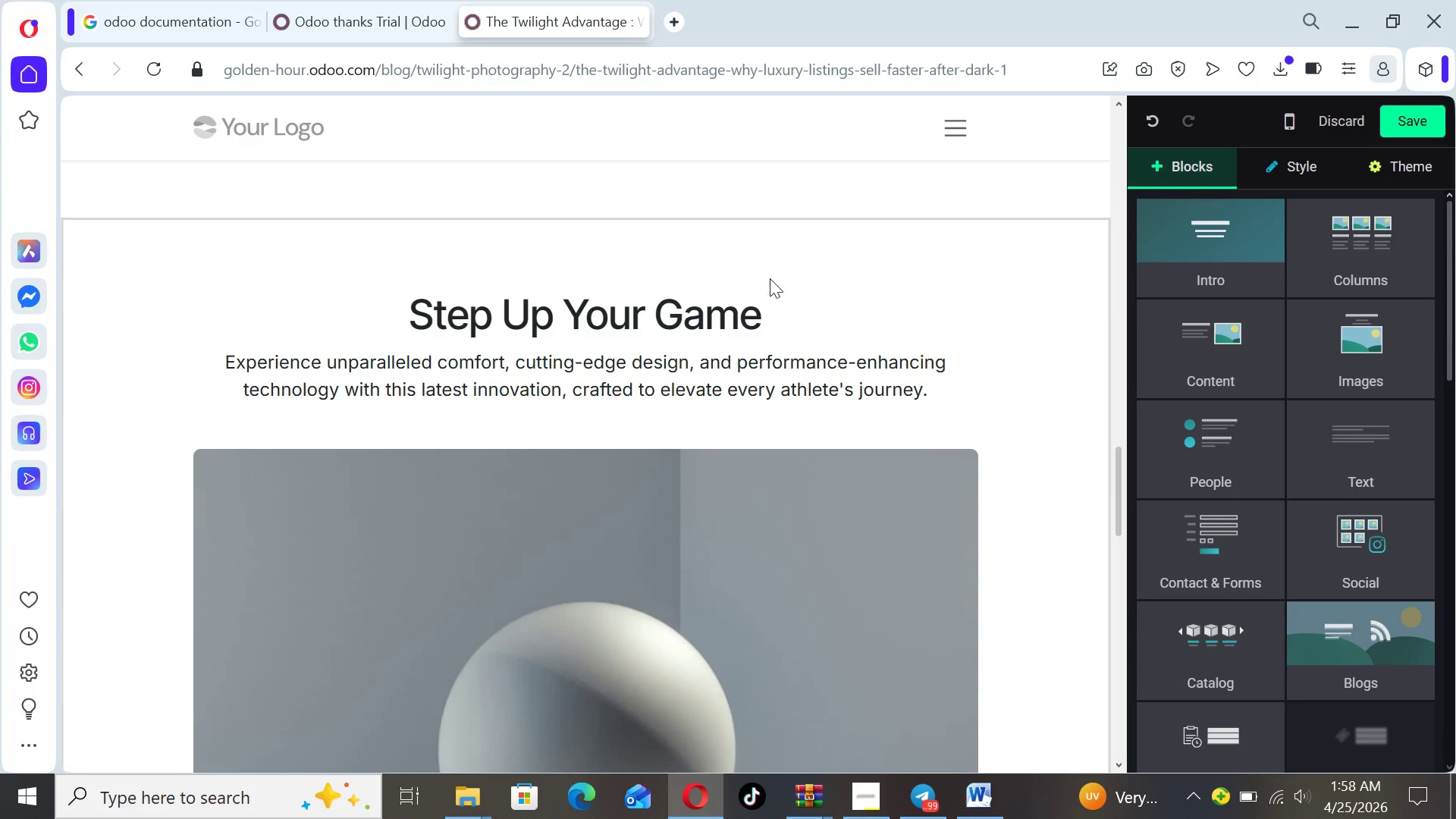 
left_click([768, 274])
 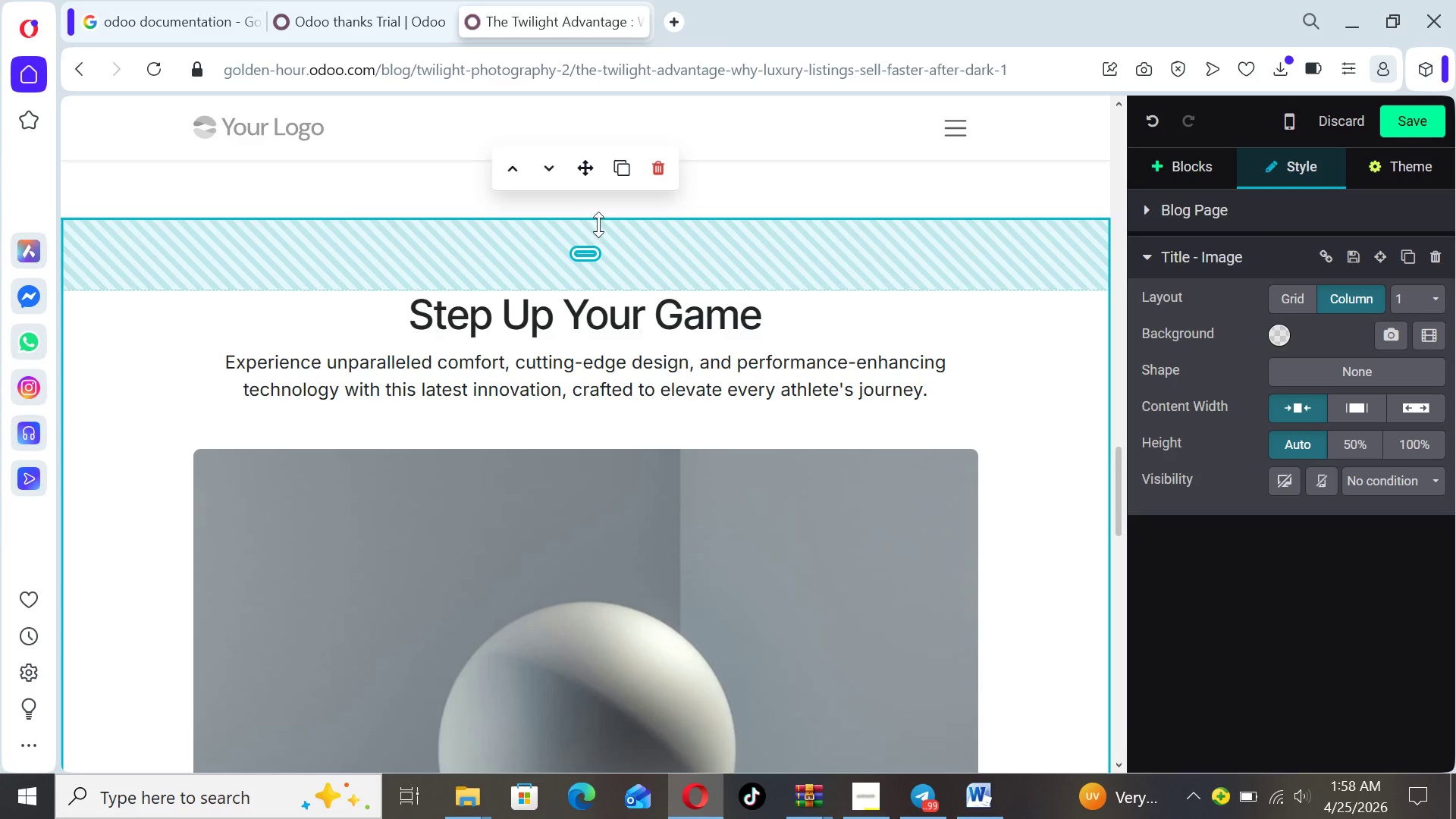 
left_click_drag(start_coordinate=[598, 222], to_coordinate=[598, 50])
 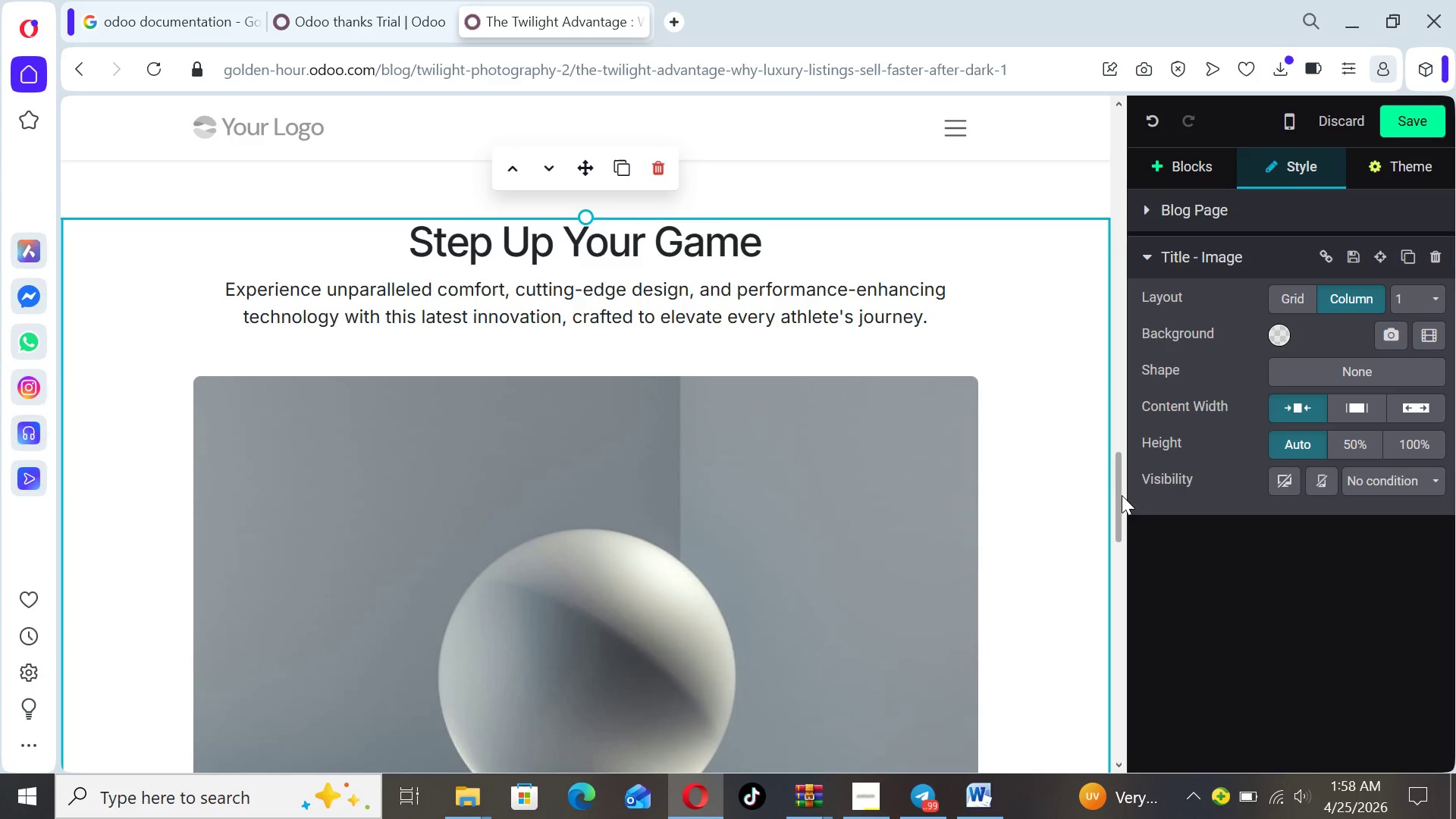 
left_click_drag(start_coordinate=[1122, 500], to_coordinate=[1124, 410])
 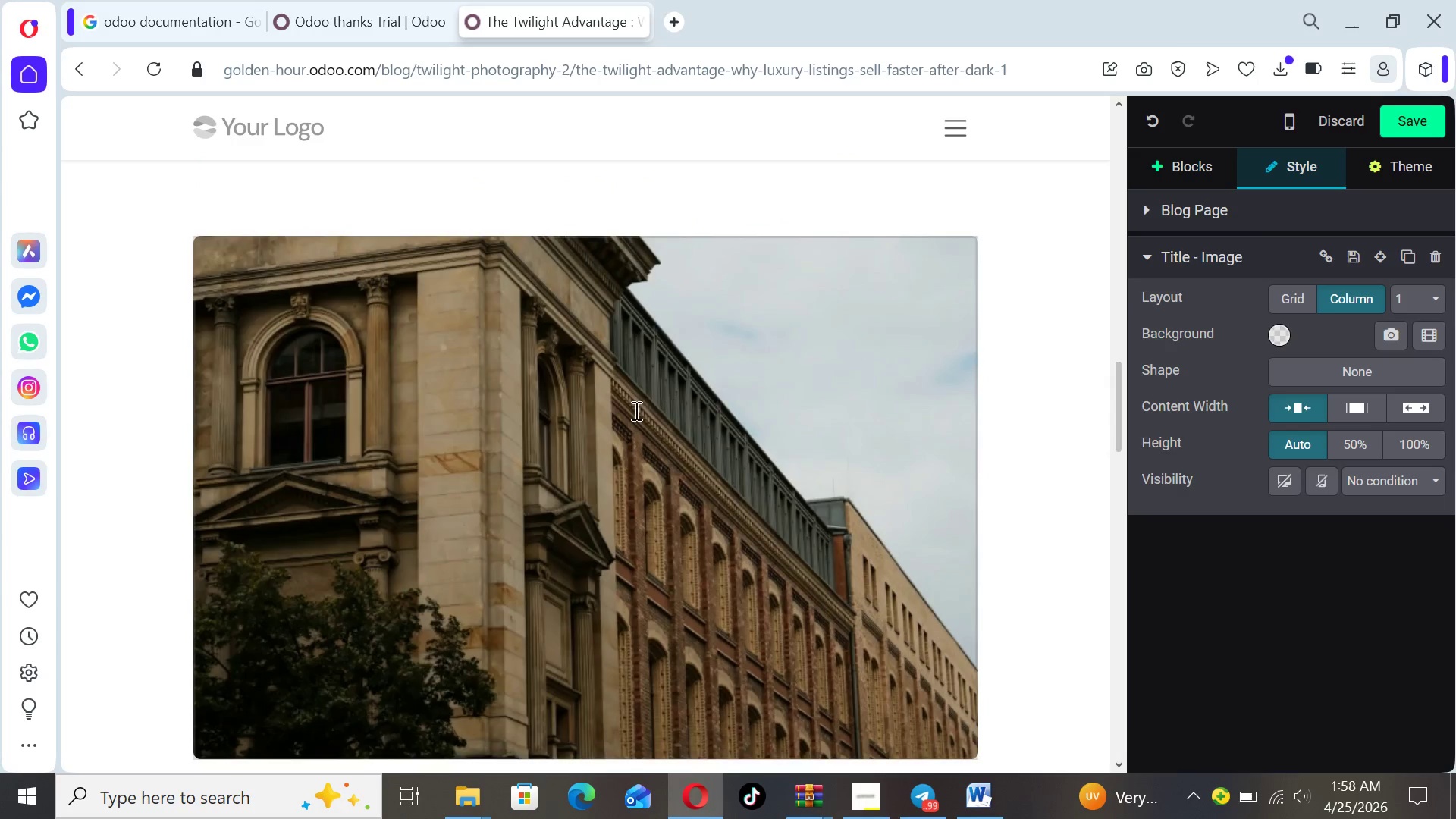 
left_click([633, 410])
 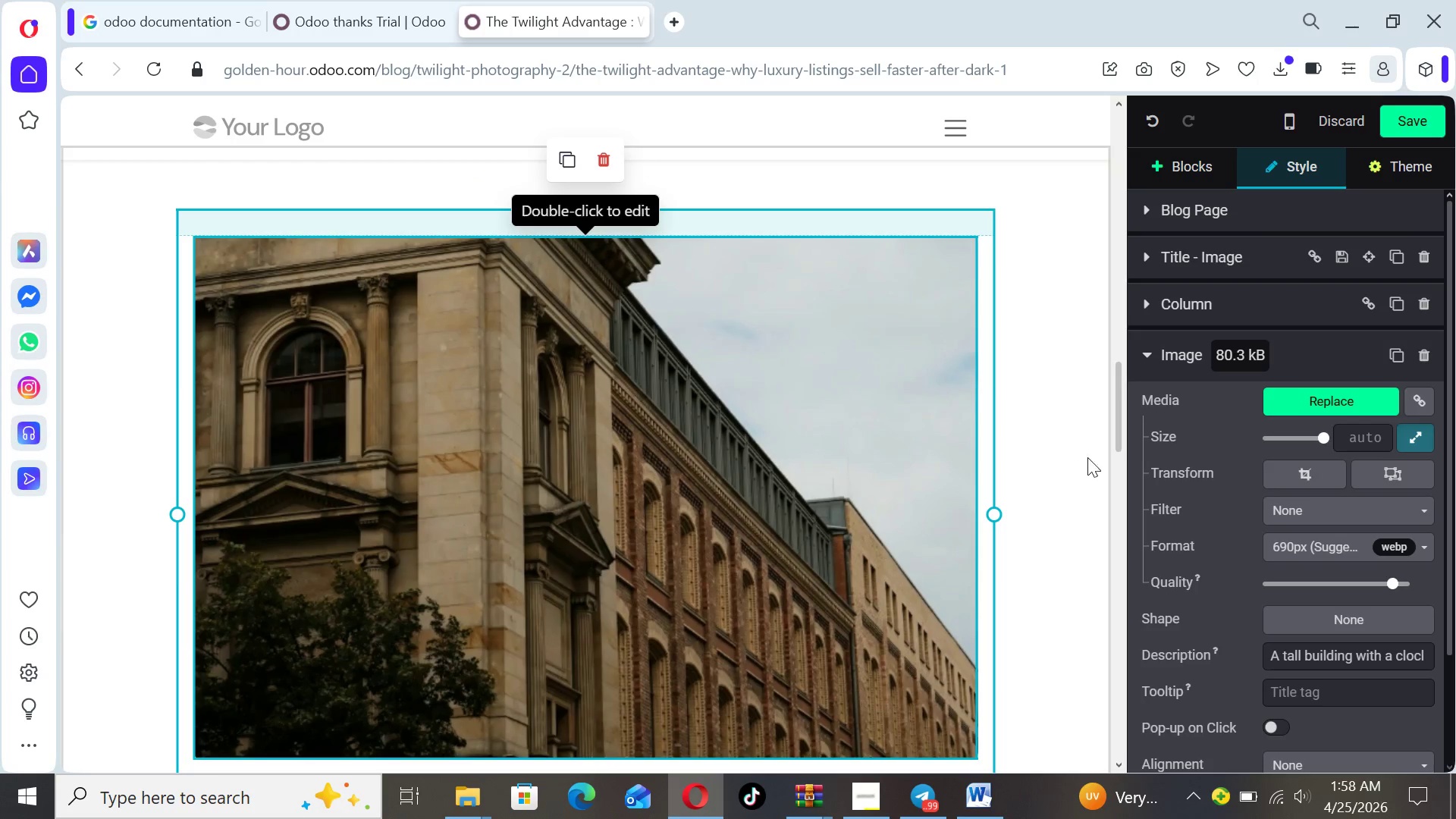 
left_click_drag(start_coordinate=[1123, 443], to_coordinate=[1113, 340])
 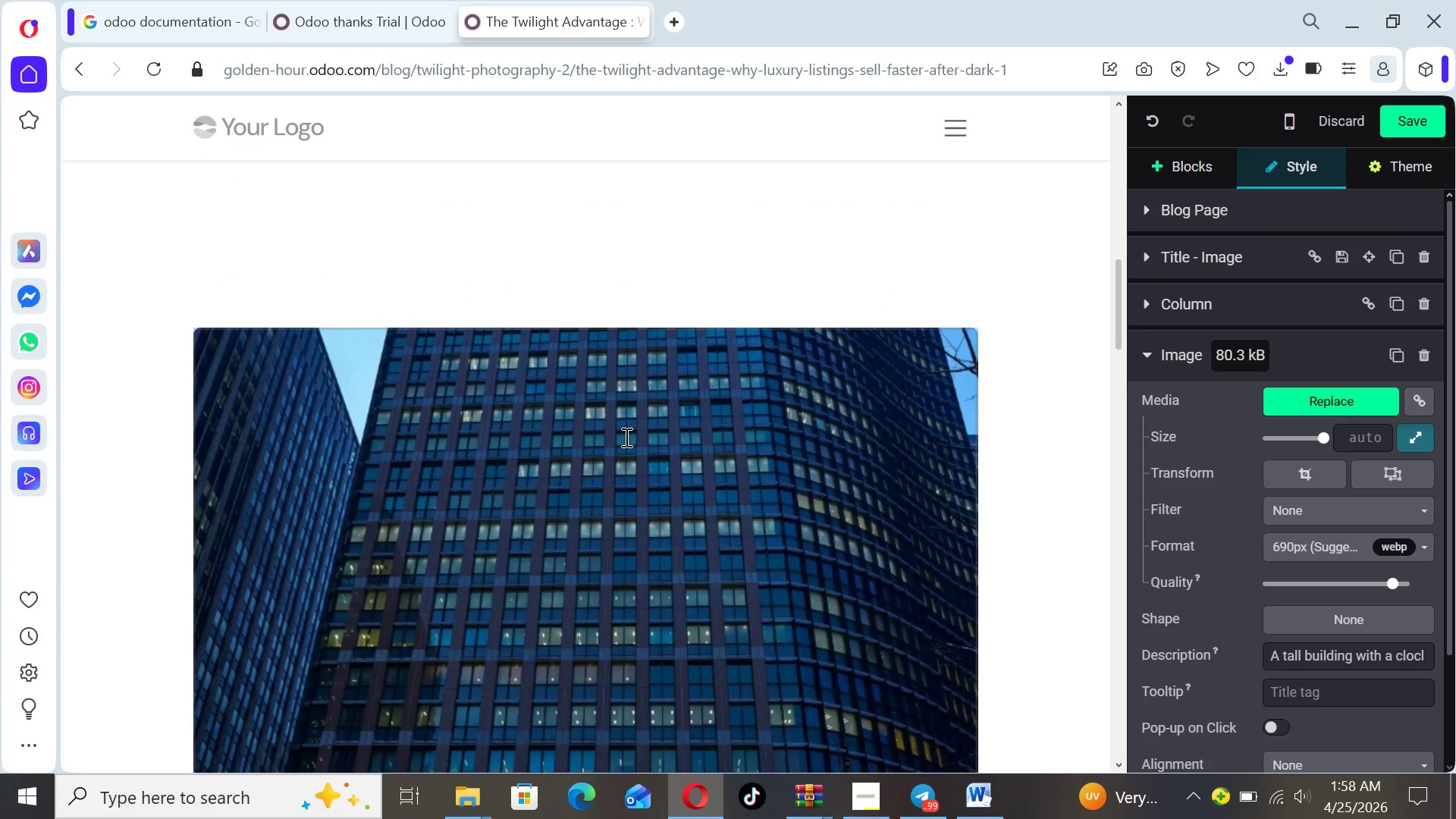 
left_click([625, 437])
 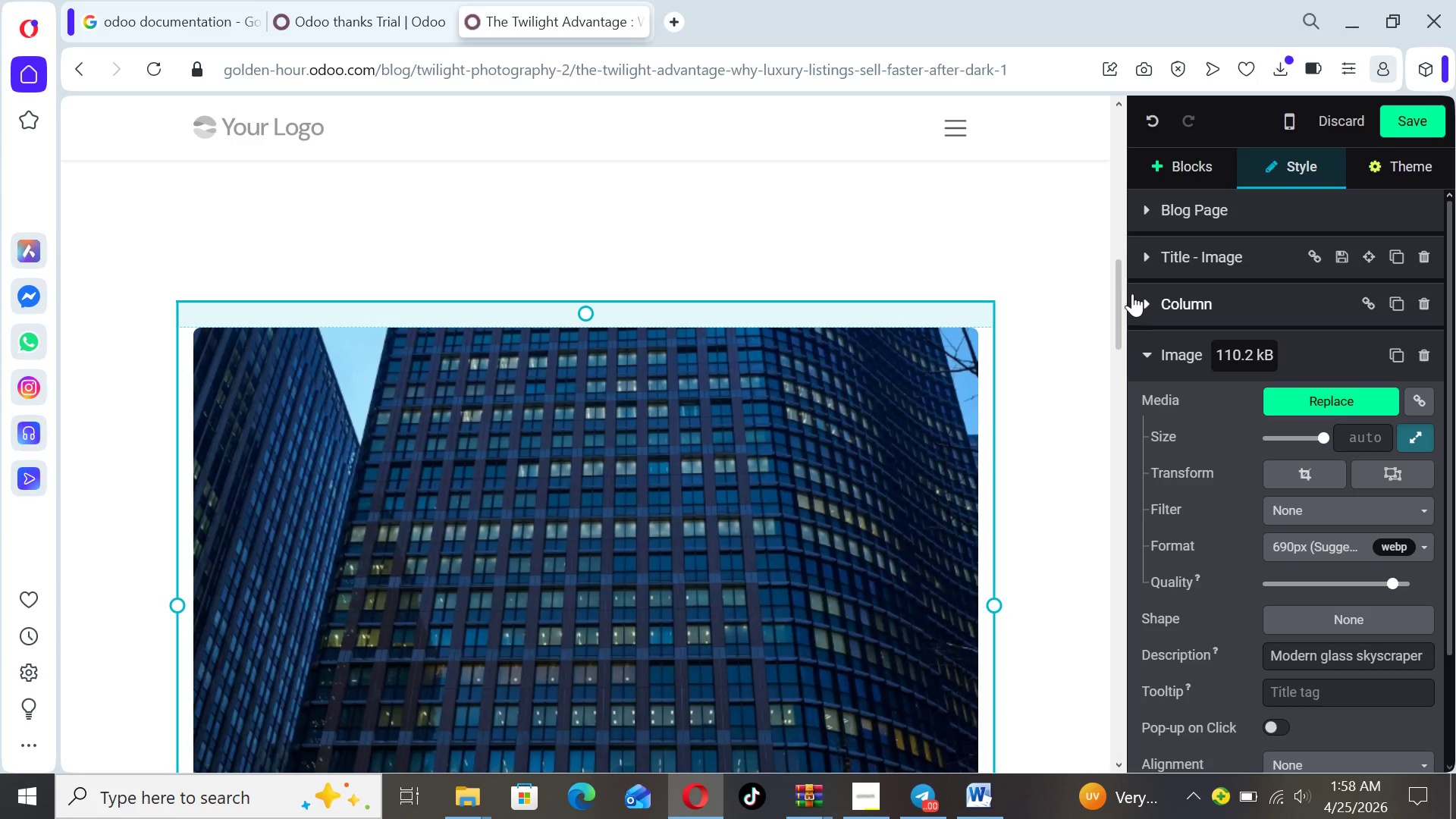 
left_click_drag(start_coordinate=[1118, 297], to_coordinate=[1109, 470])
 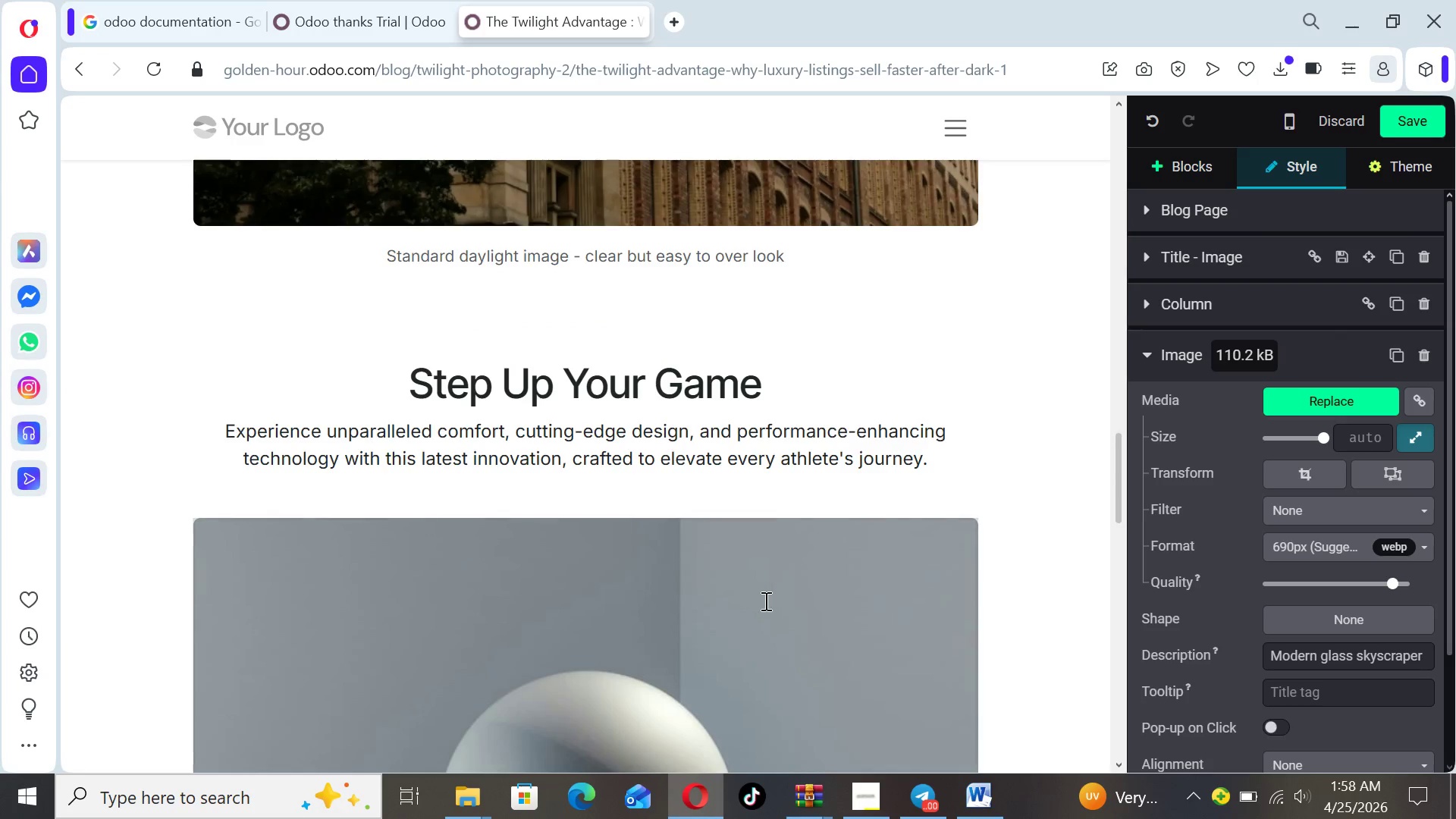 
left_click([764, 601])
 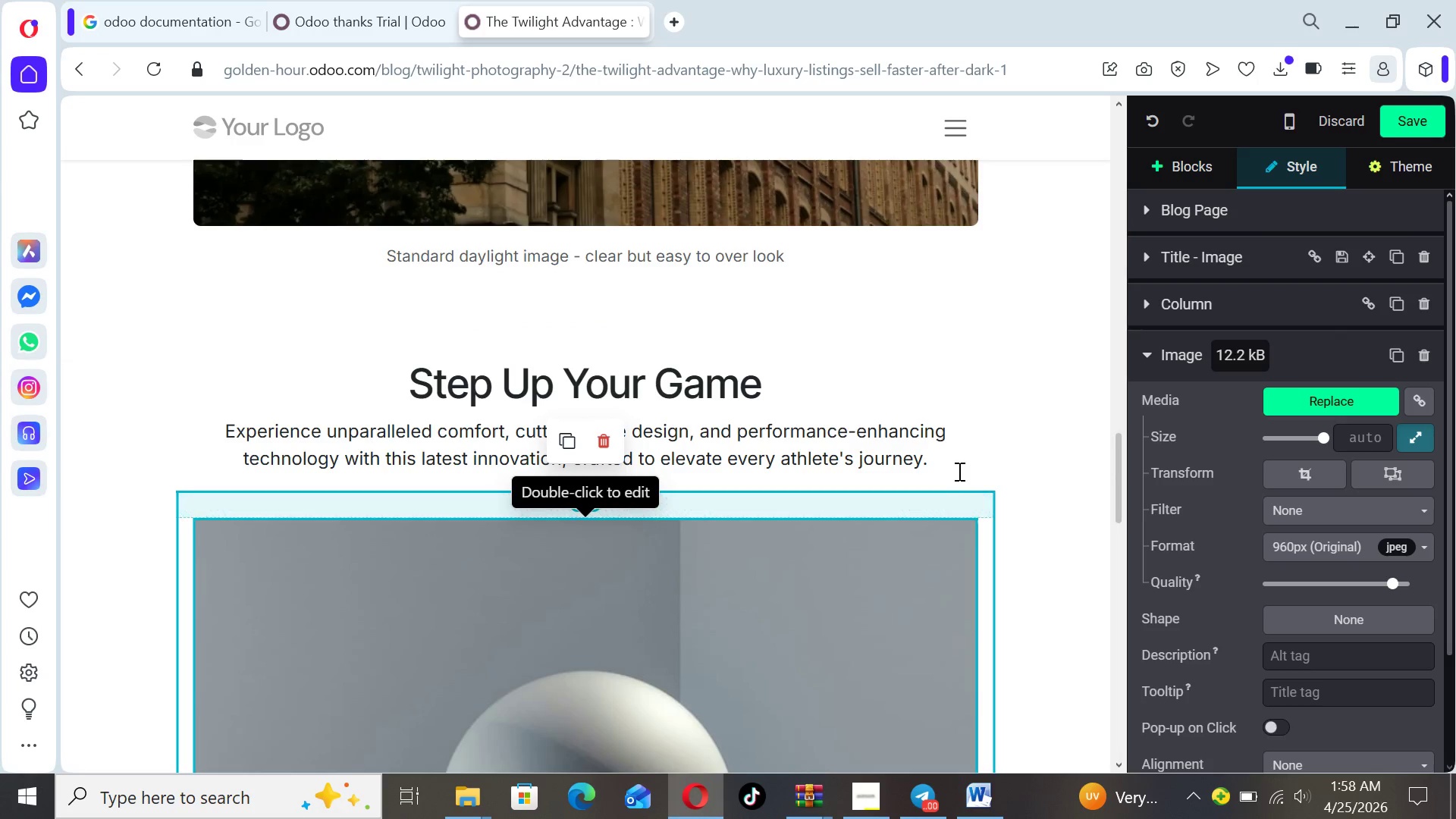 
left_click_drag(start_coordinate=[947, 468], to_coordinate=[379, 397])
 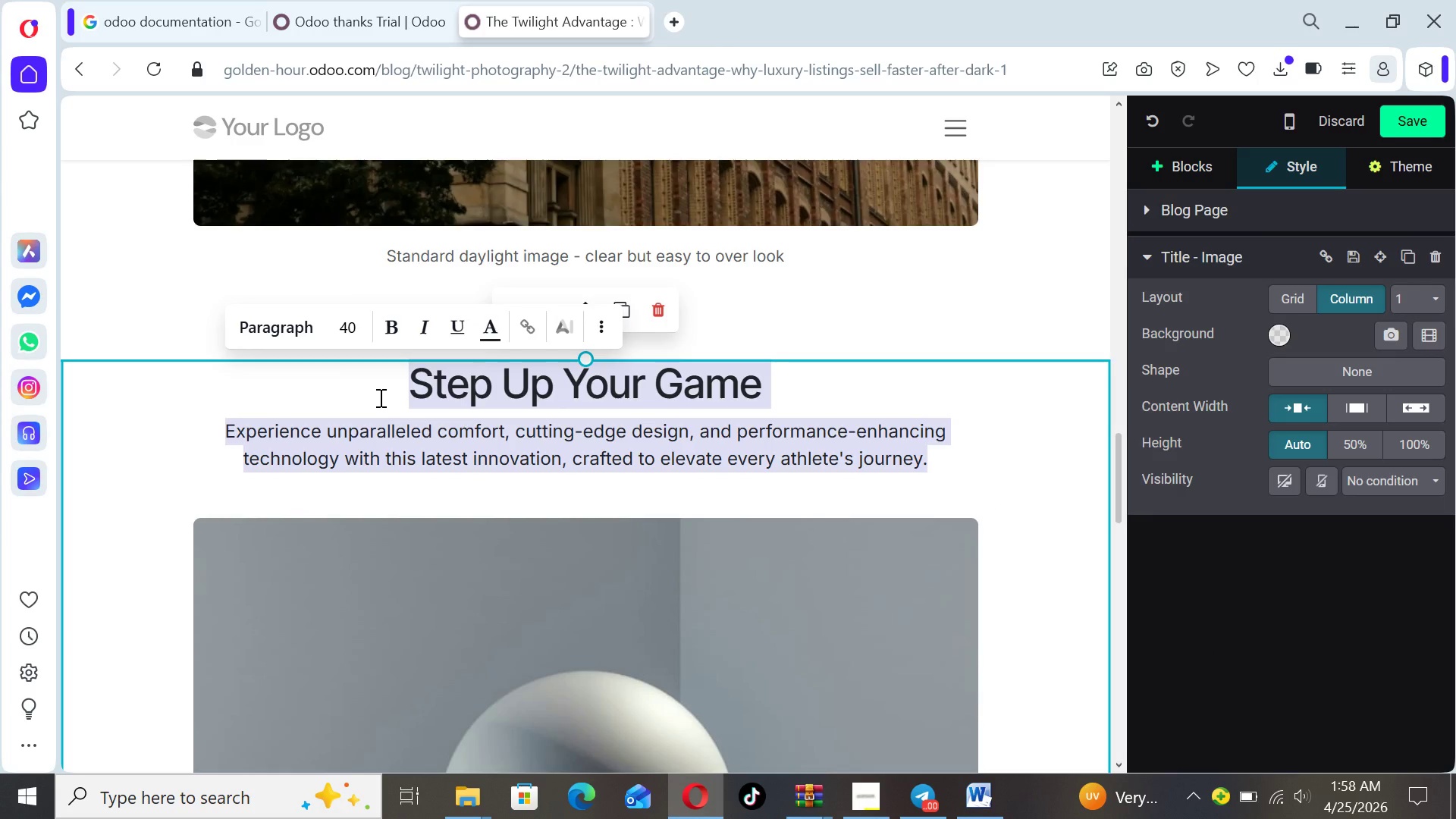 
key(Backspace)
 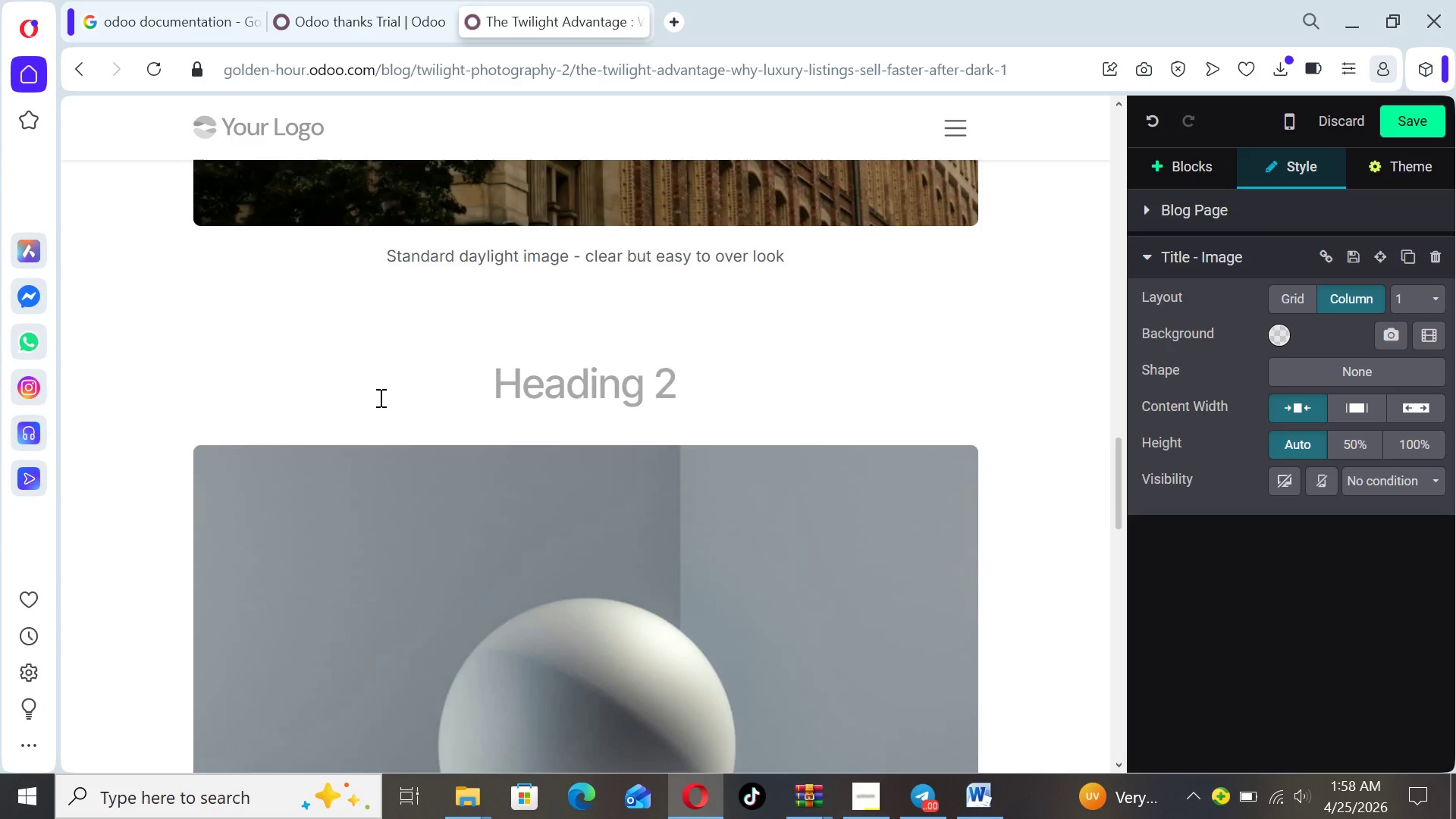 
key(Backspace)
 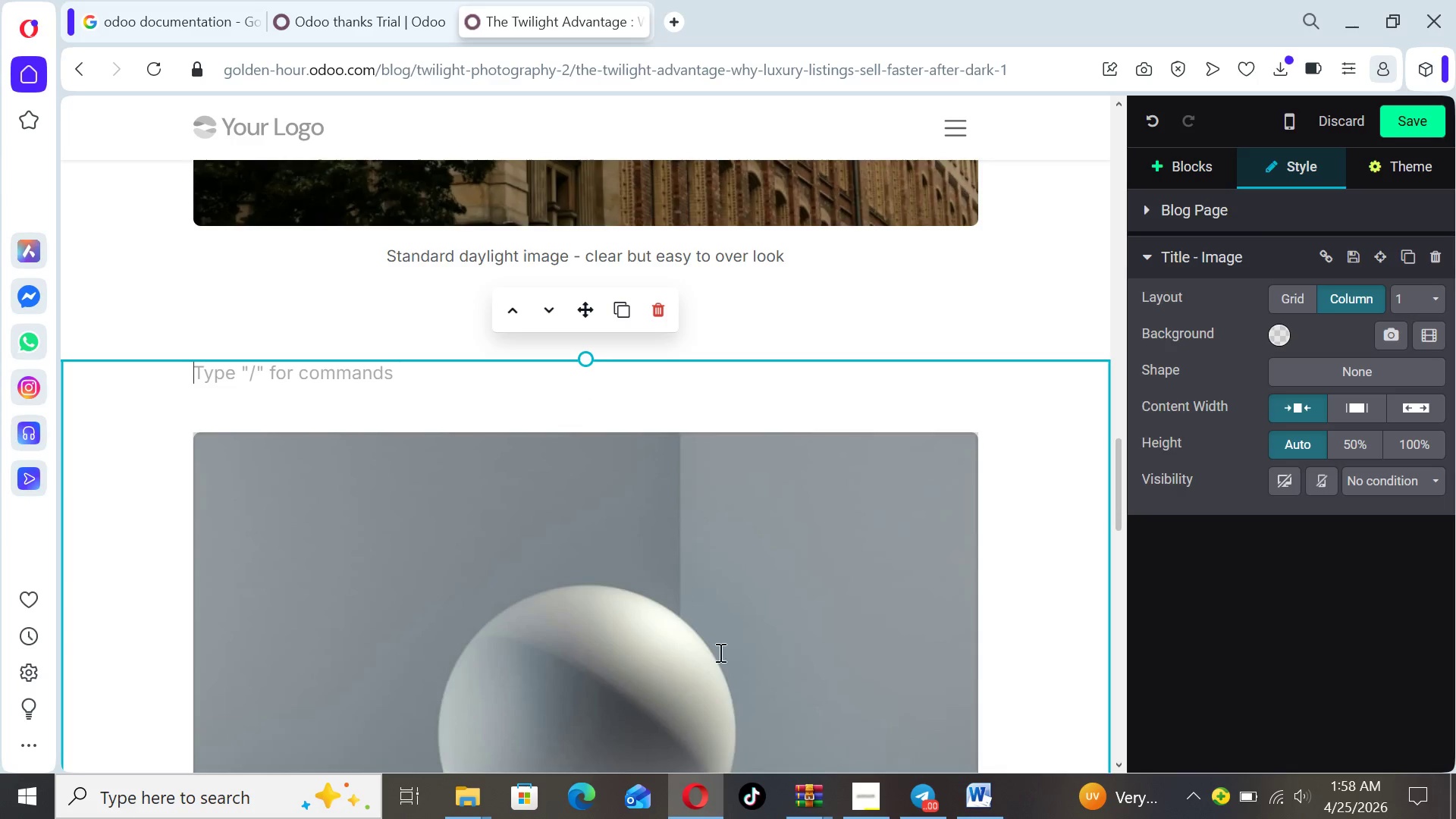 
left_click([752, 600])
 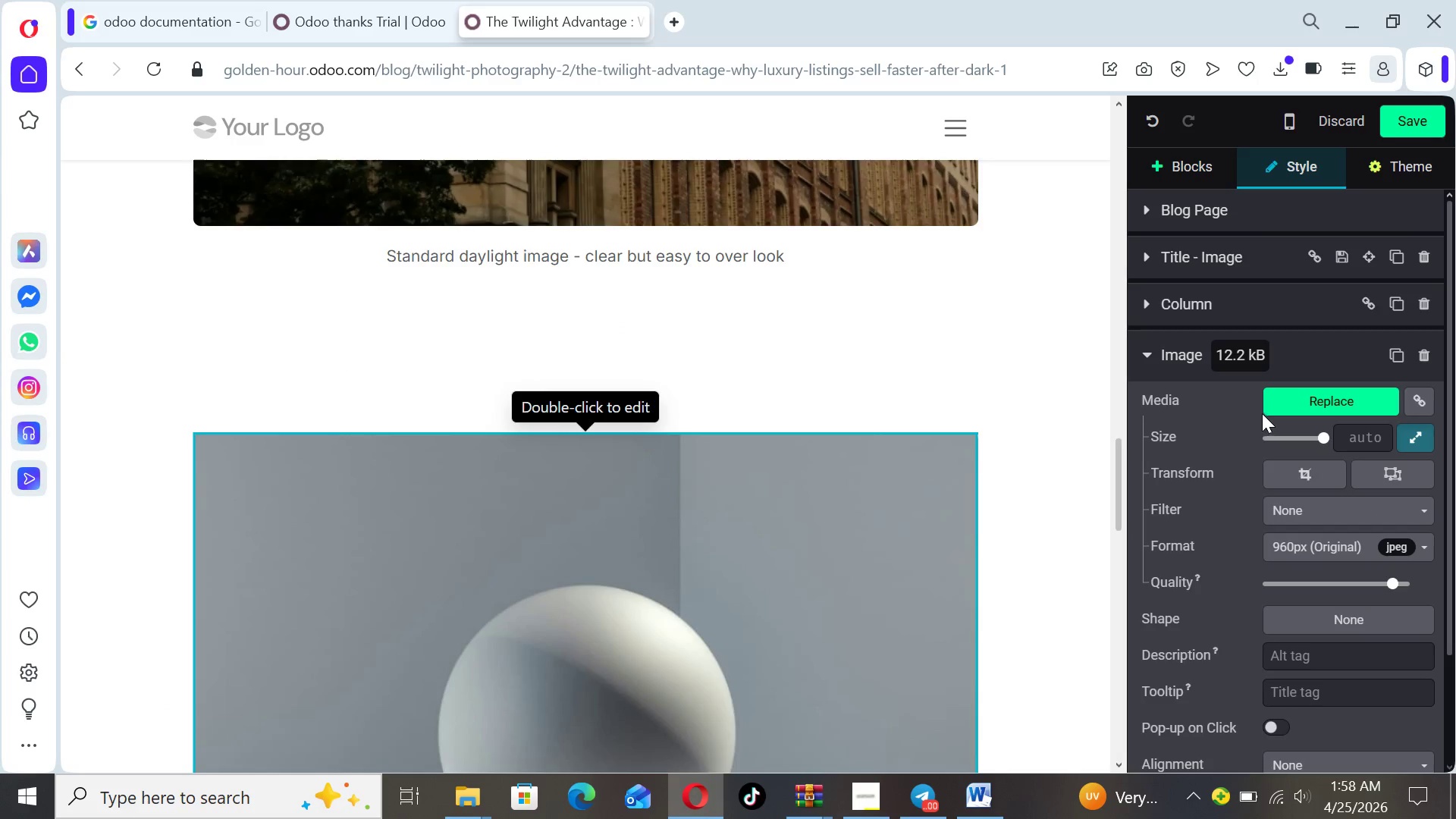 
left_click([1280, 398])
 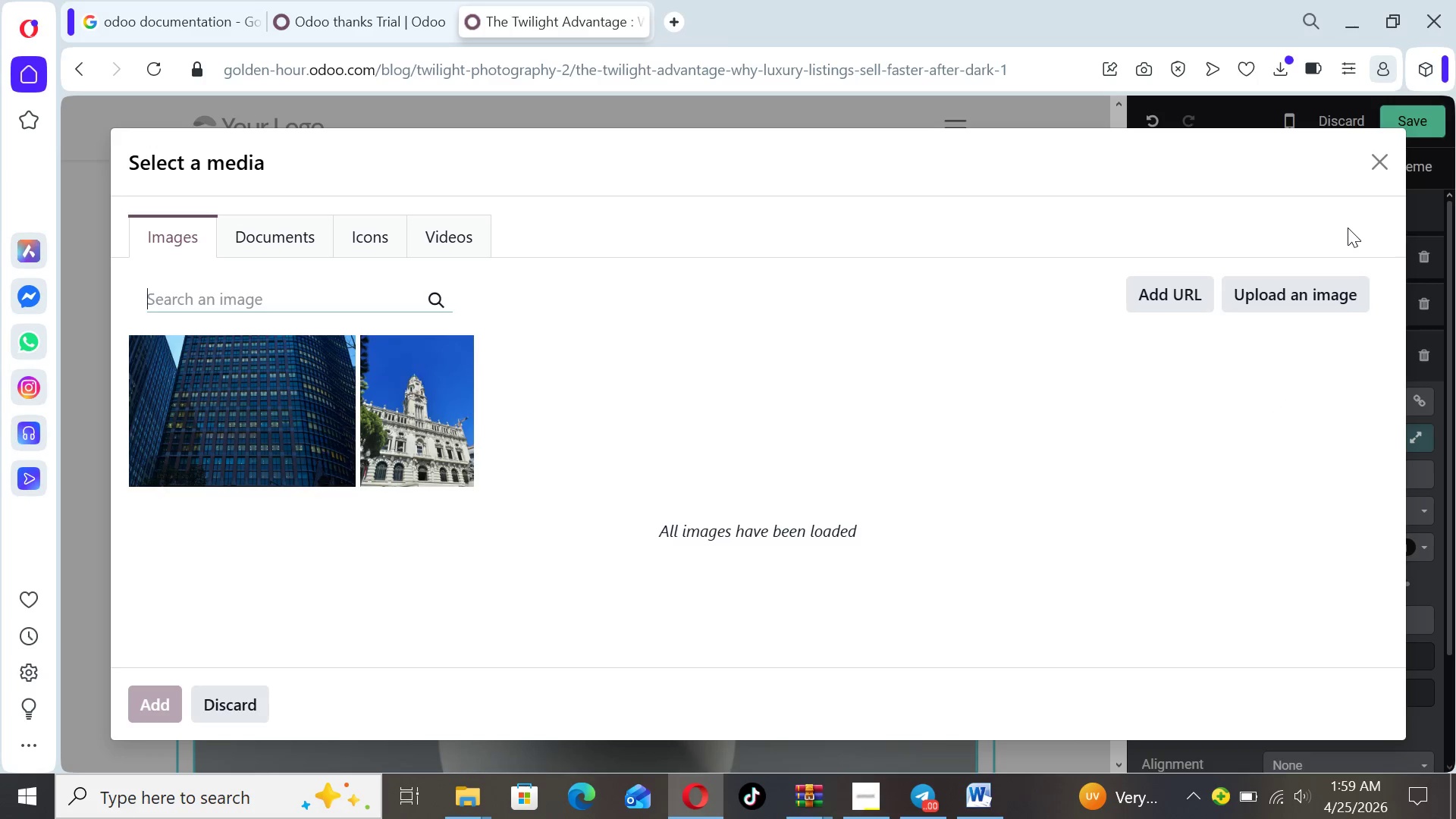 
left_click([1373, 179])
 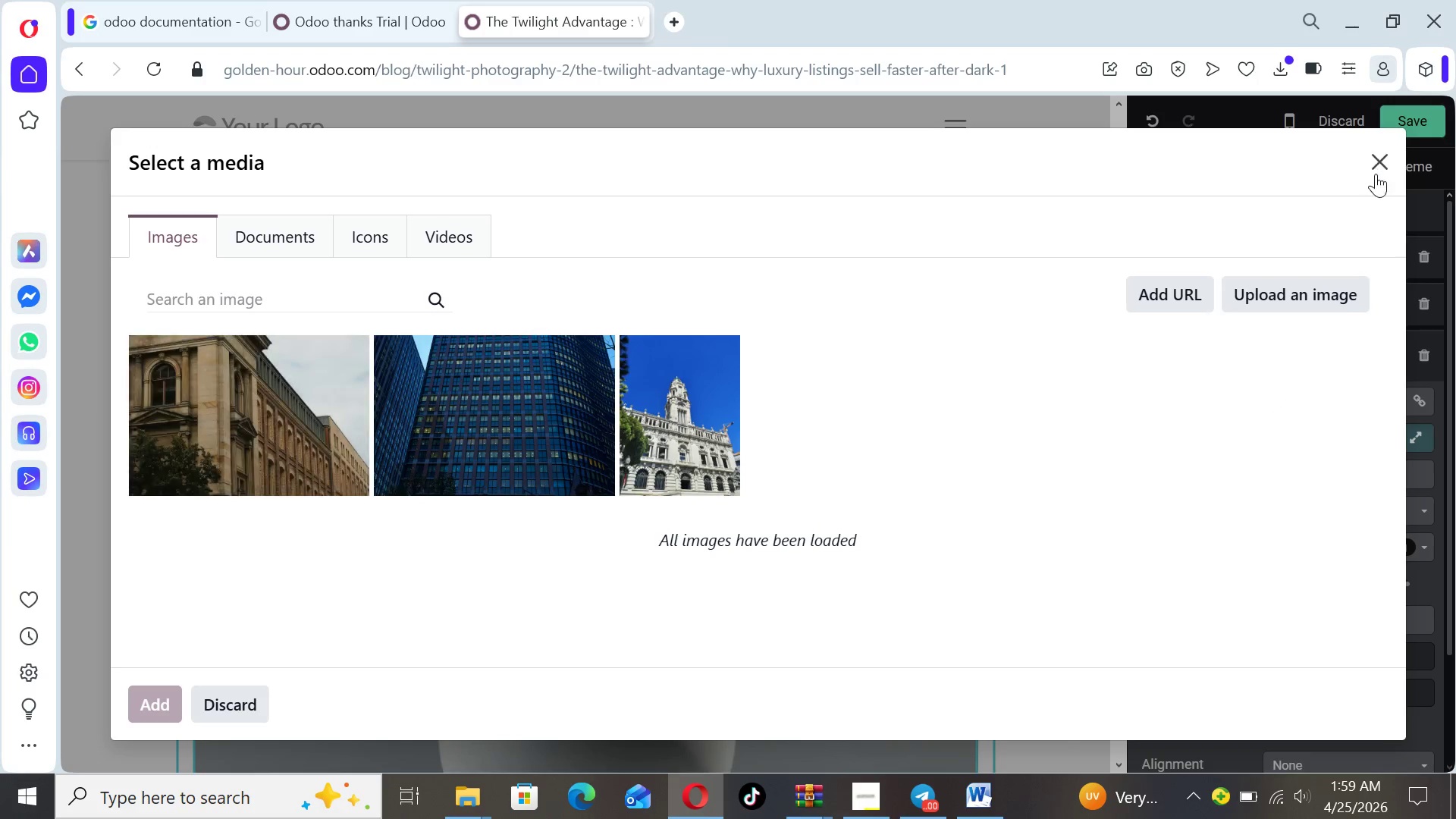 
left_click([1379, 167])
 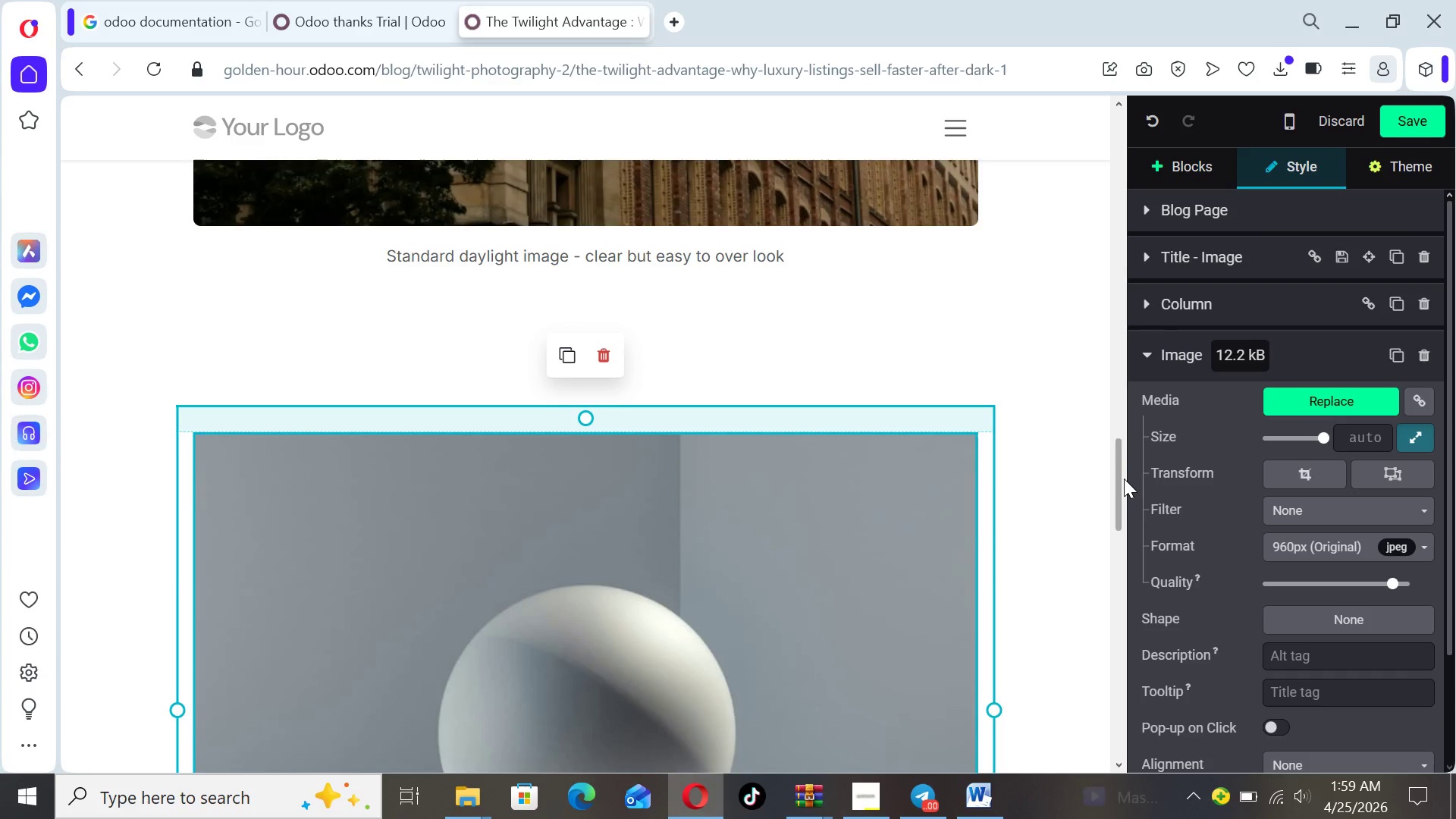 
left_click_drag(start_coordinate=[1121, 482], to_coordinate=[1099, 566])
 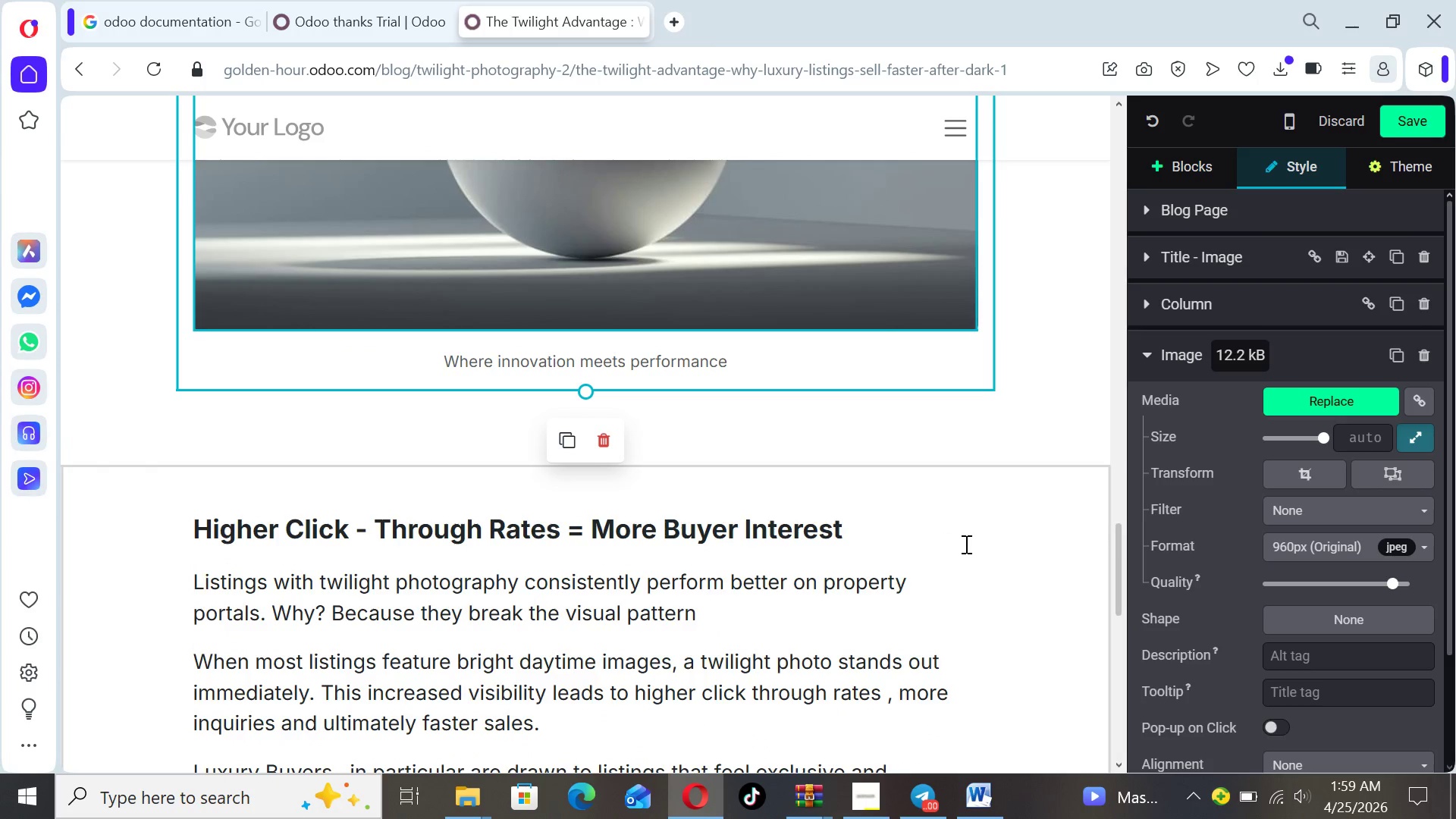 
left_click([972, 544])
 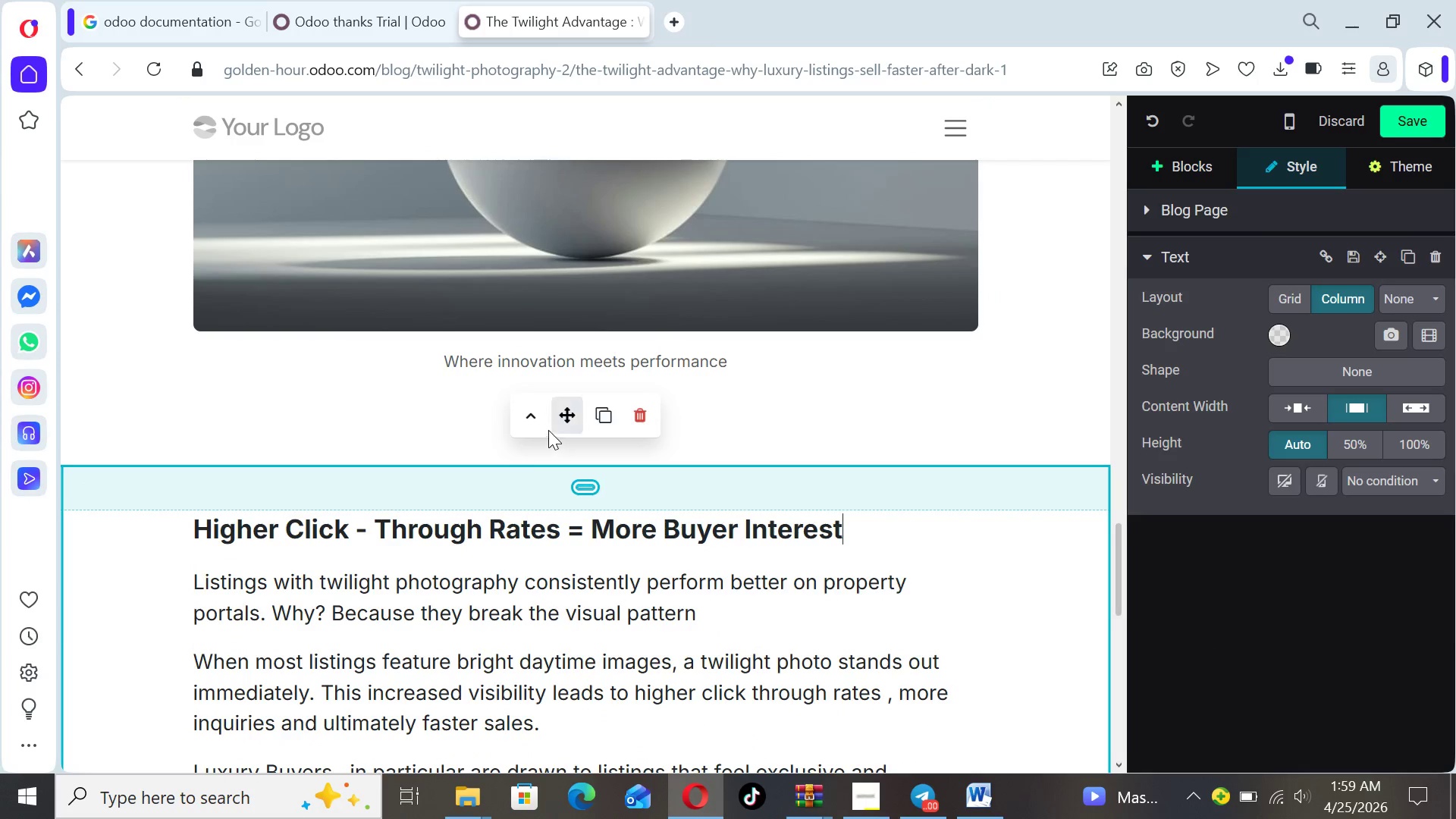 
left_click([532, 425])
 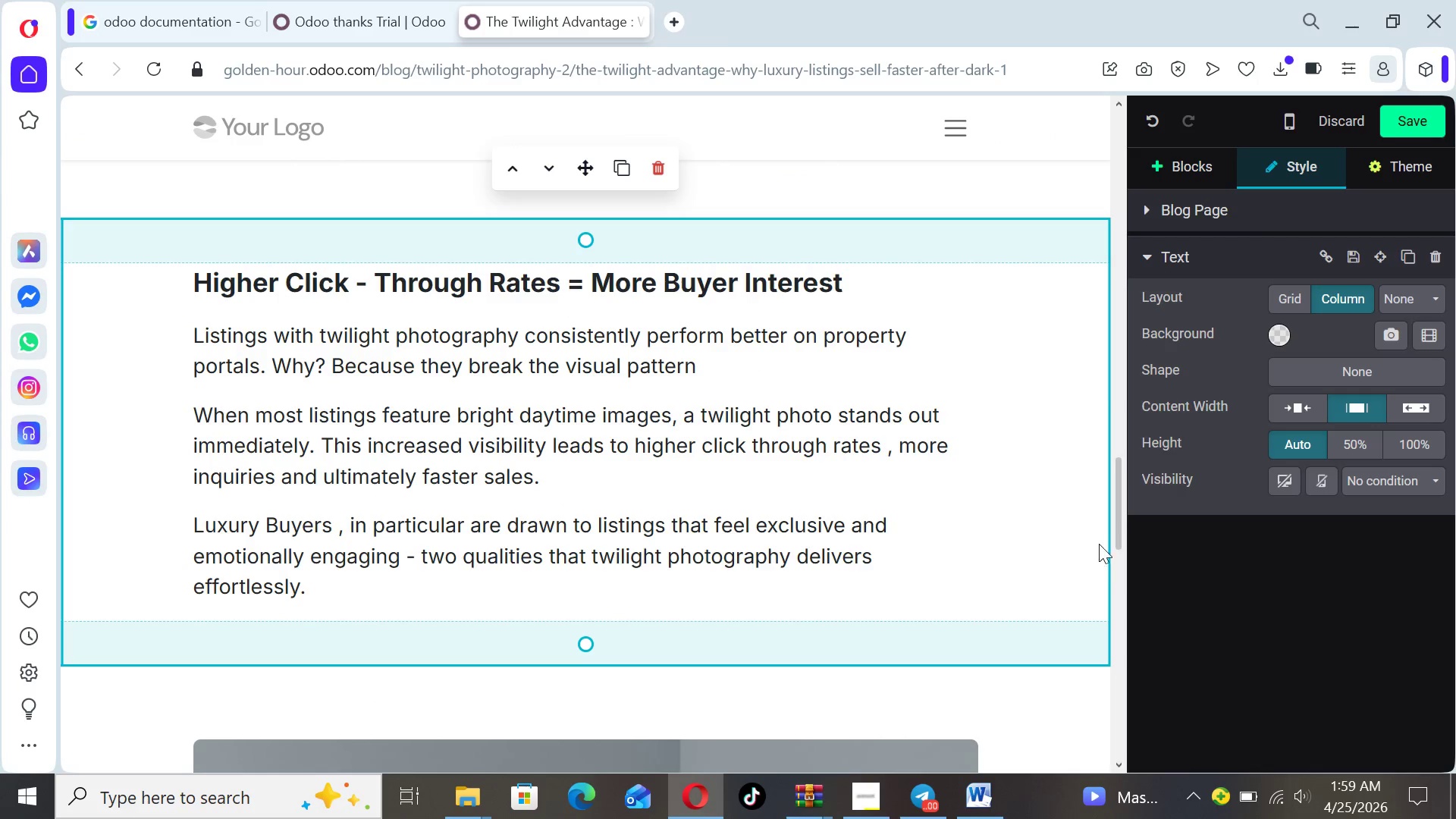 
left_click_drag(start_coordinate=[1120, 521], to_coordinate=[1119, 593])
 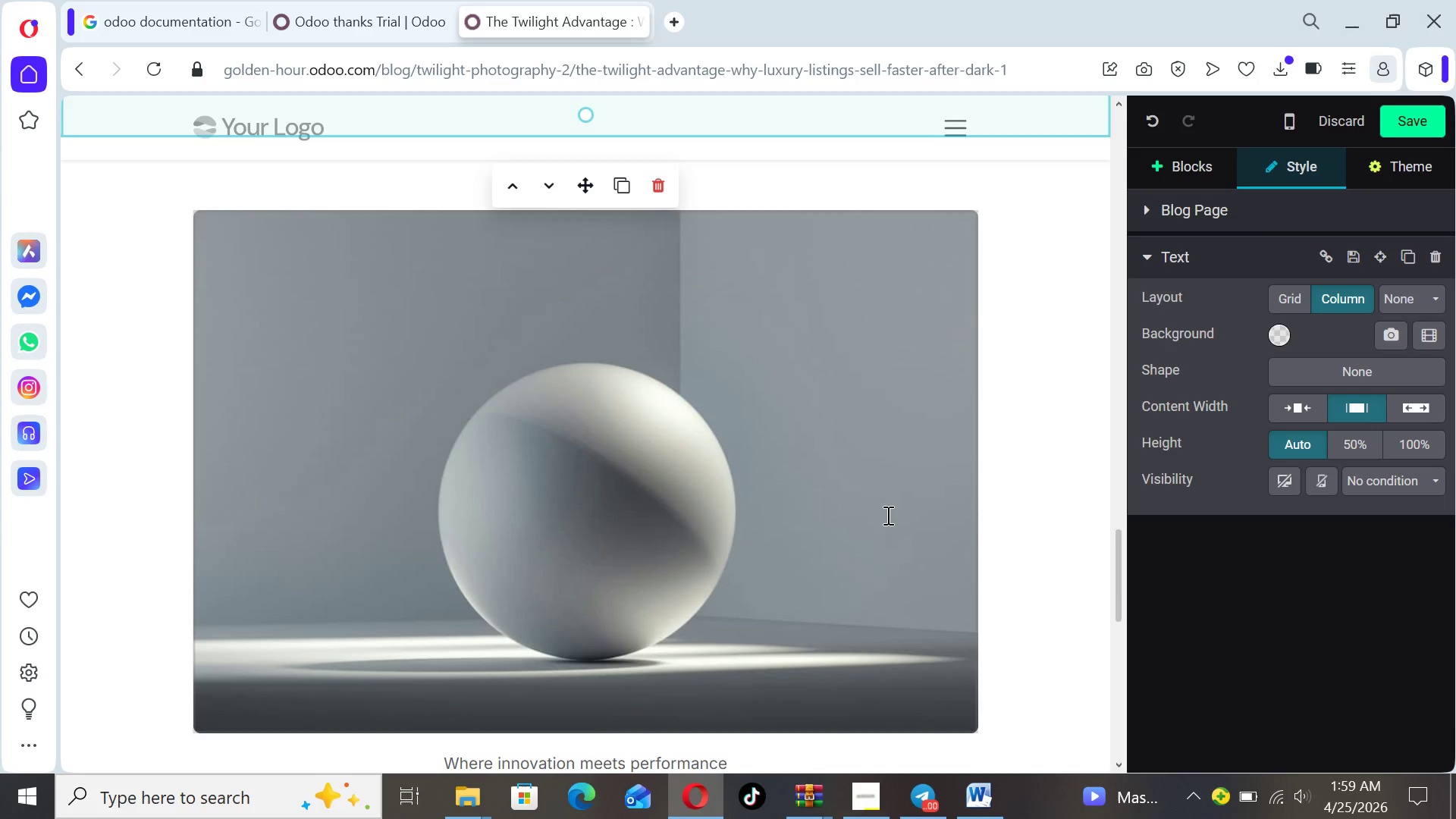 
left_click([886, 515])
 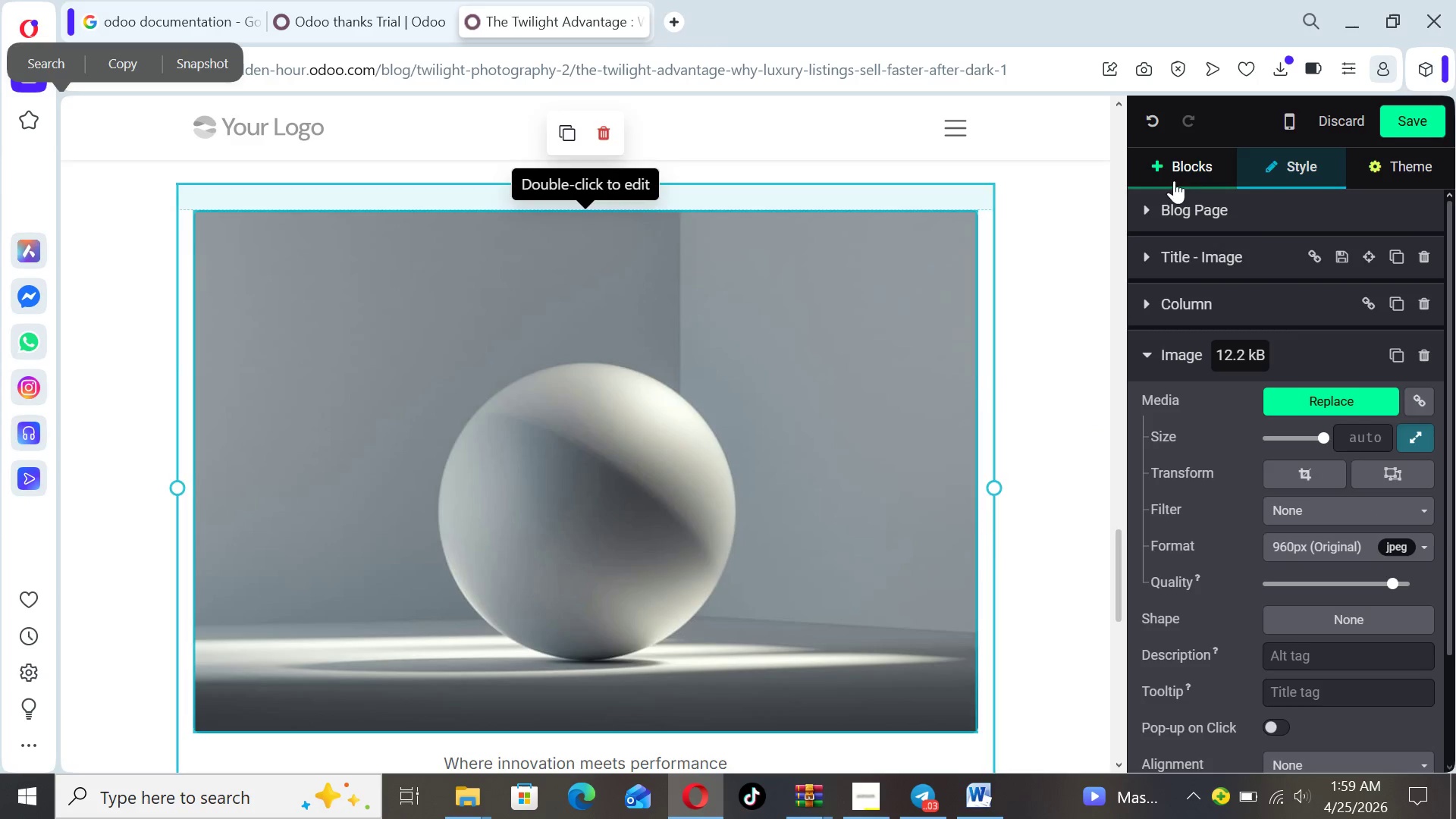 
left_click([1309, 400])
 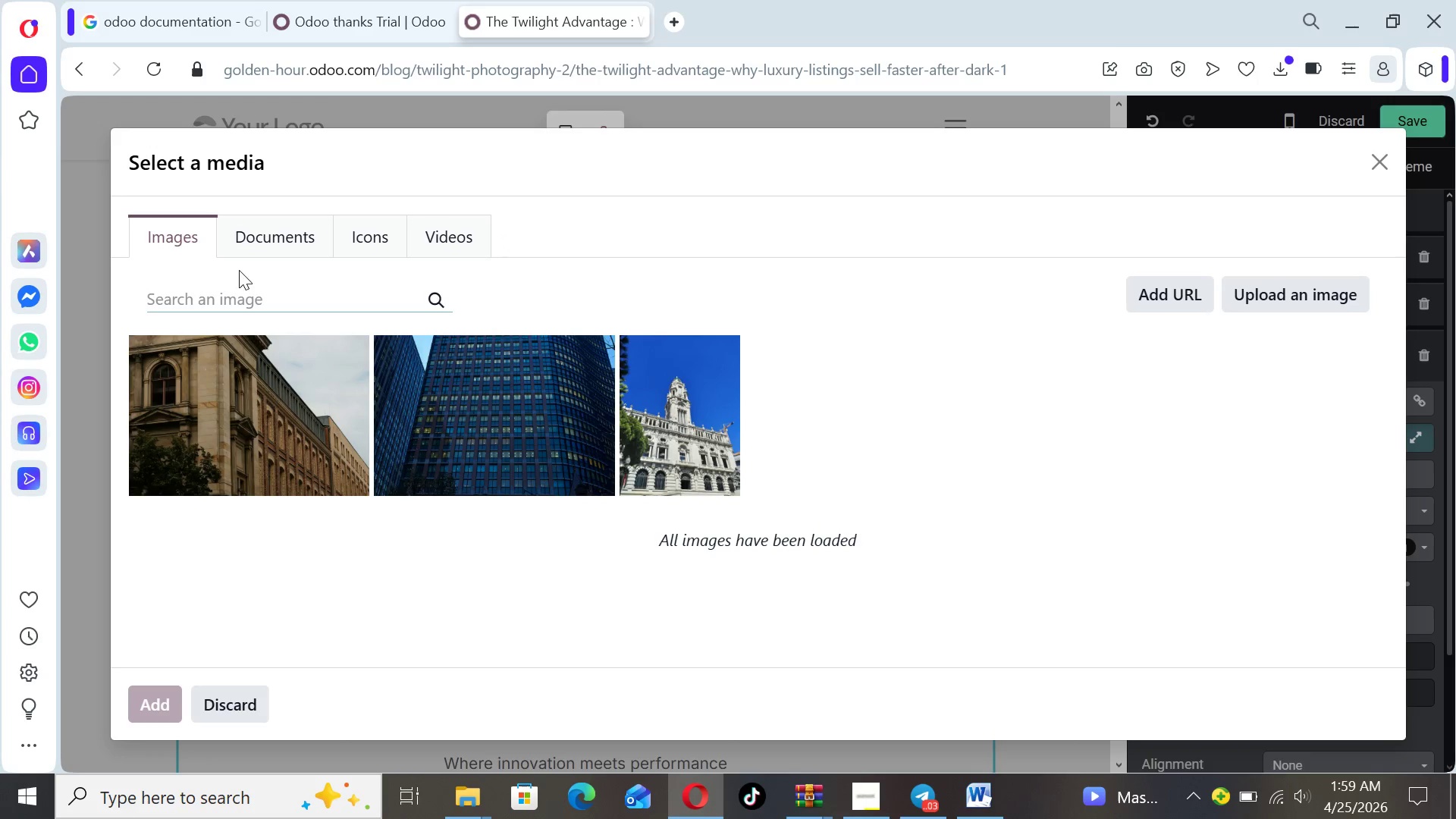 
type(pool area daytime shot)
 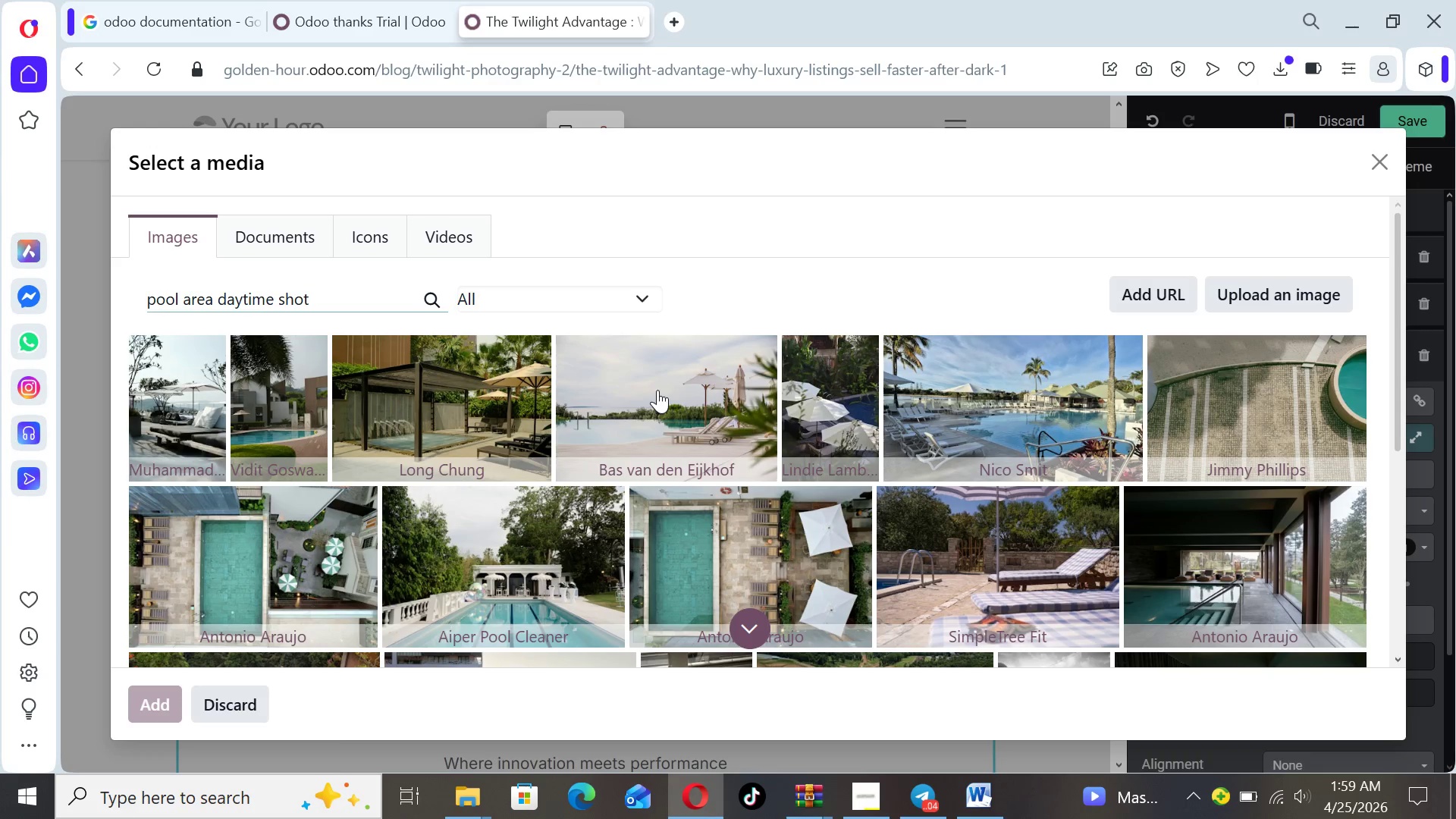 
wait(19.78)
 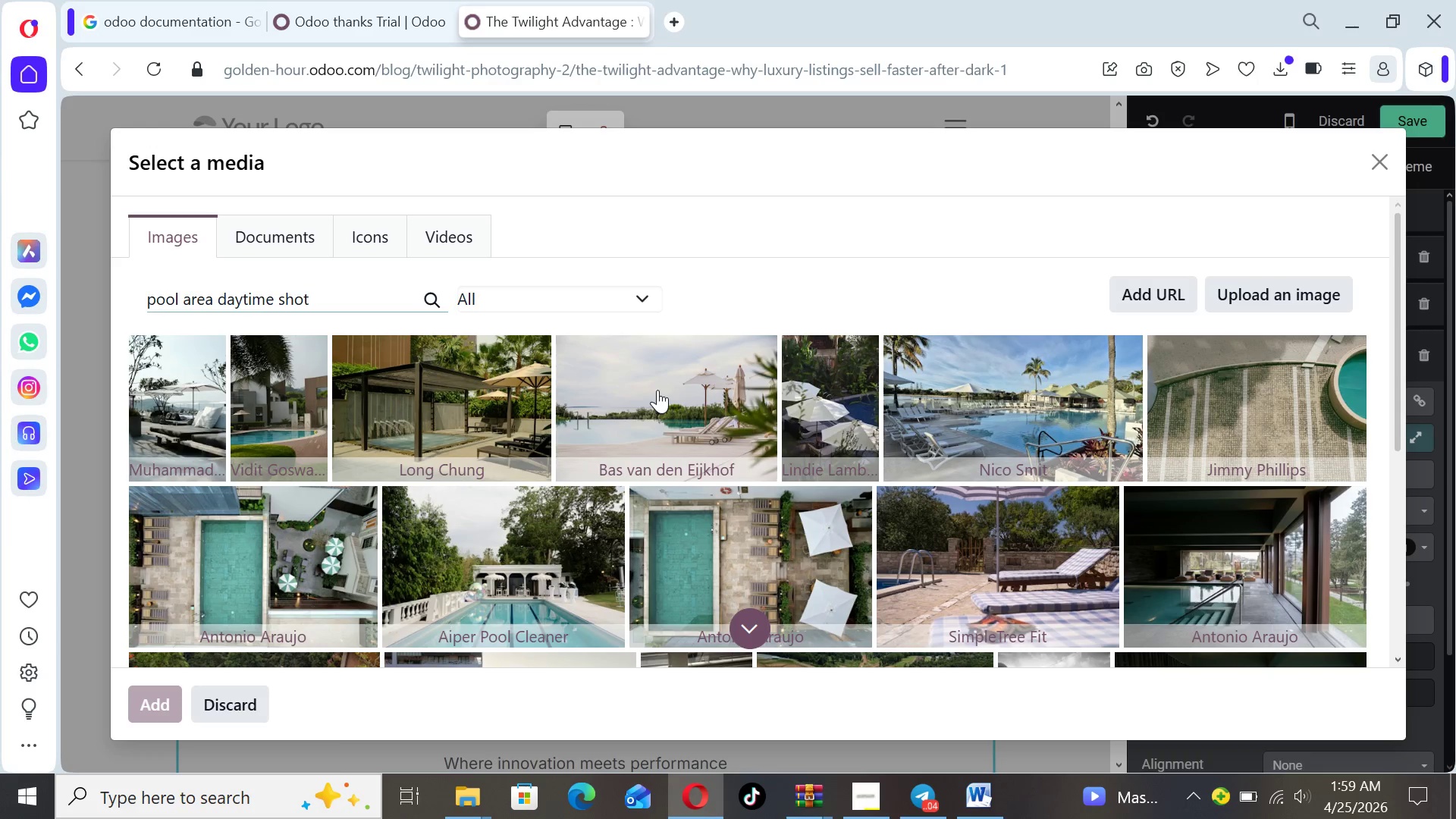 
left_click([657, 390])
 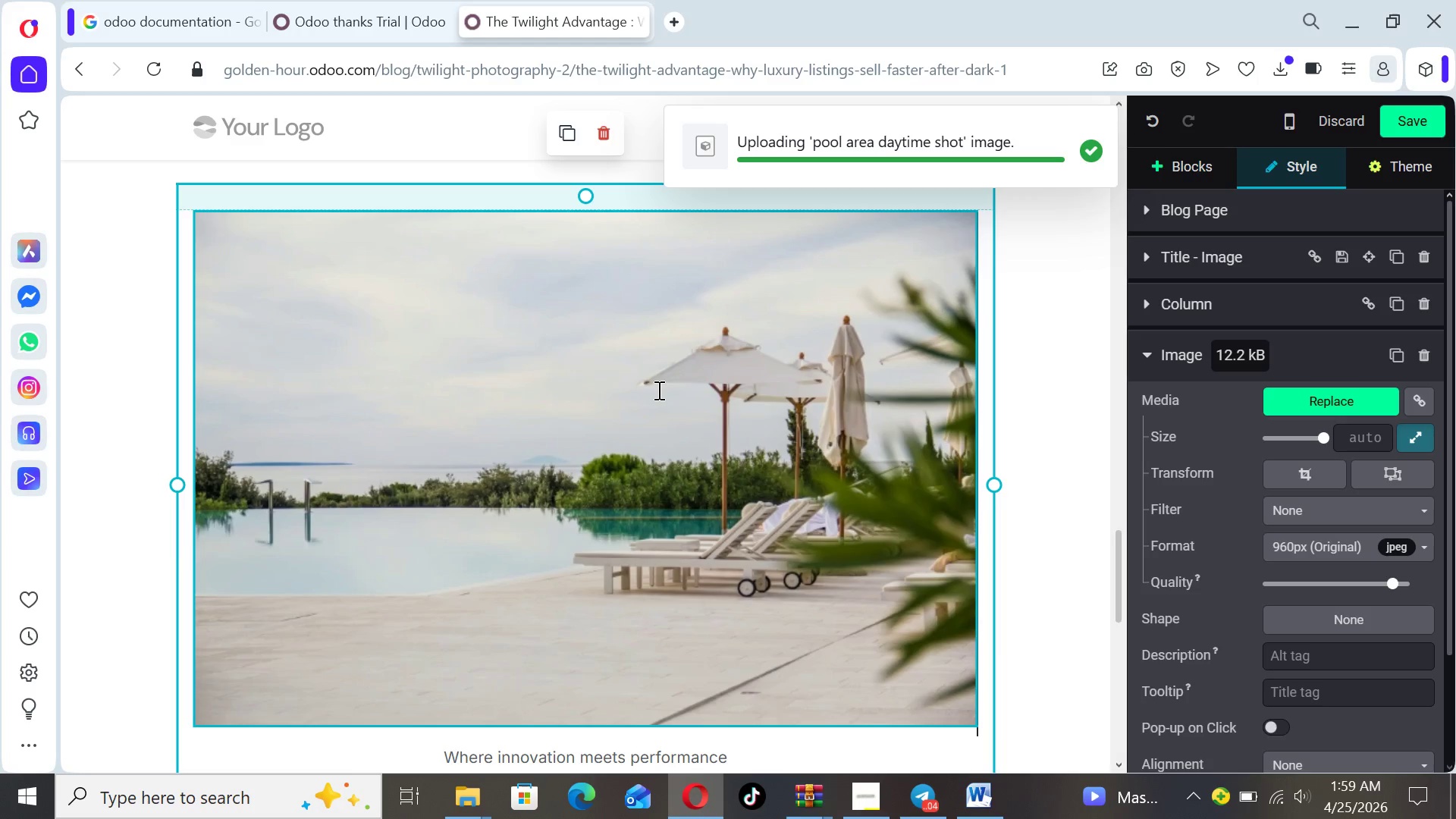 
wait(8.61)
 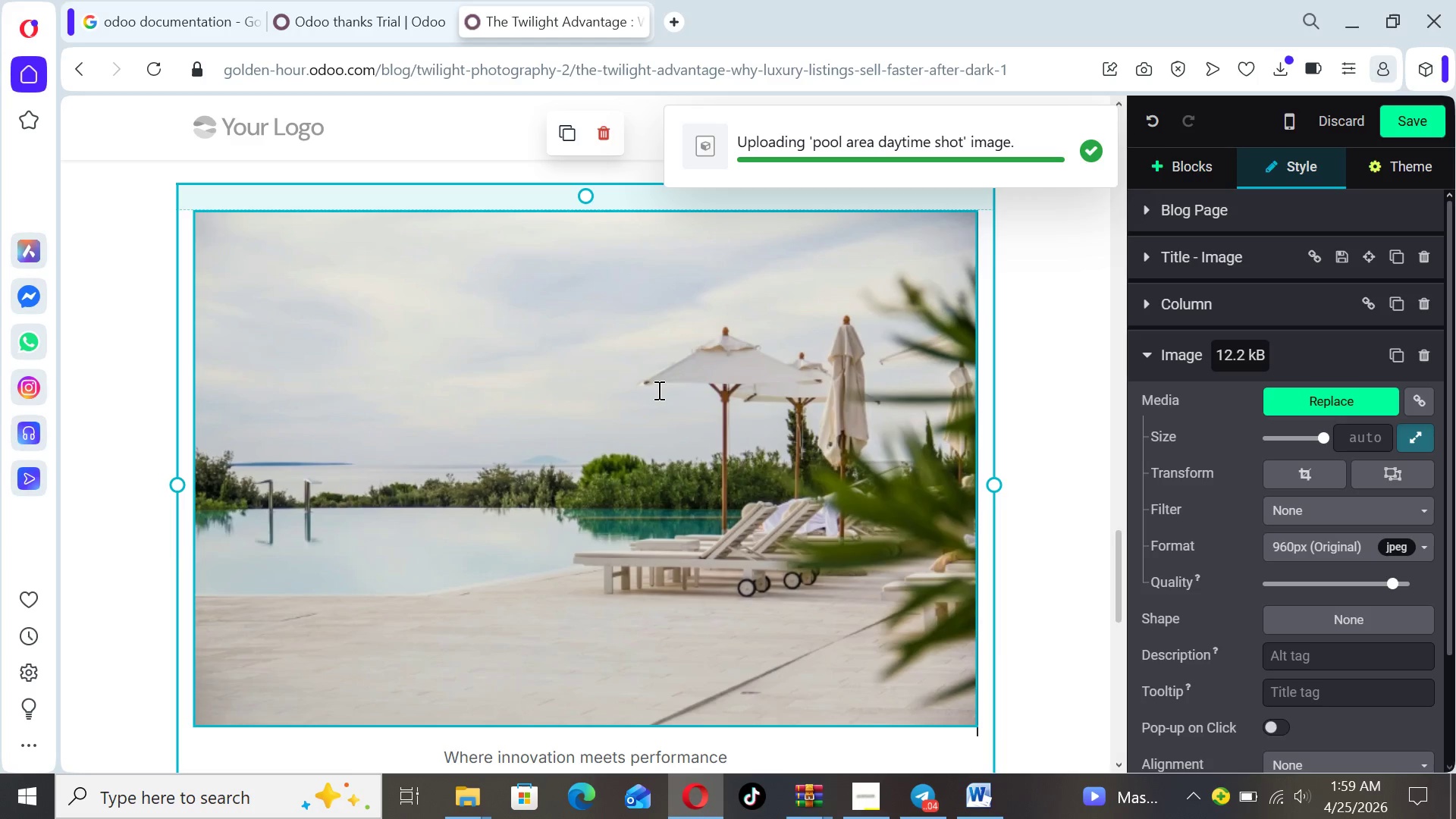 
left_click_drag(start_coordinate=[1116, 547], to_coordinate=[1115, 606])
 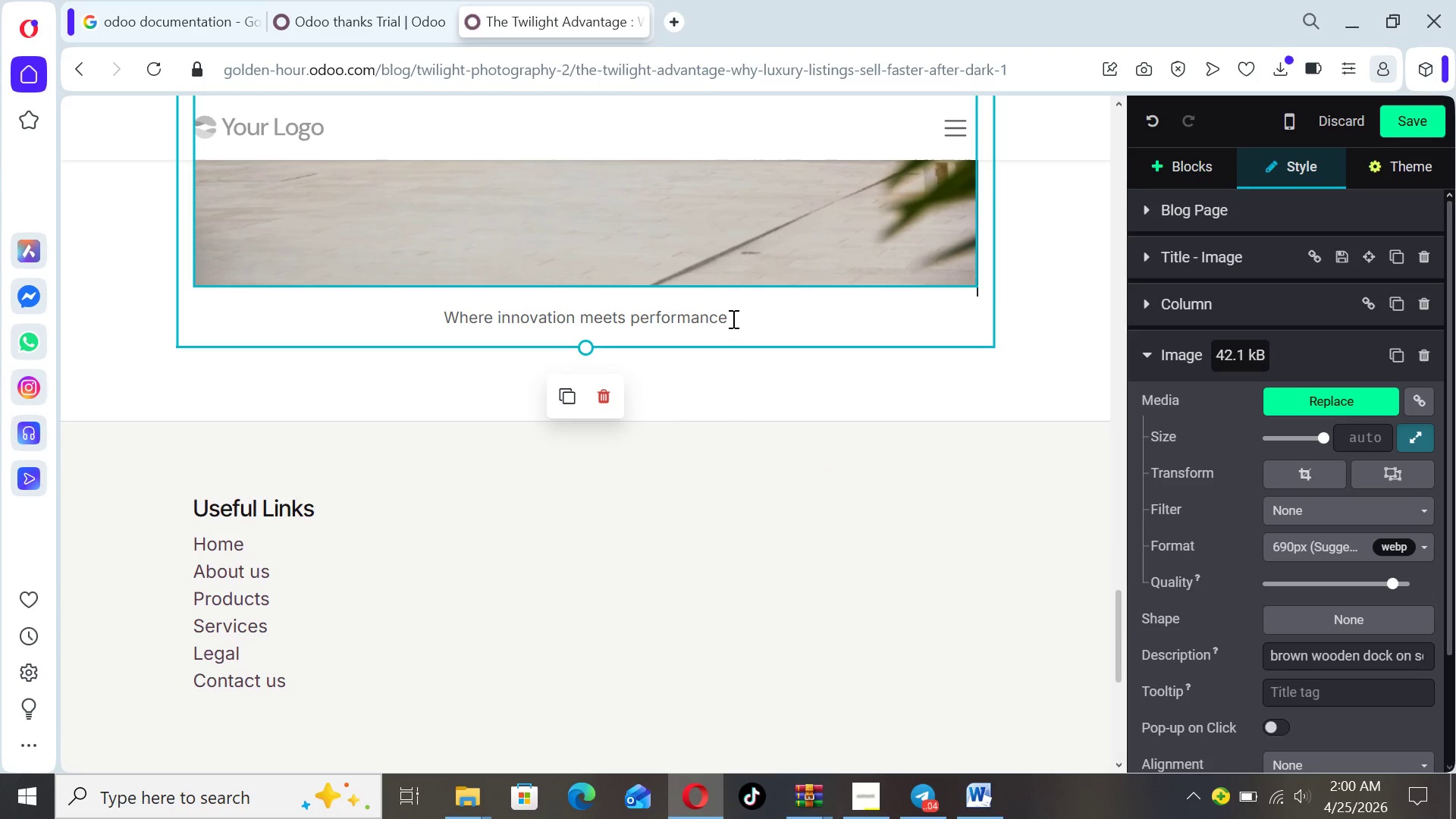 
left_click_drag(start_coordinate=[732, 318], to_coordinate=[438, 320])
 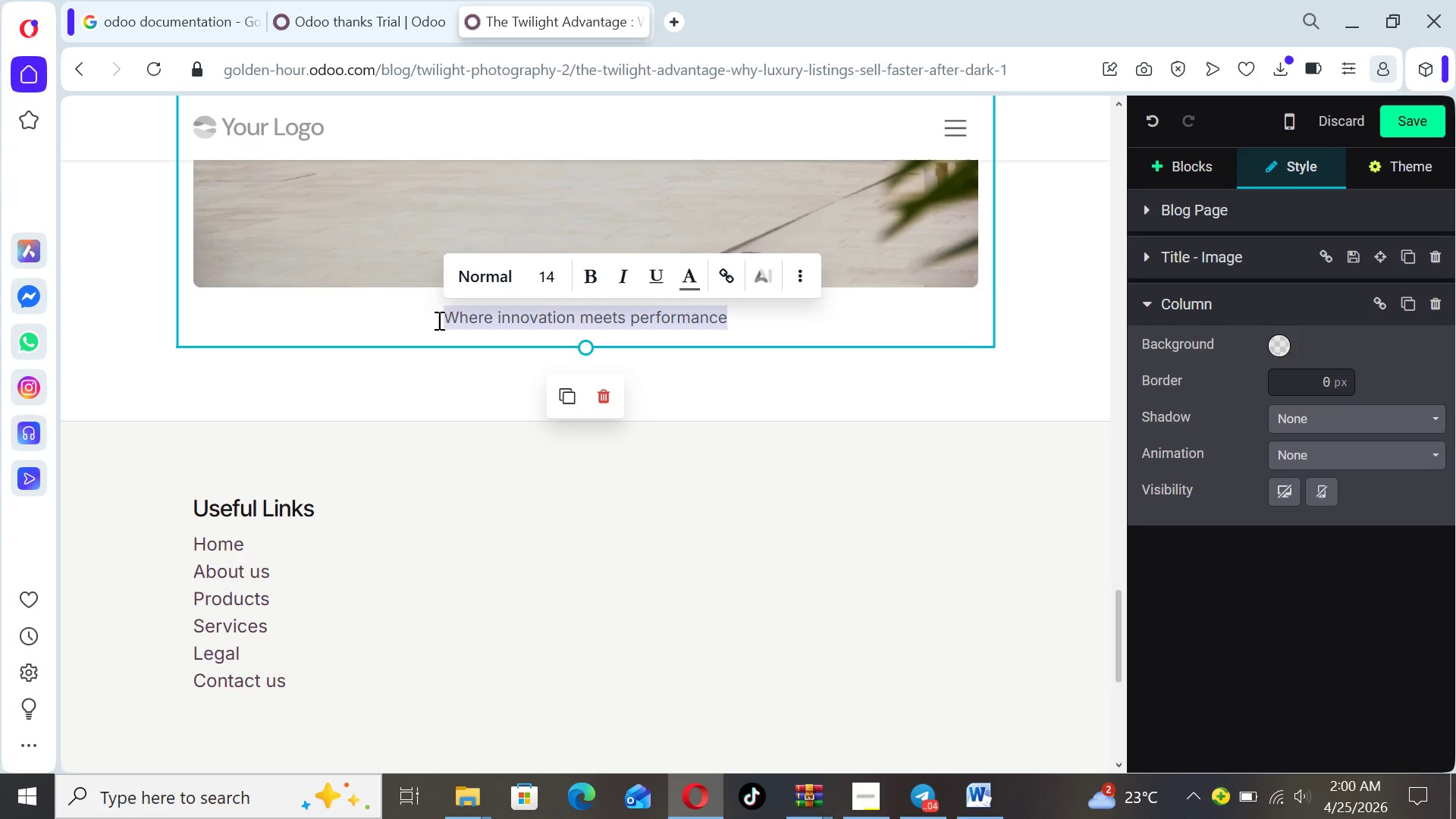 
type(Functional but lacks )
 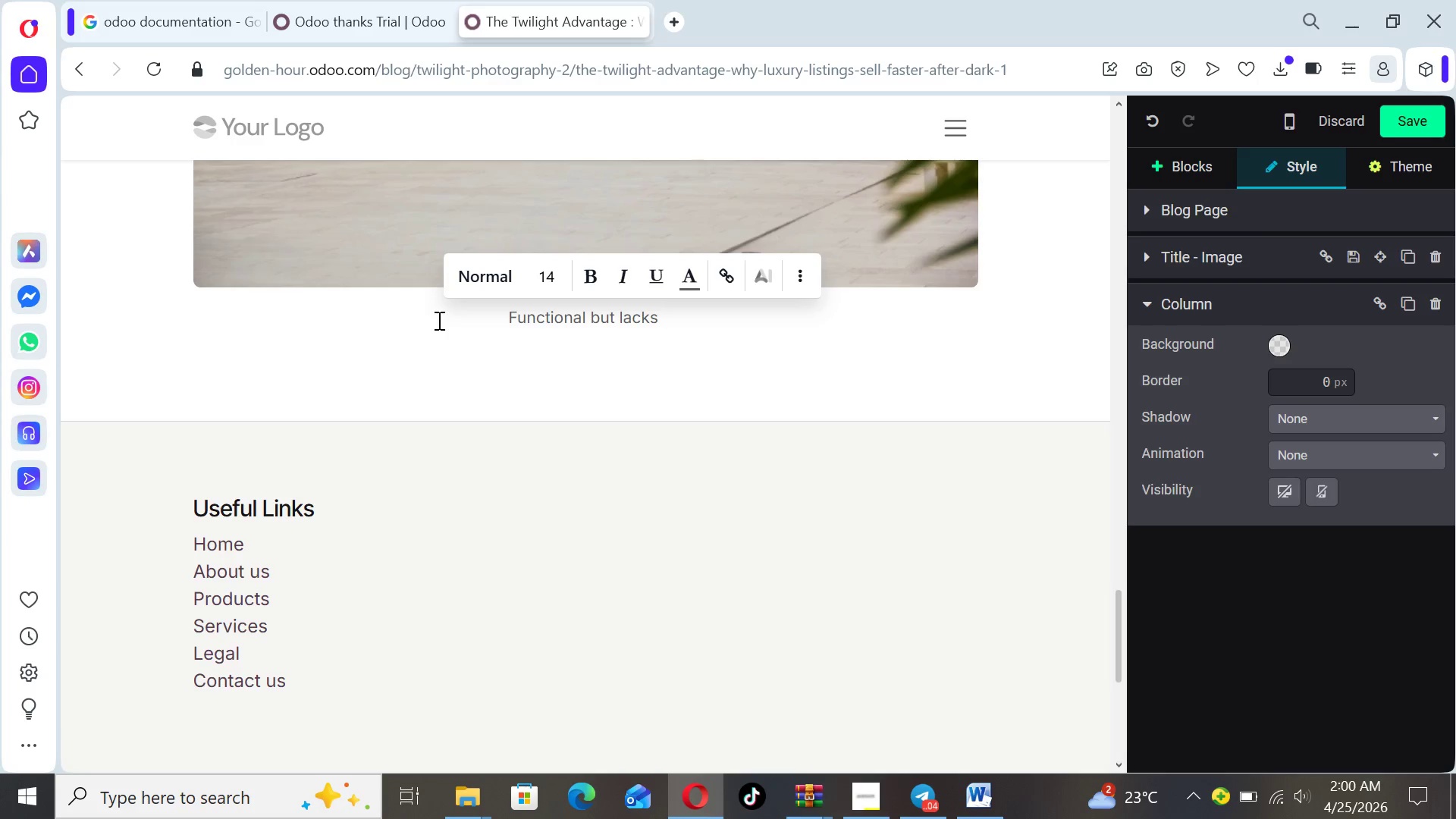 
type(emotional impact)
 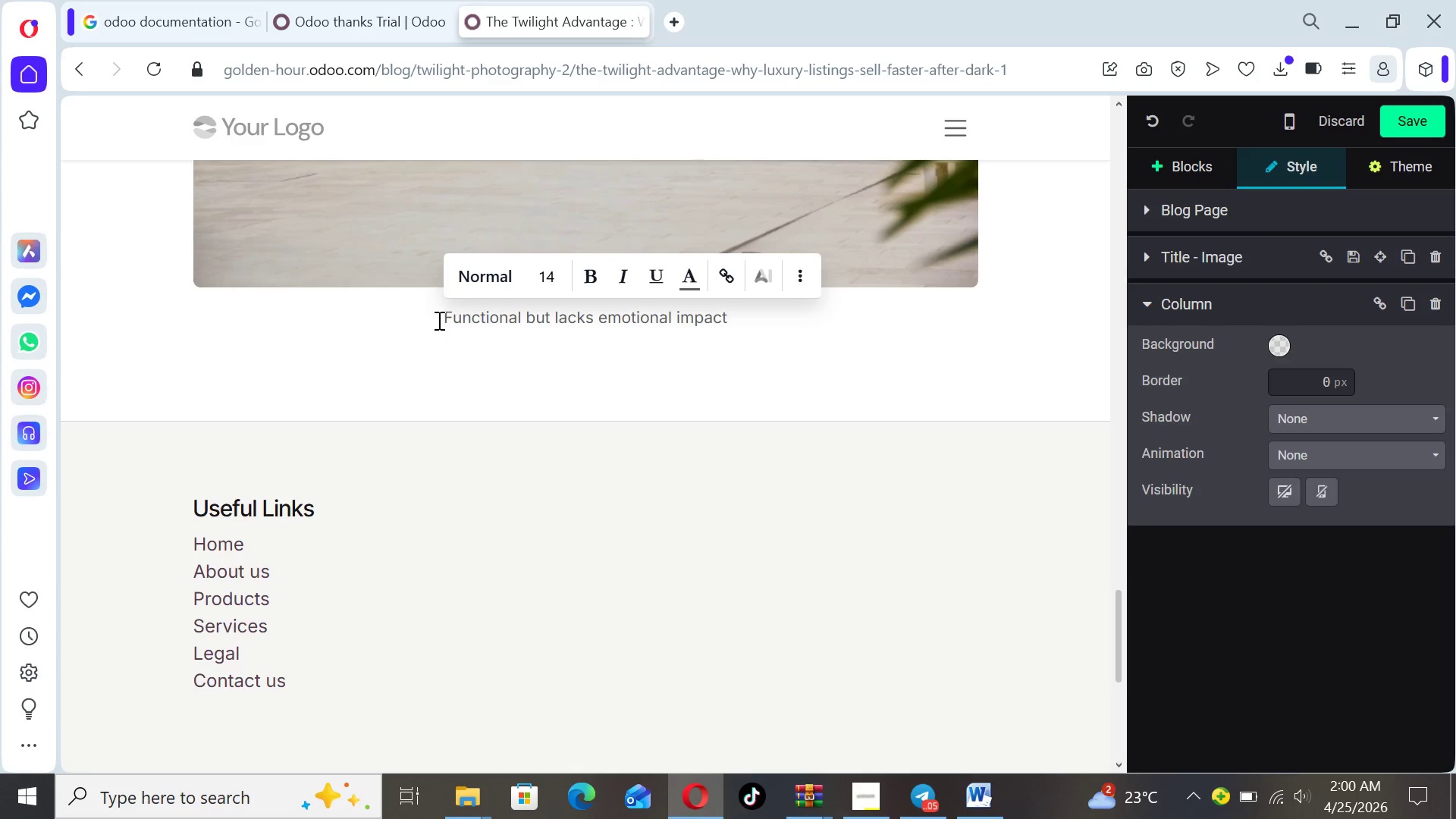 
key(Period)
 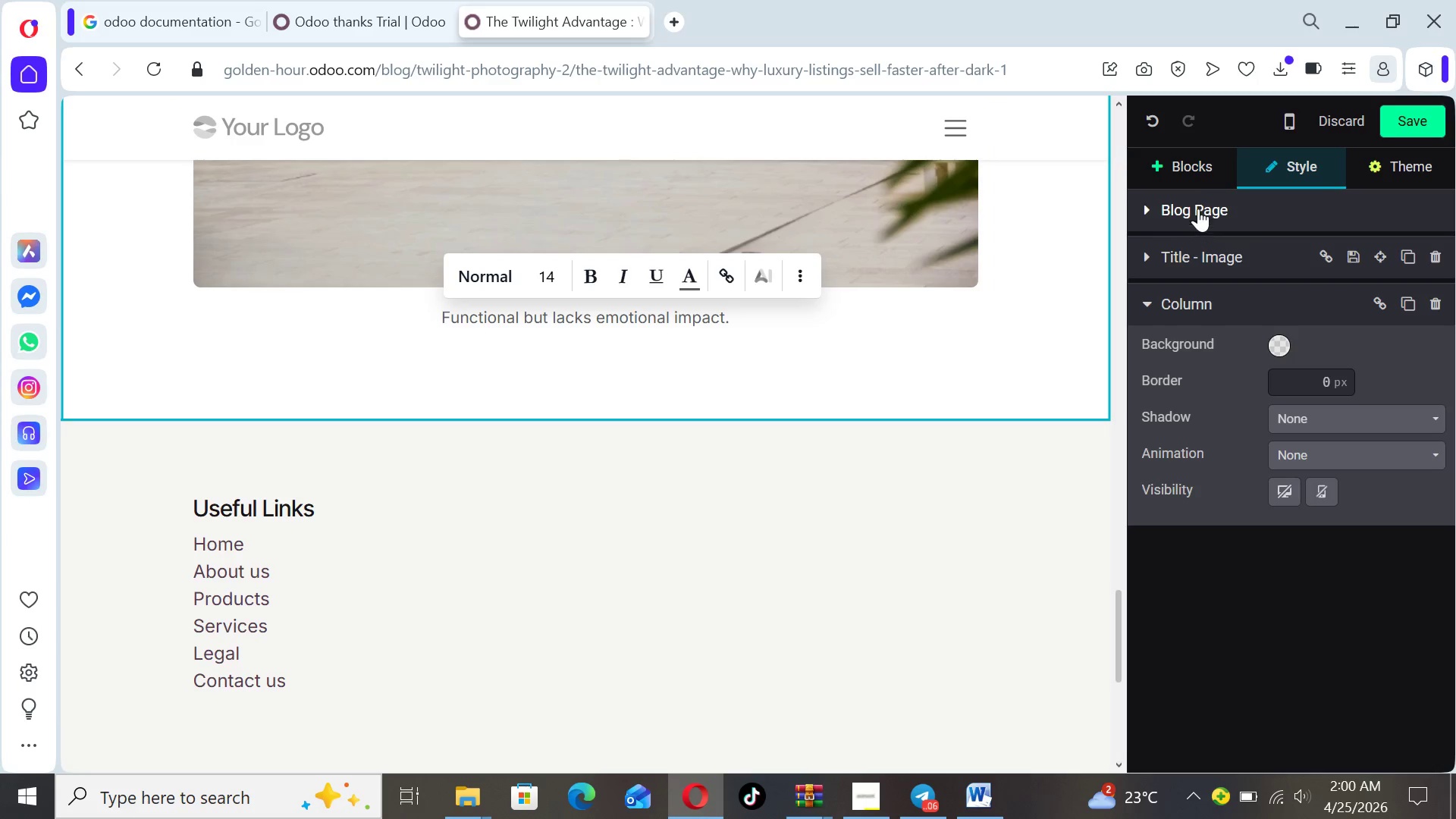 
left_click([1187, 149])
 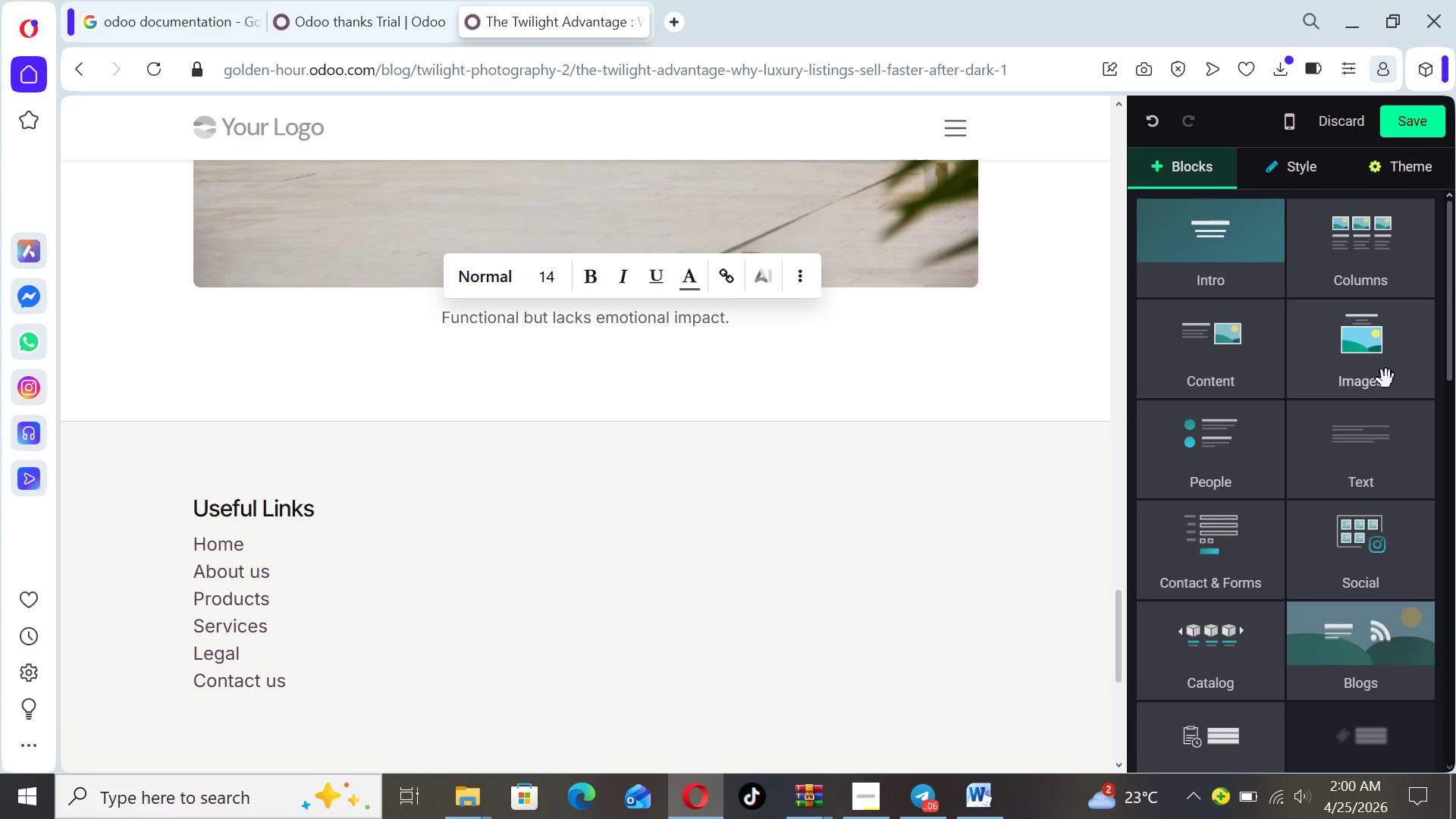 
left_click([1371, 359])
 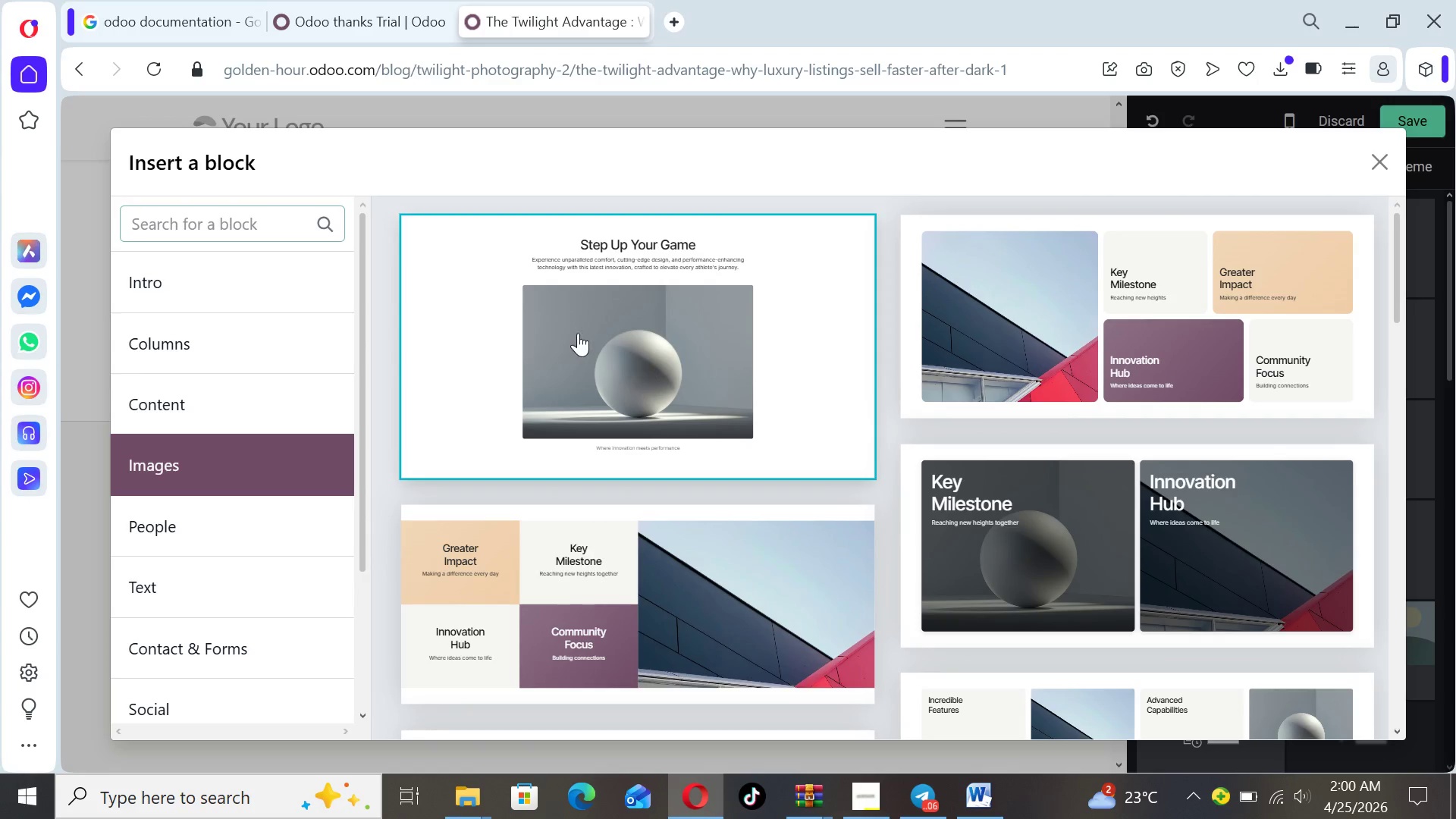 
left_click([624, 368])
 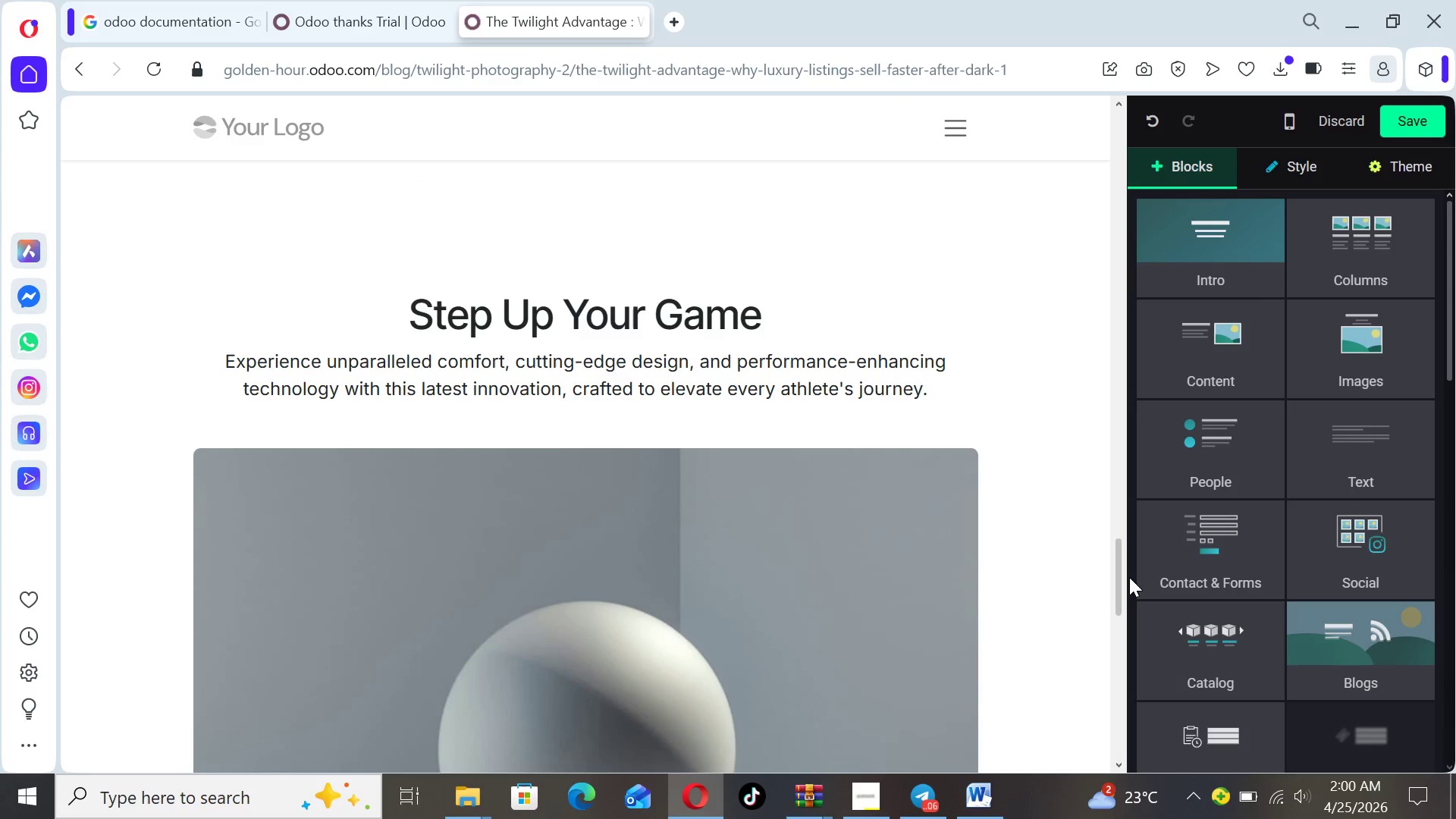 
left_click_drag(start_coordinate=[1120, 577], to_coordinate=[1097, 578])
 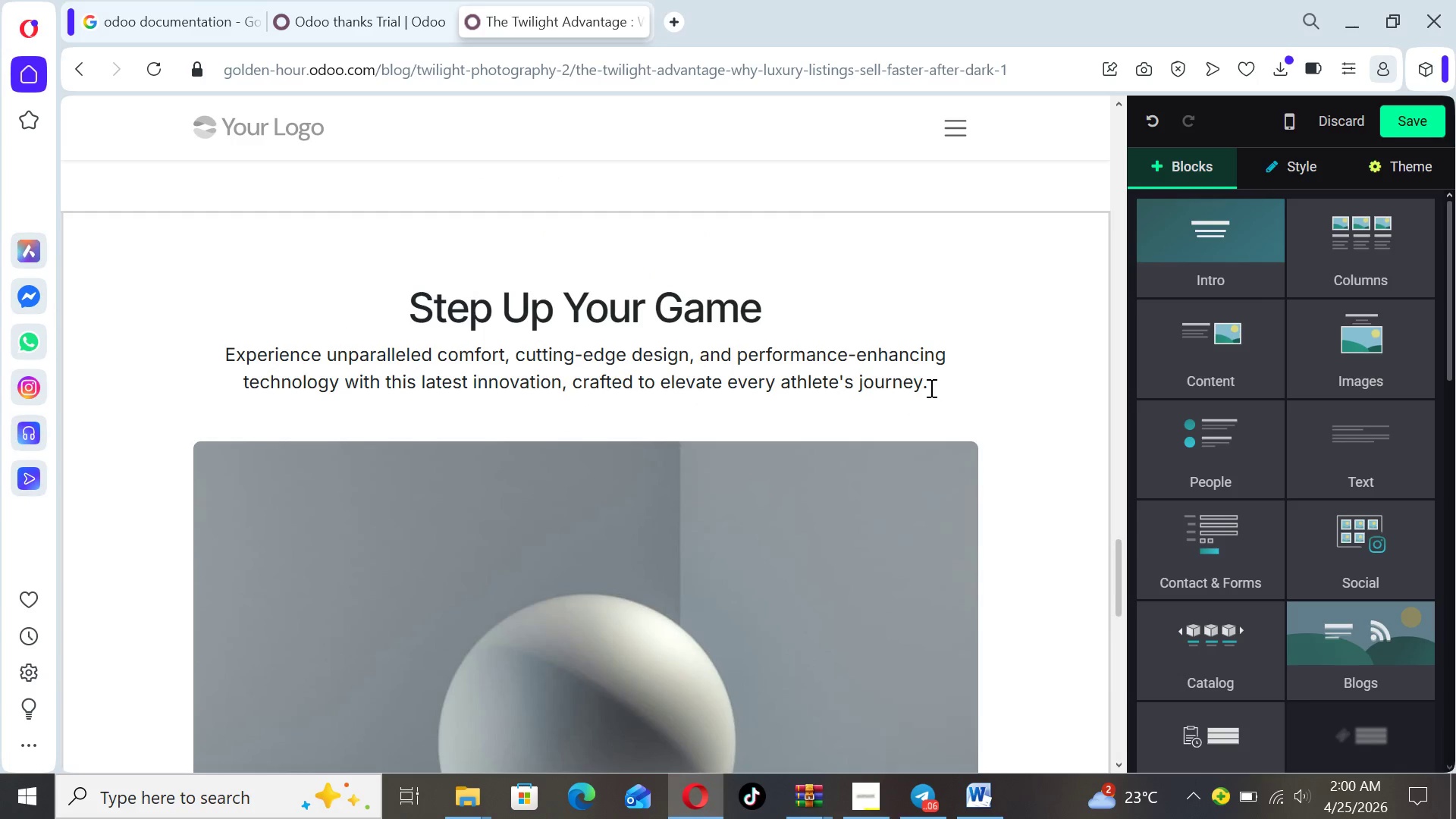 
left_click_drag(start_coordinate=[930, 387], to_coordinate=[396, 319])
 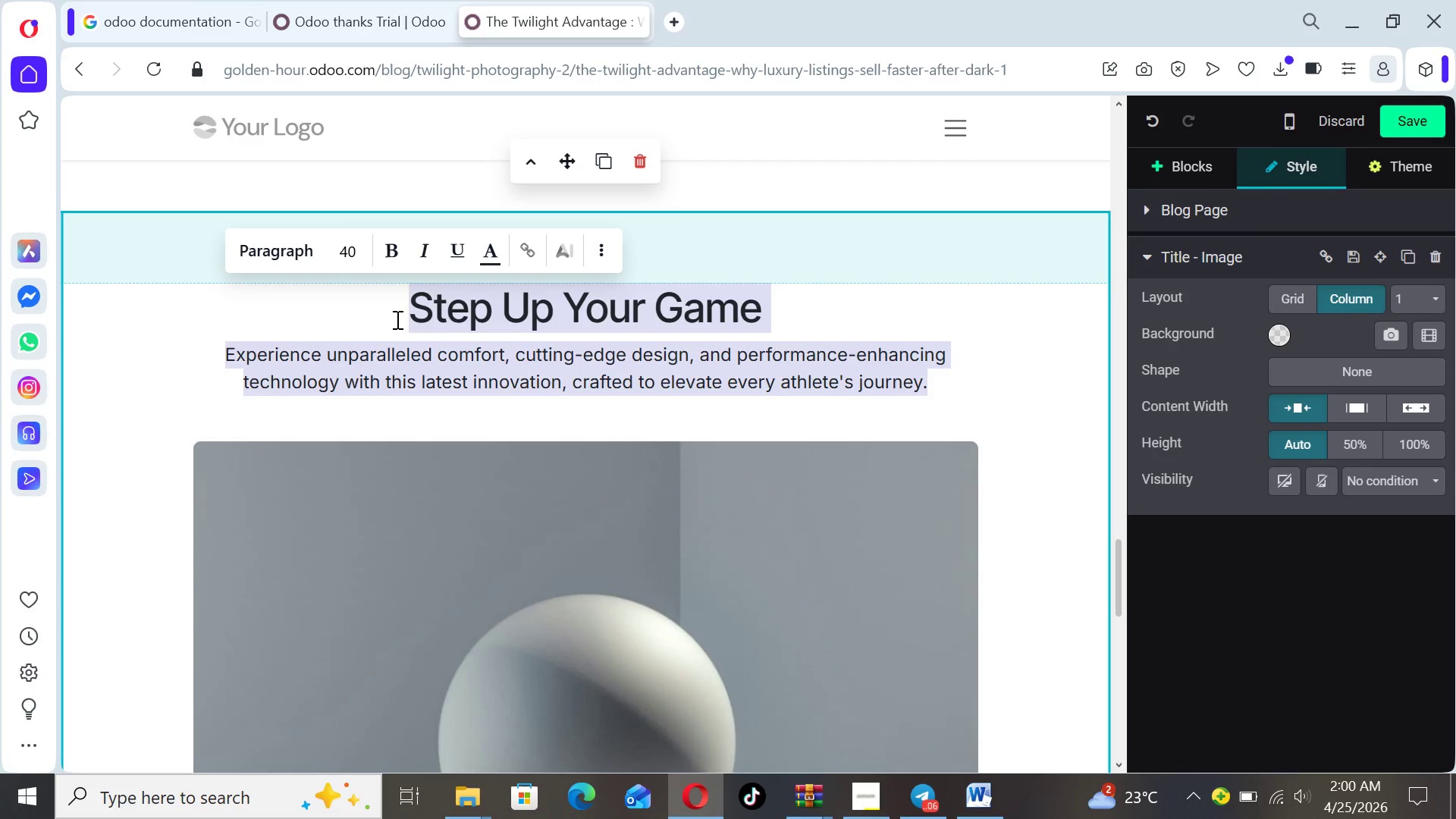 
key(Backspace)
 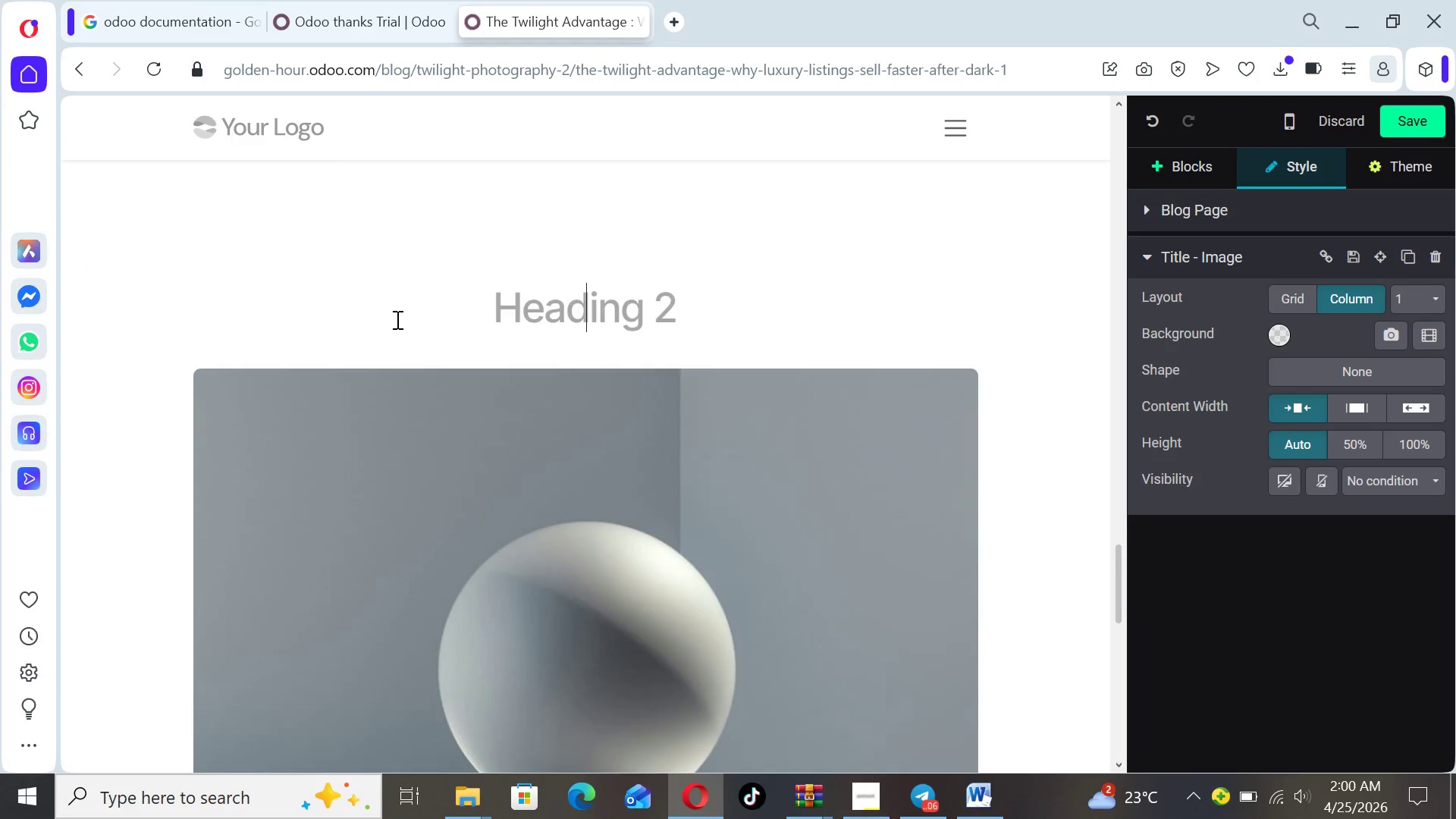 
key(Backspace)
 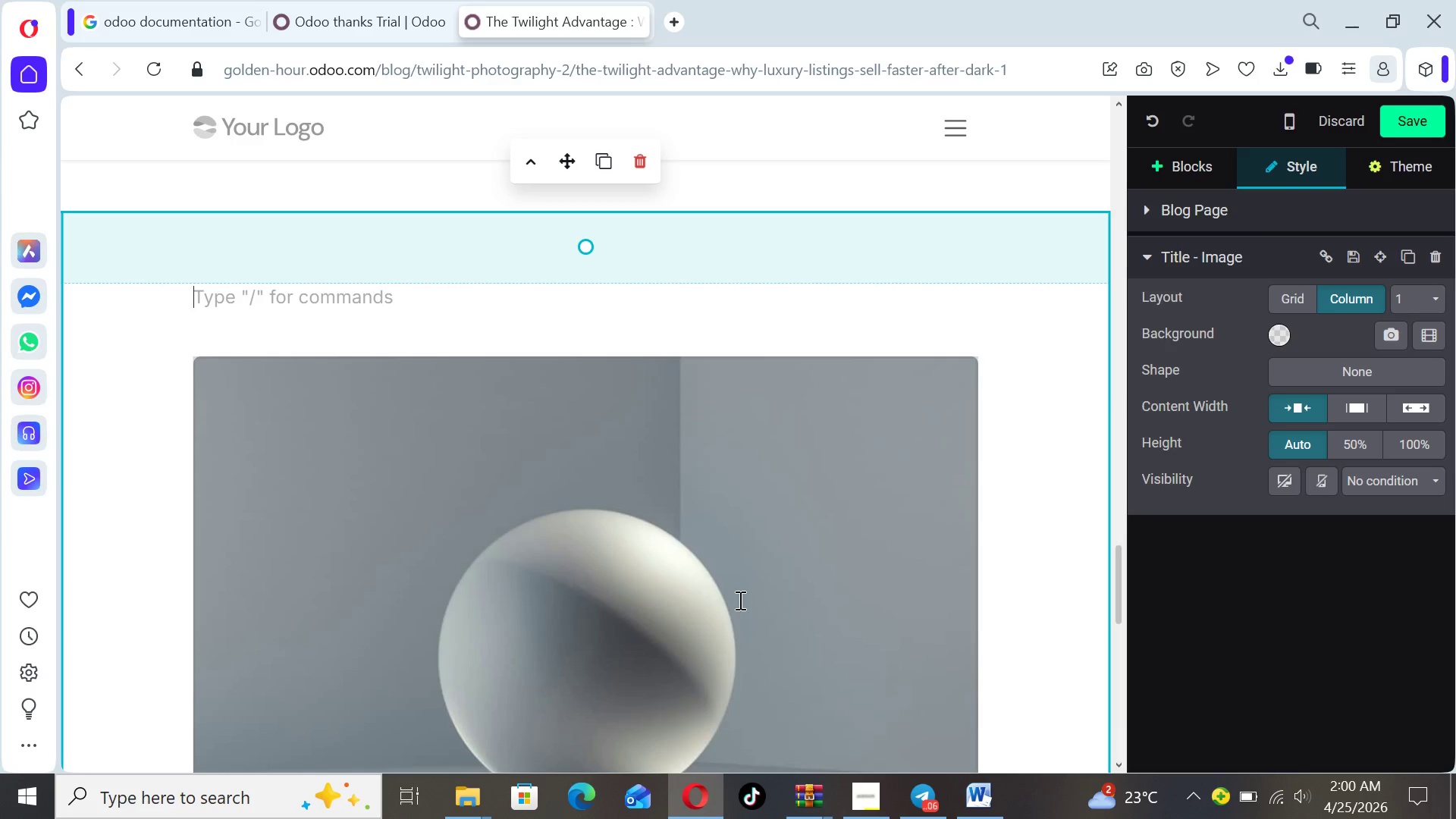 
left_click([778, 555])
 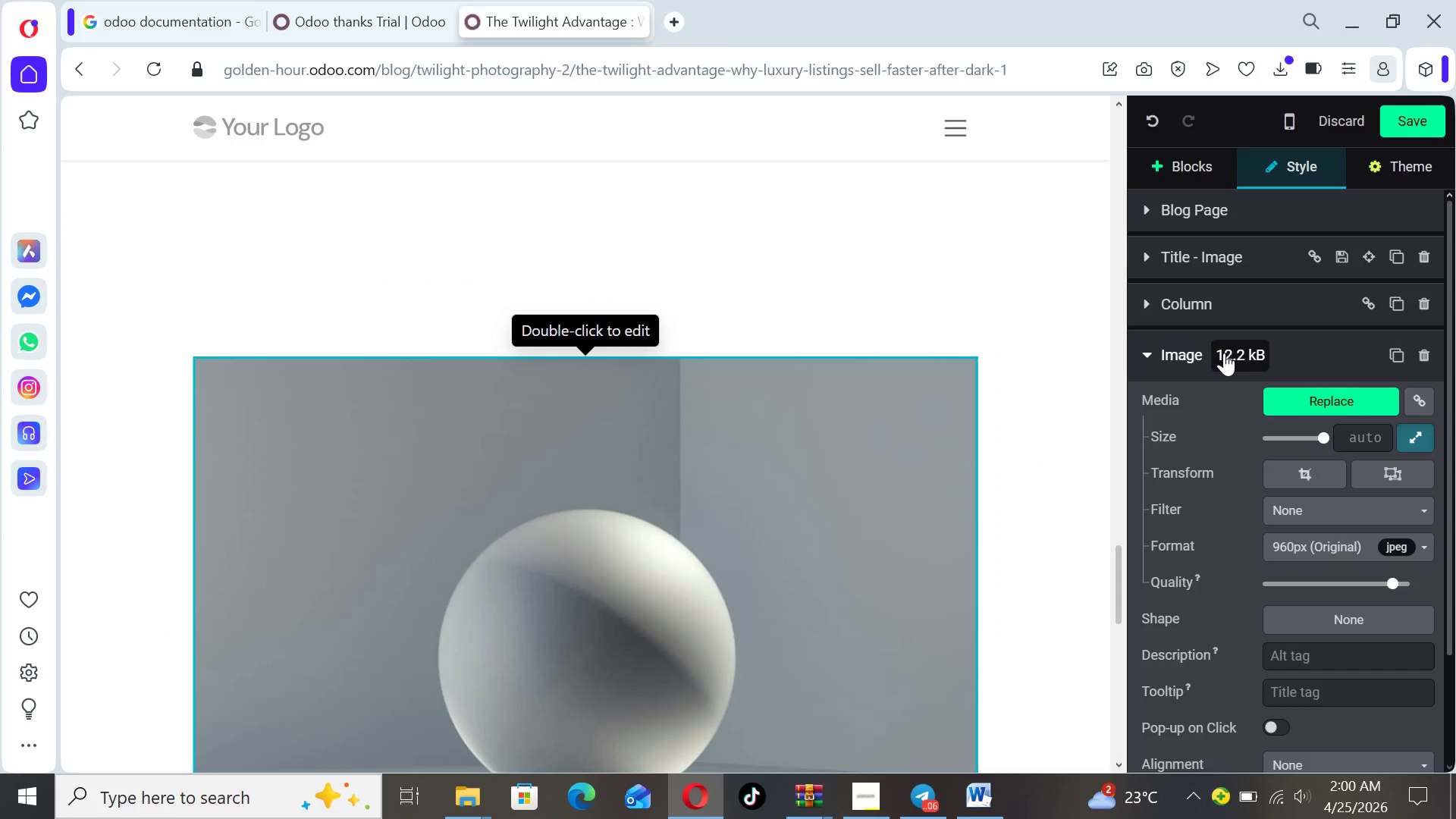 
left_click([1284, 396])
 